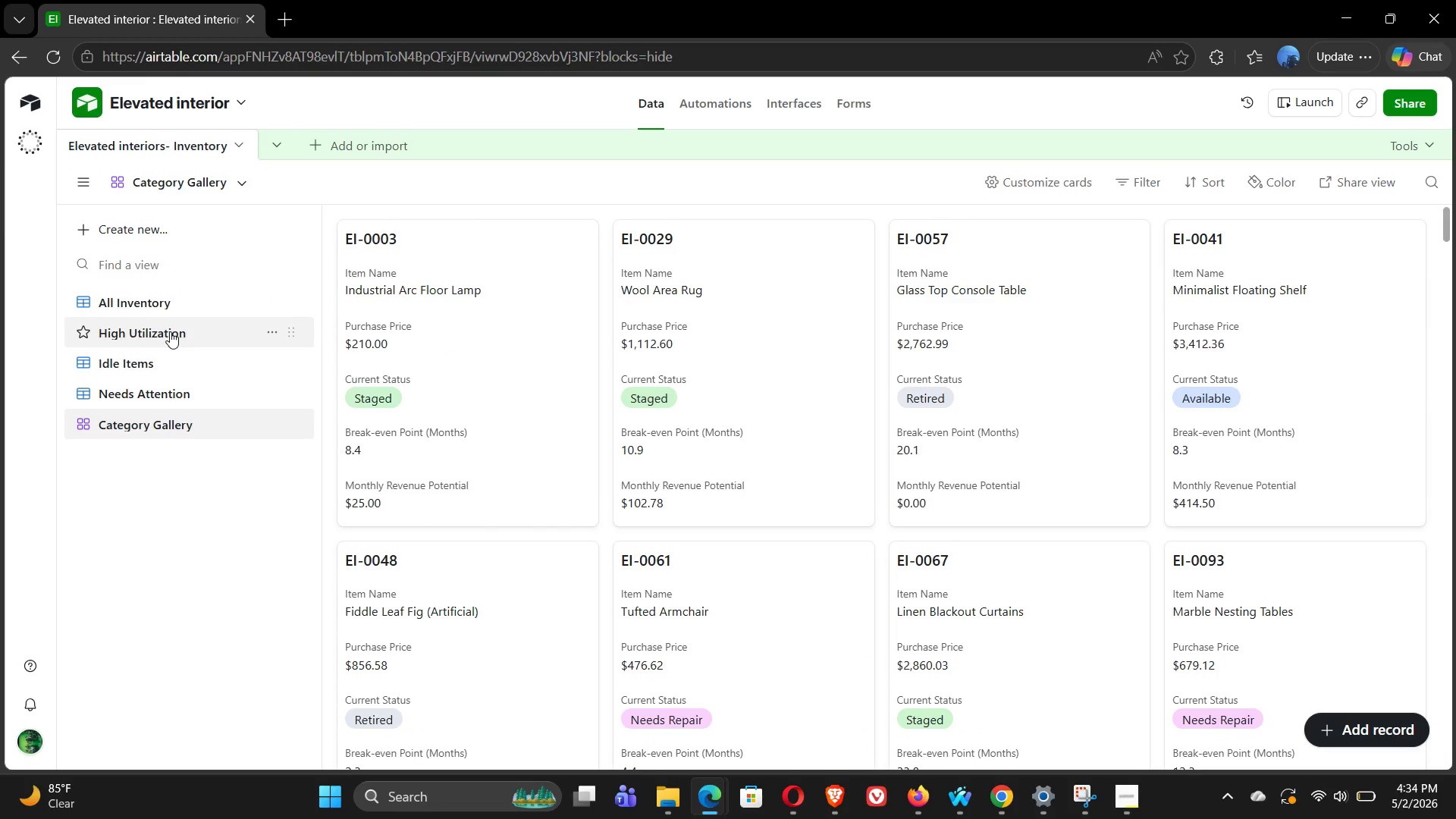 
mouse_move([217, 410])
 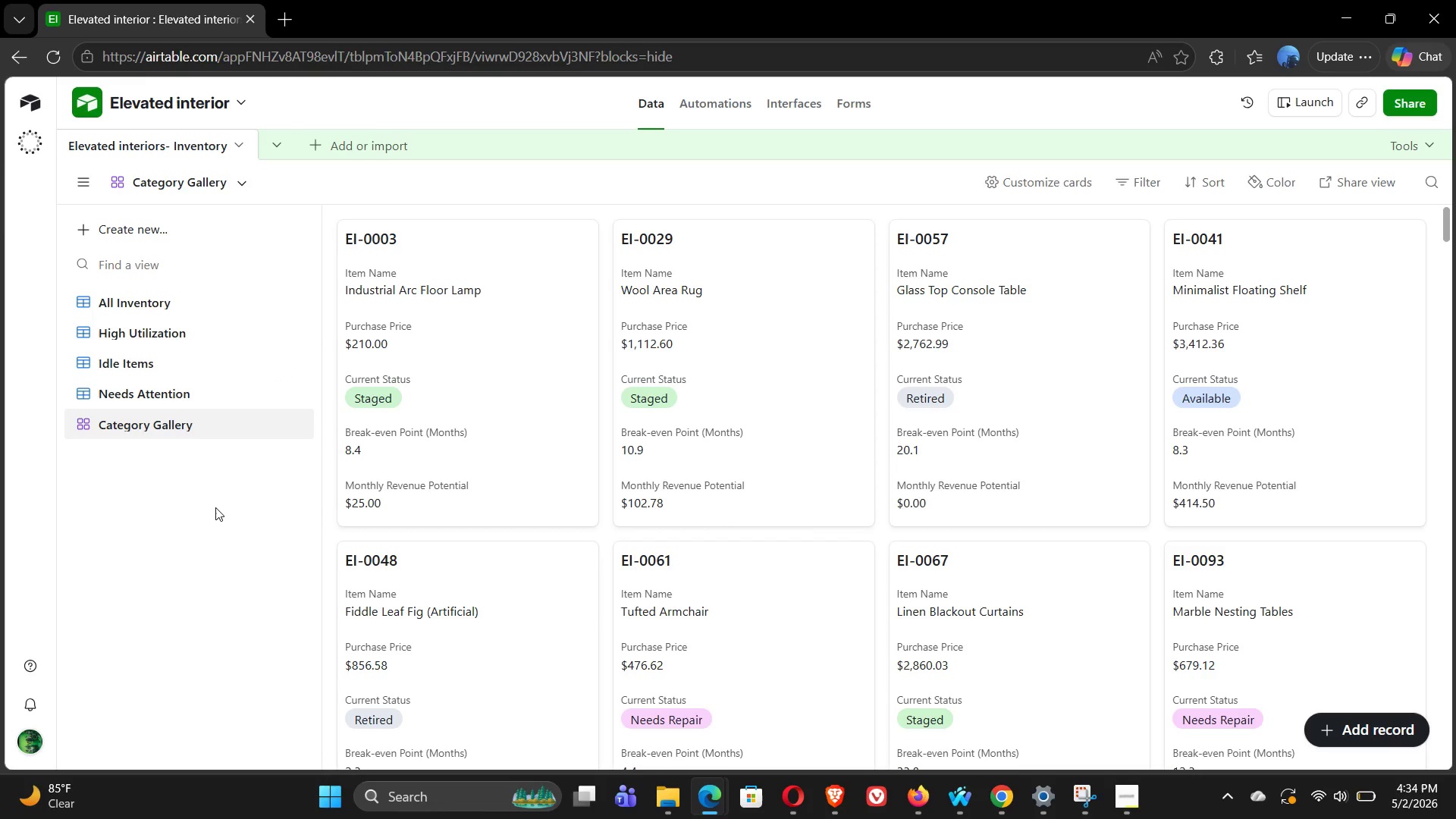 
wait(10.43)
 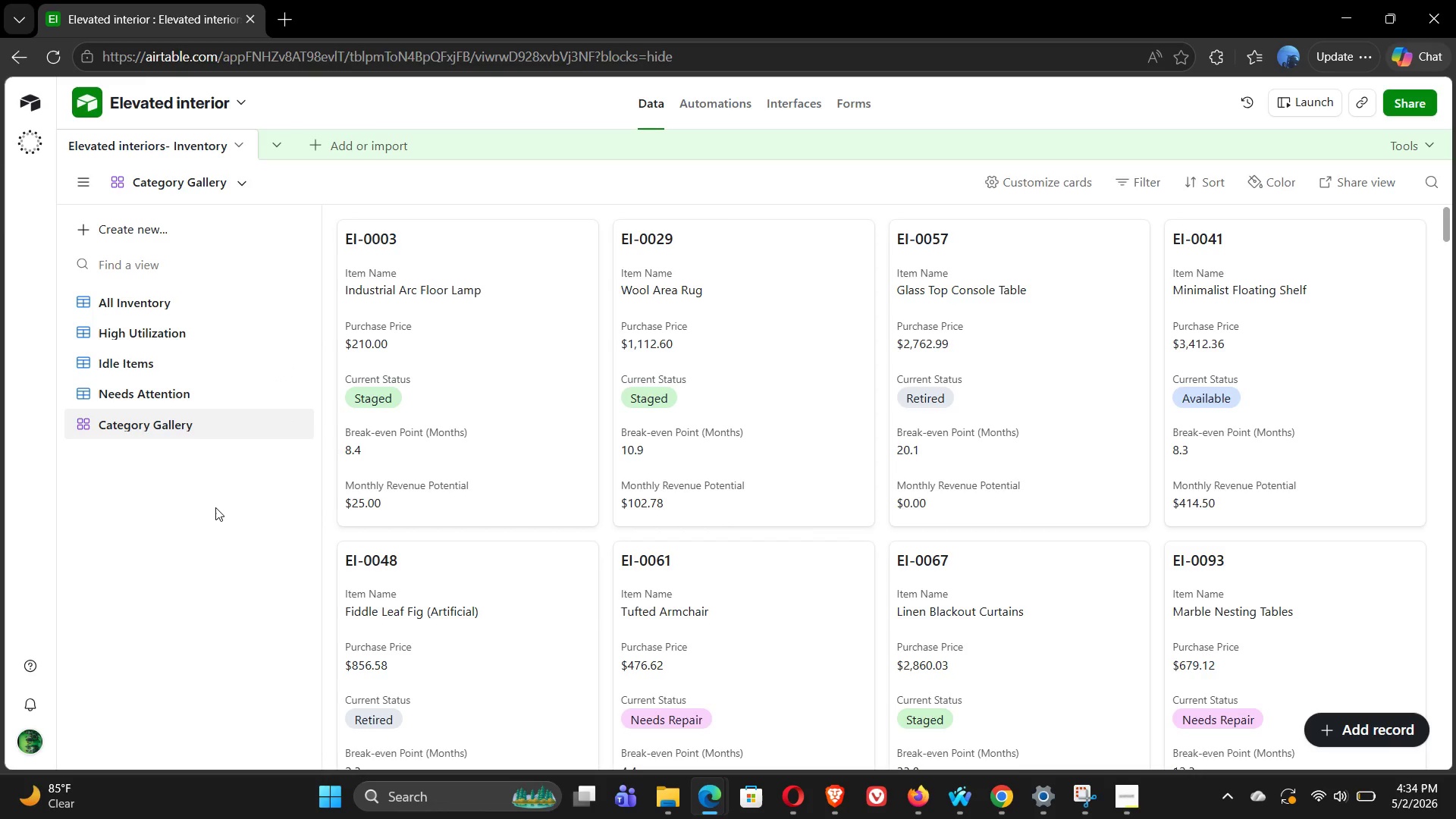 
left_click([216, 313])
 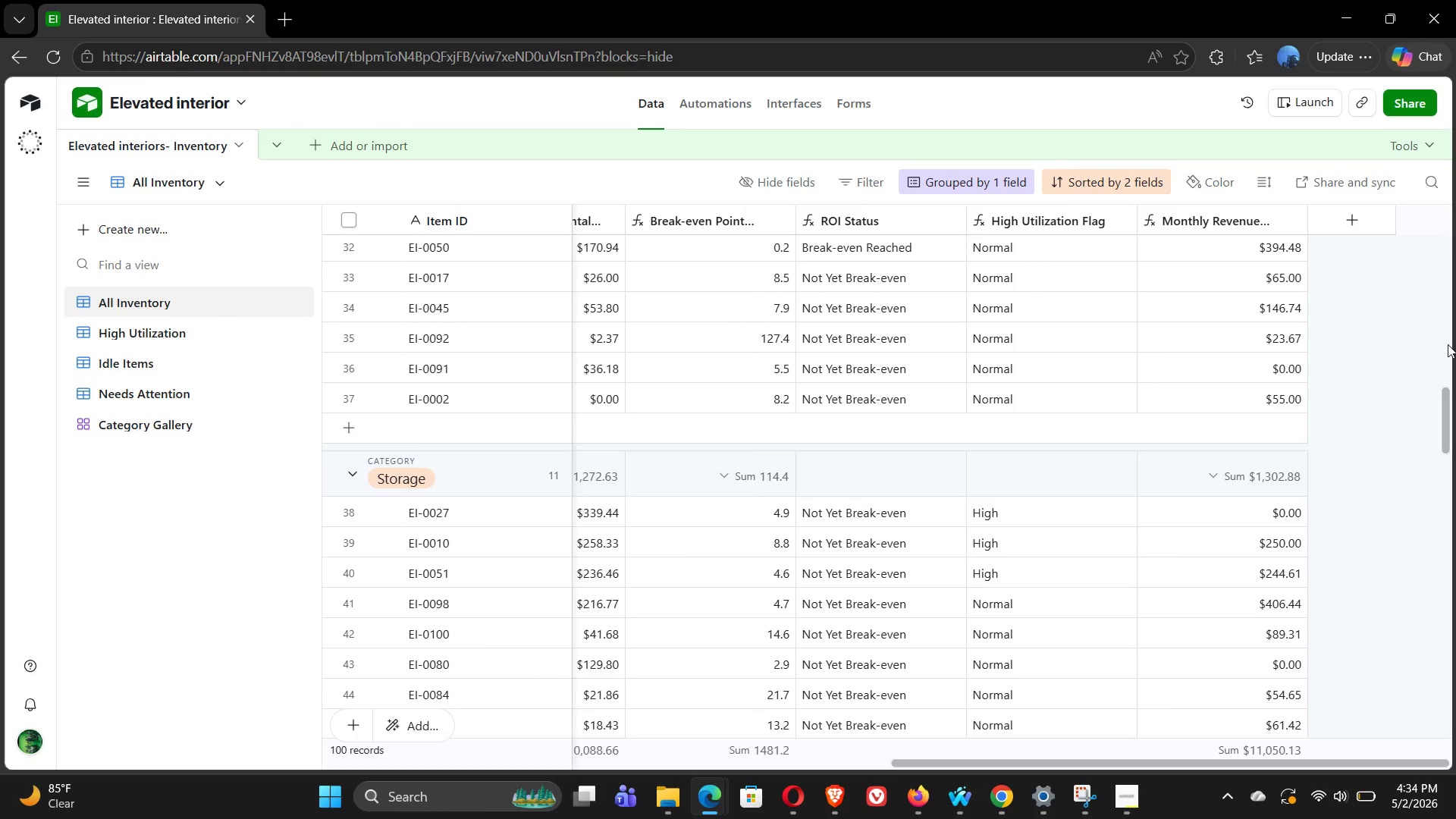 
wait(7.84)
 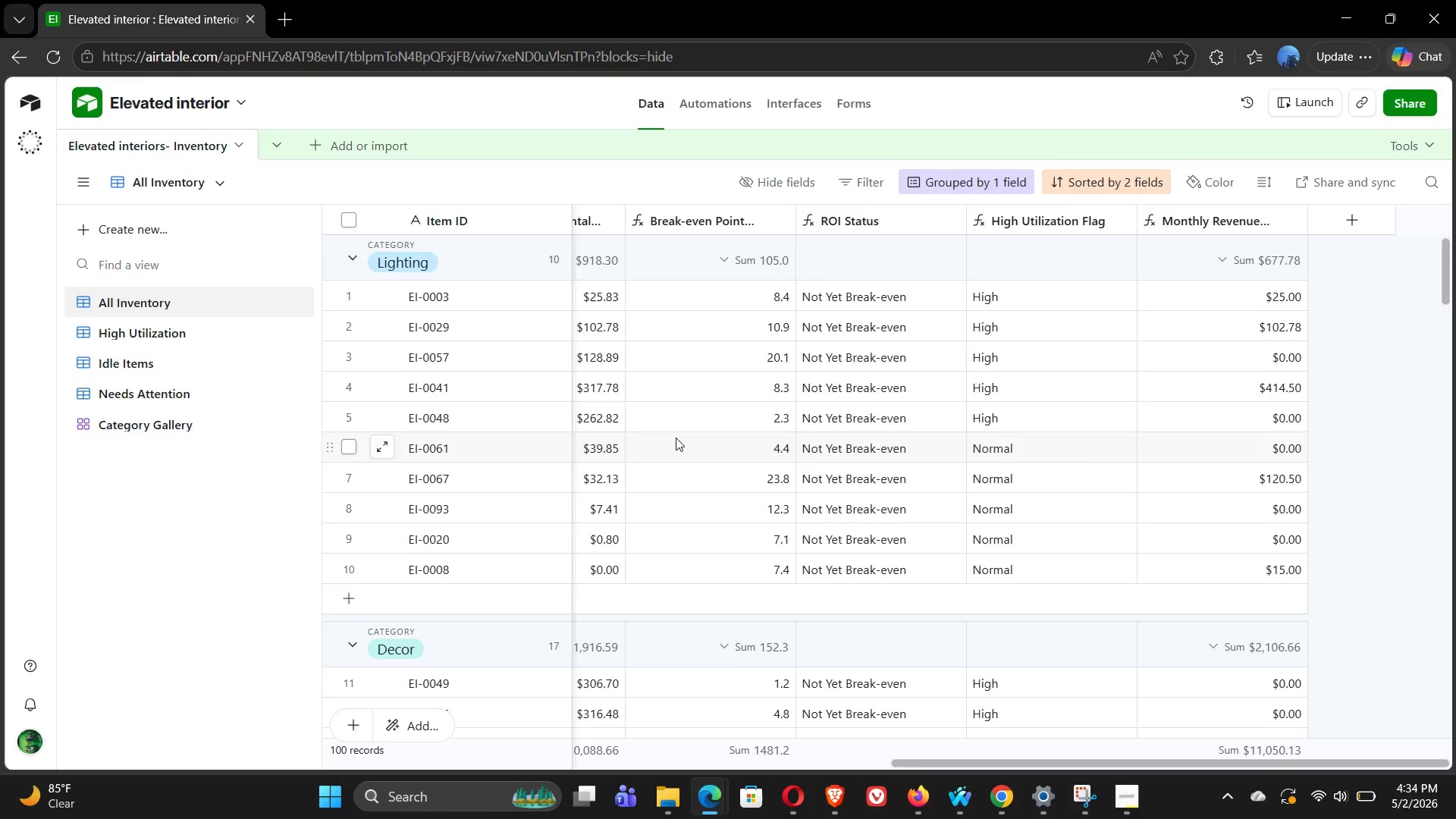 
left_click([1439, 422])
 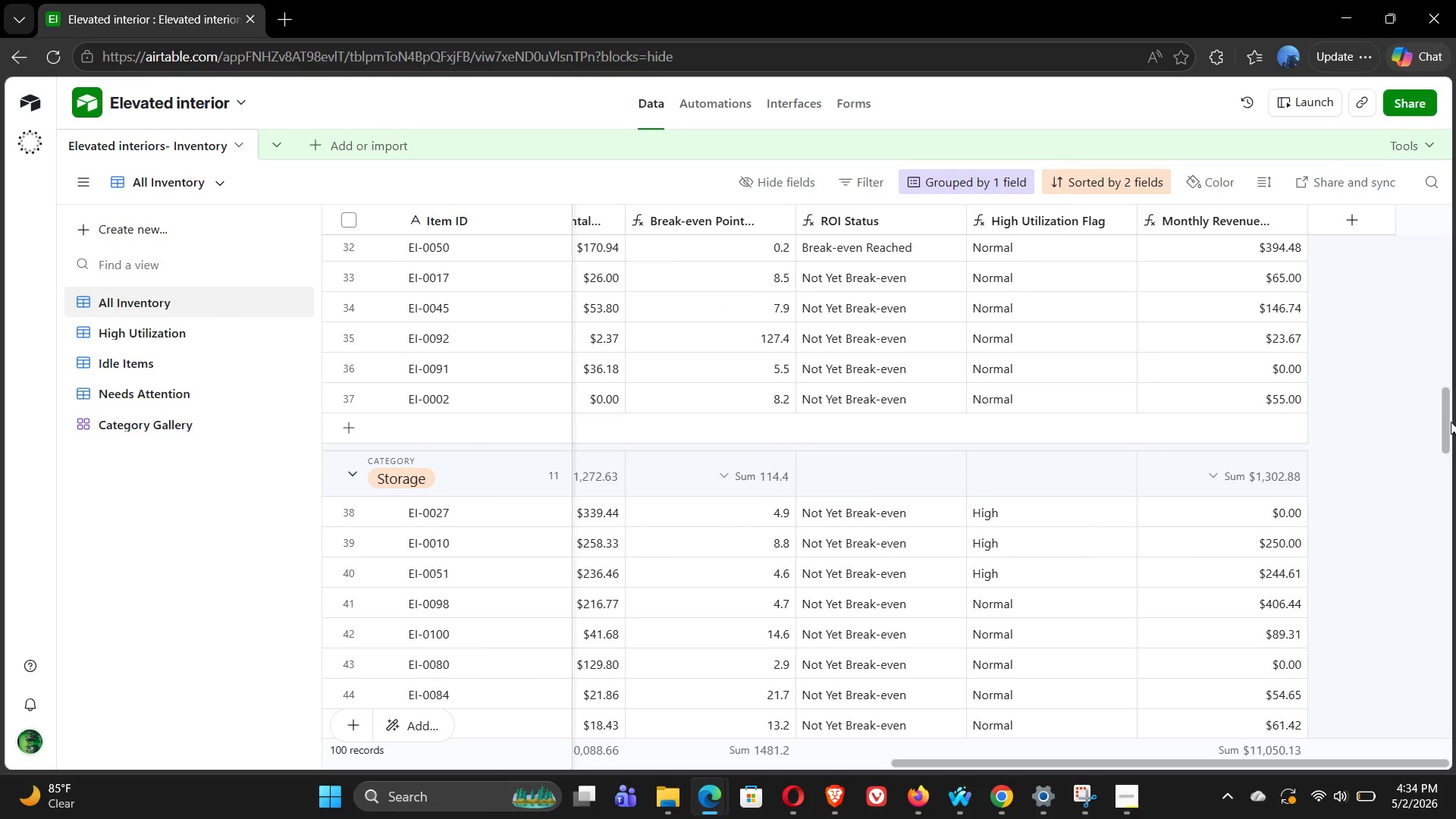 
left_click_drag(start_coordinate=[1451, 422], to_coordinate=[1405, 590])
 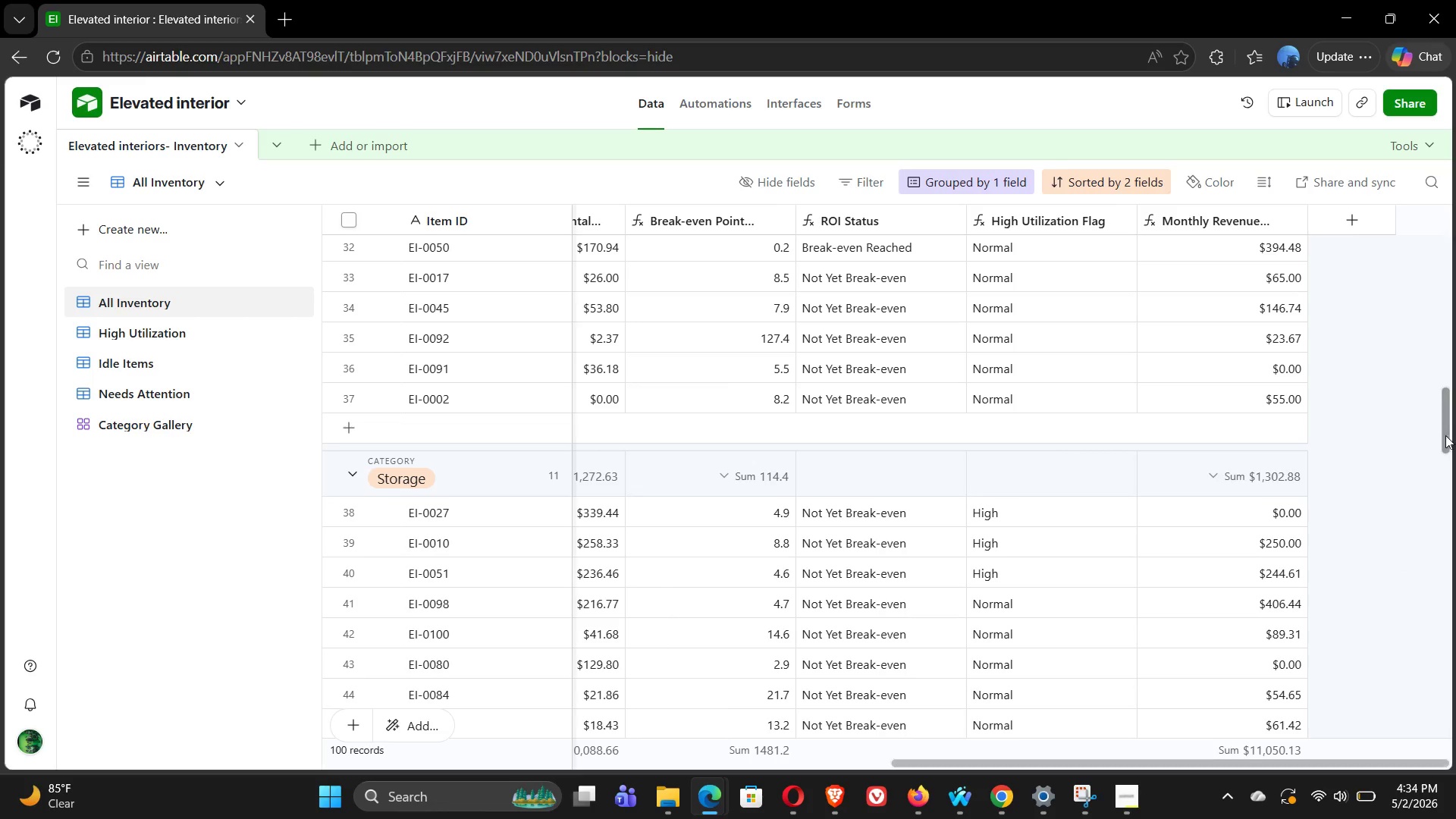 
left_click_drag(start_coordinate=[1445, 435], to_coordinate=[1335, 757])
 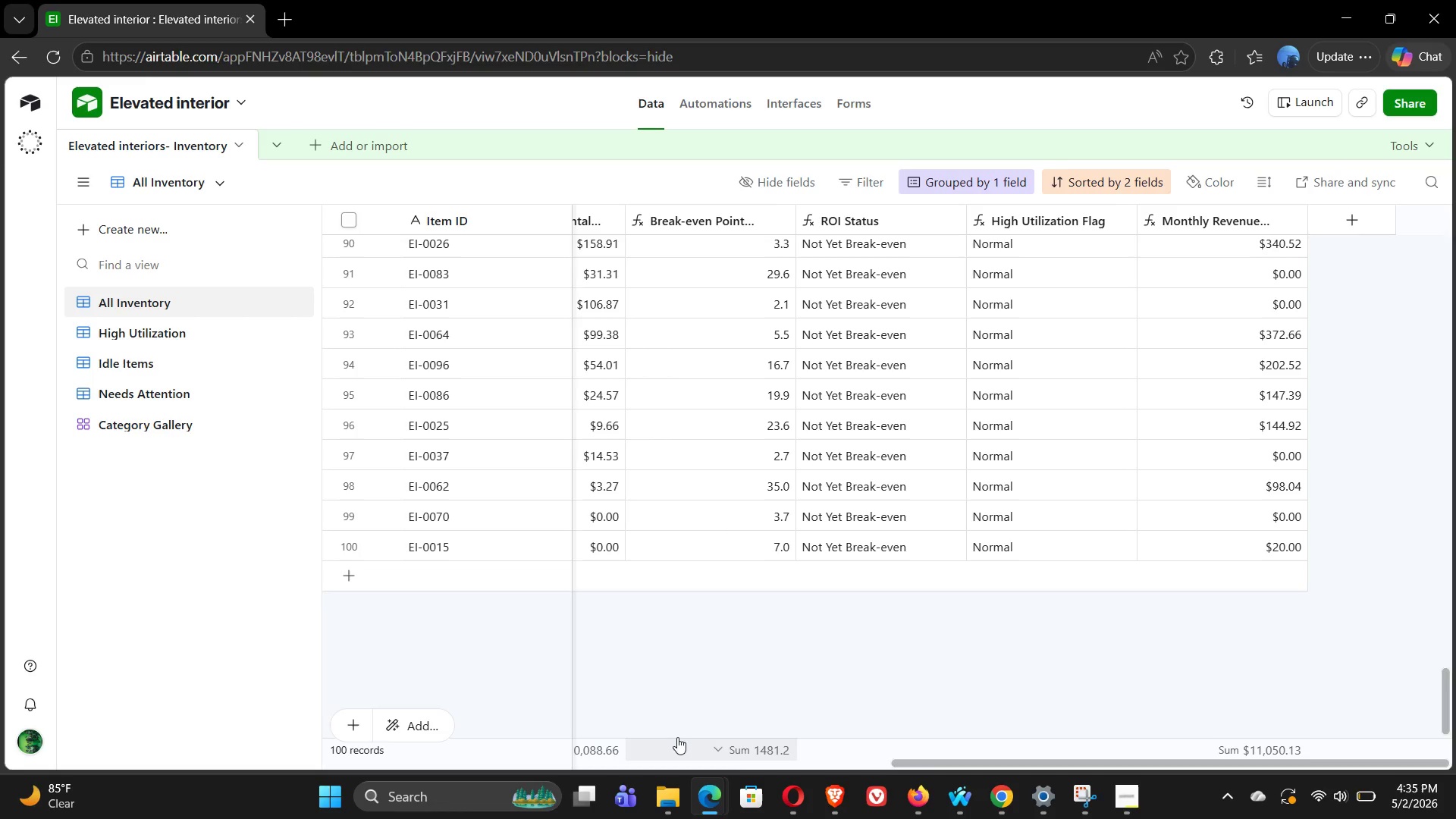 
wait(6.56)
 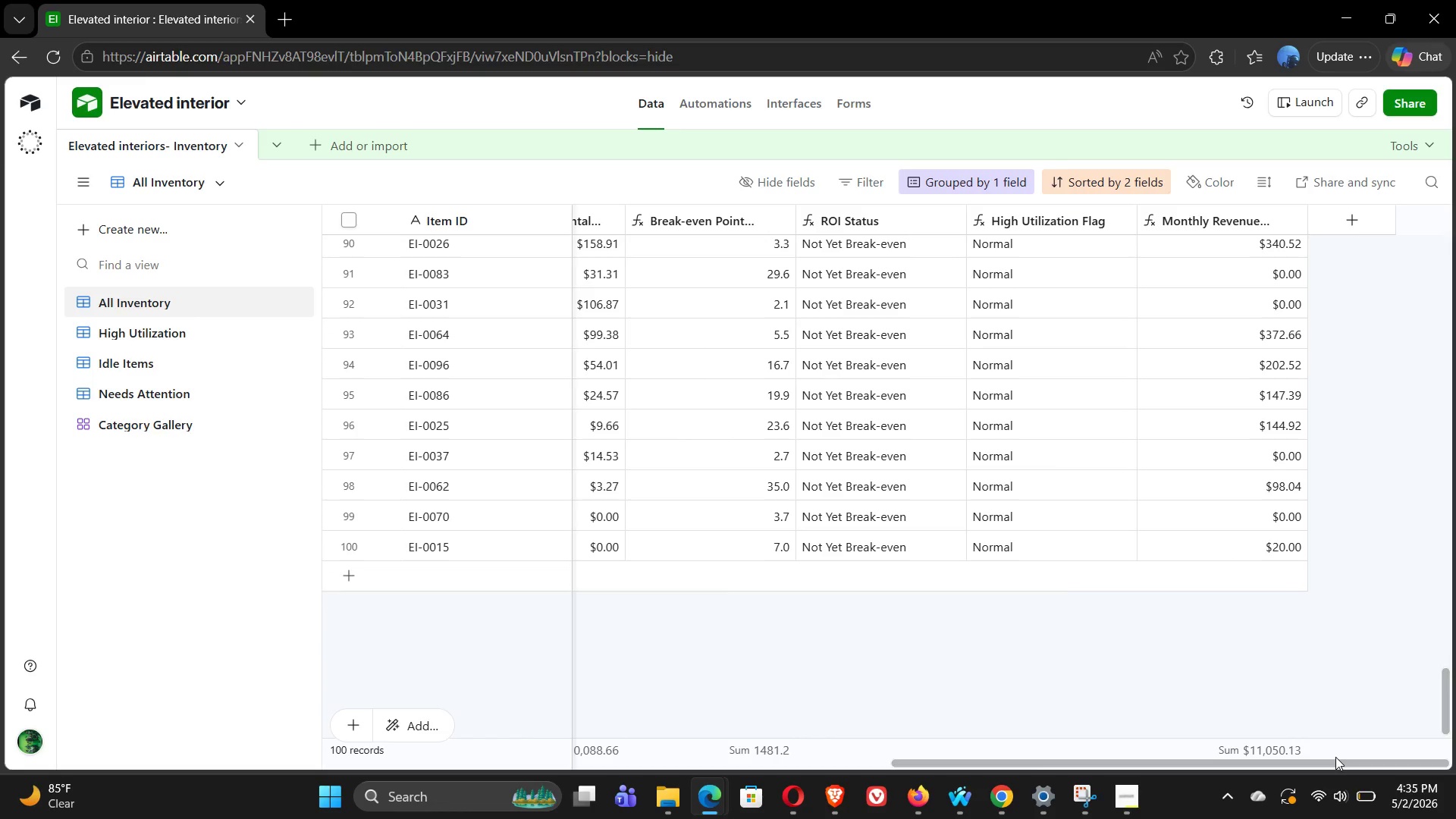 
left_click([718, 752])
 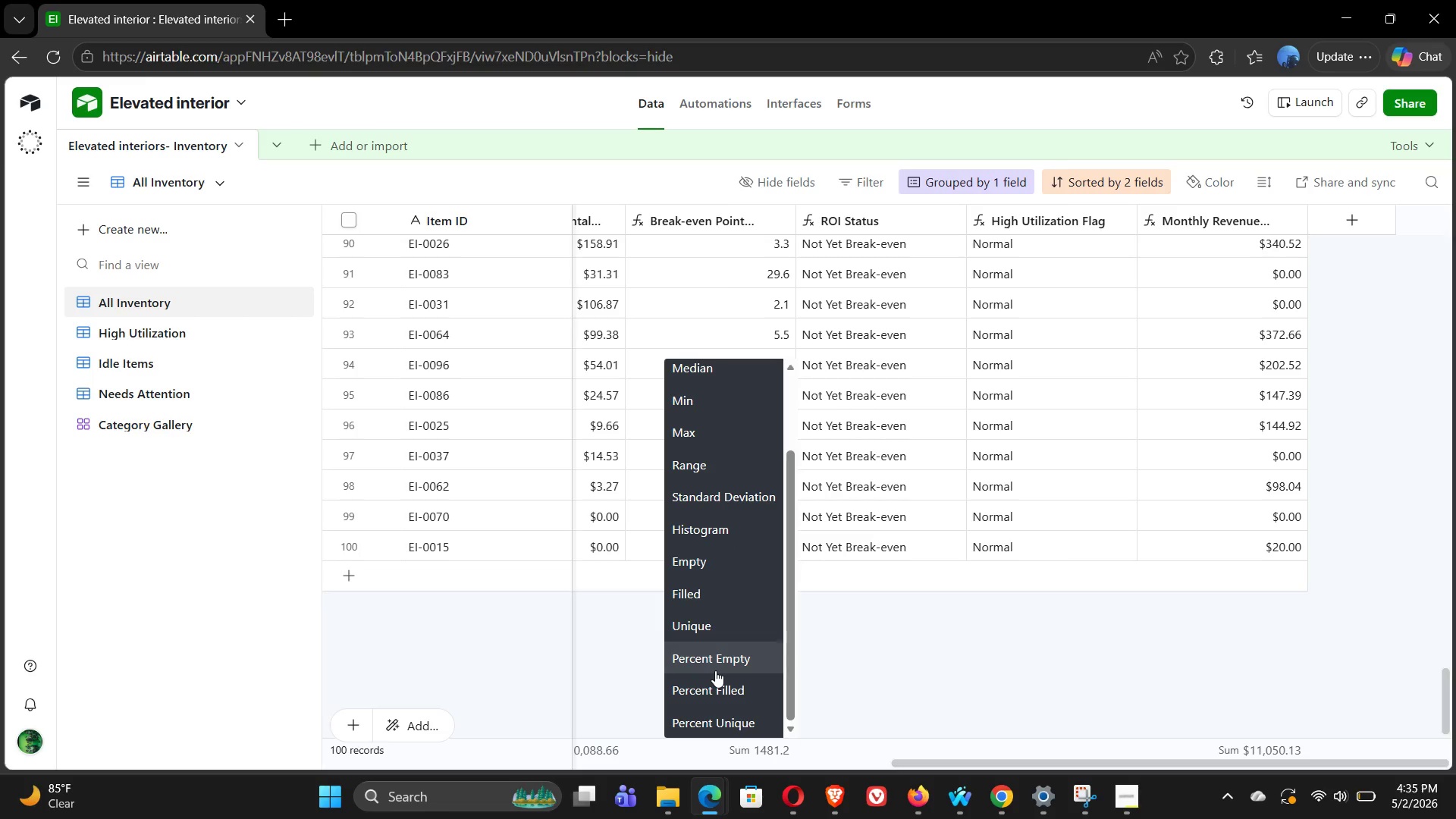 
wait(11.98)
 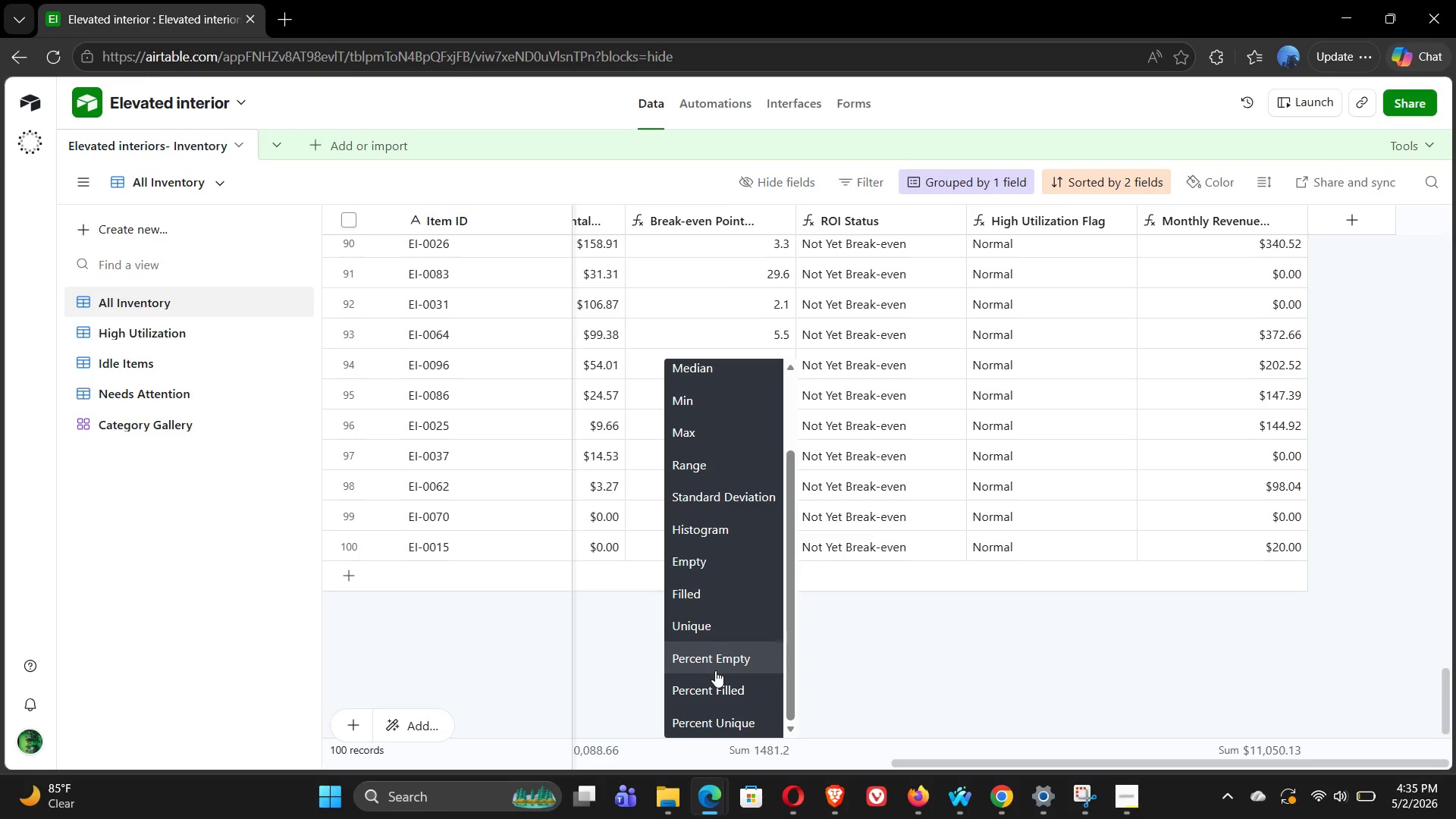 
left_click([915, 714])
 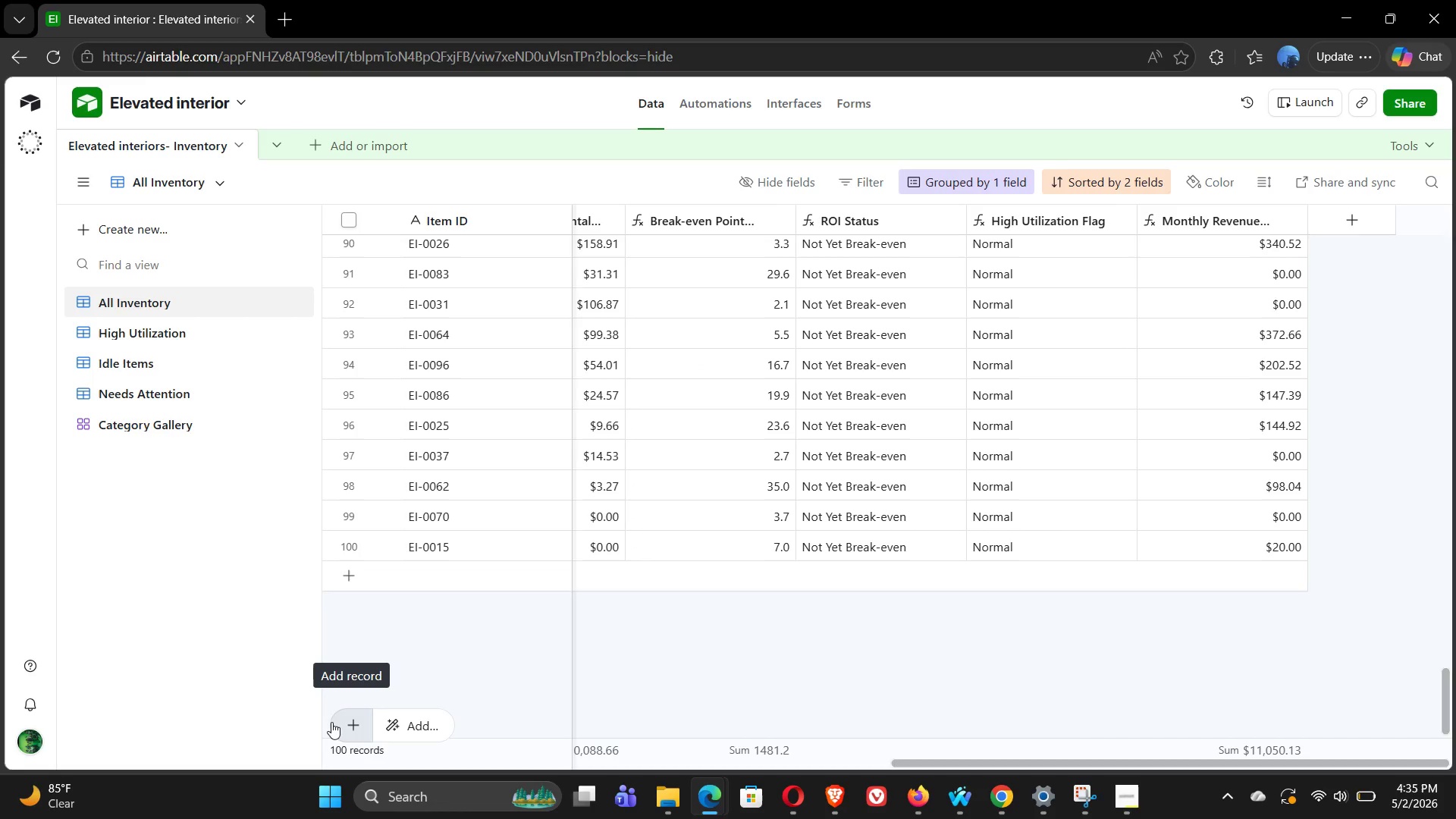 
left_click([356, 733])
 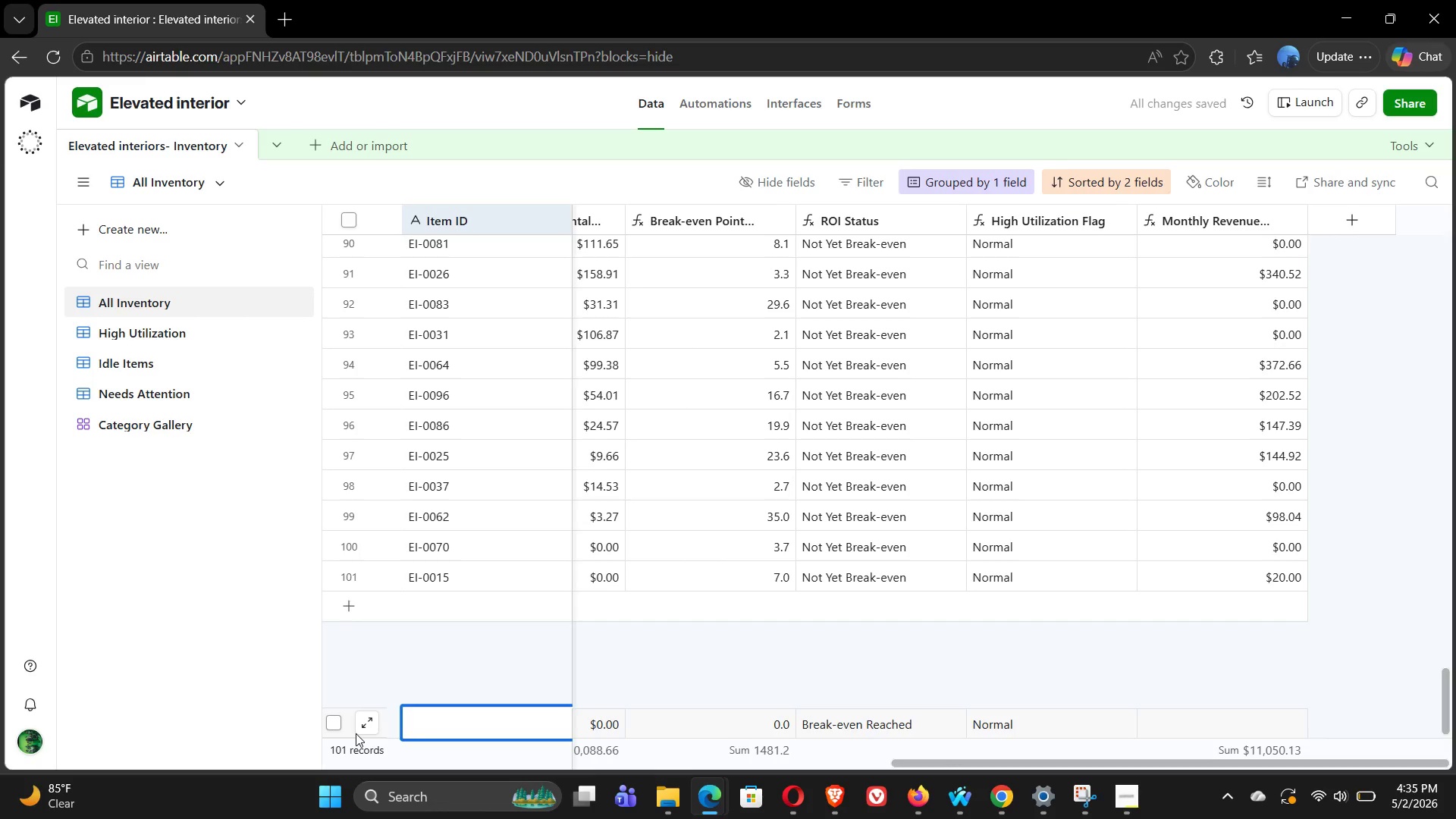 
wait(10.25)
 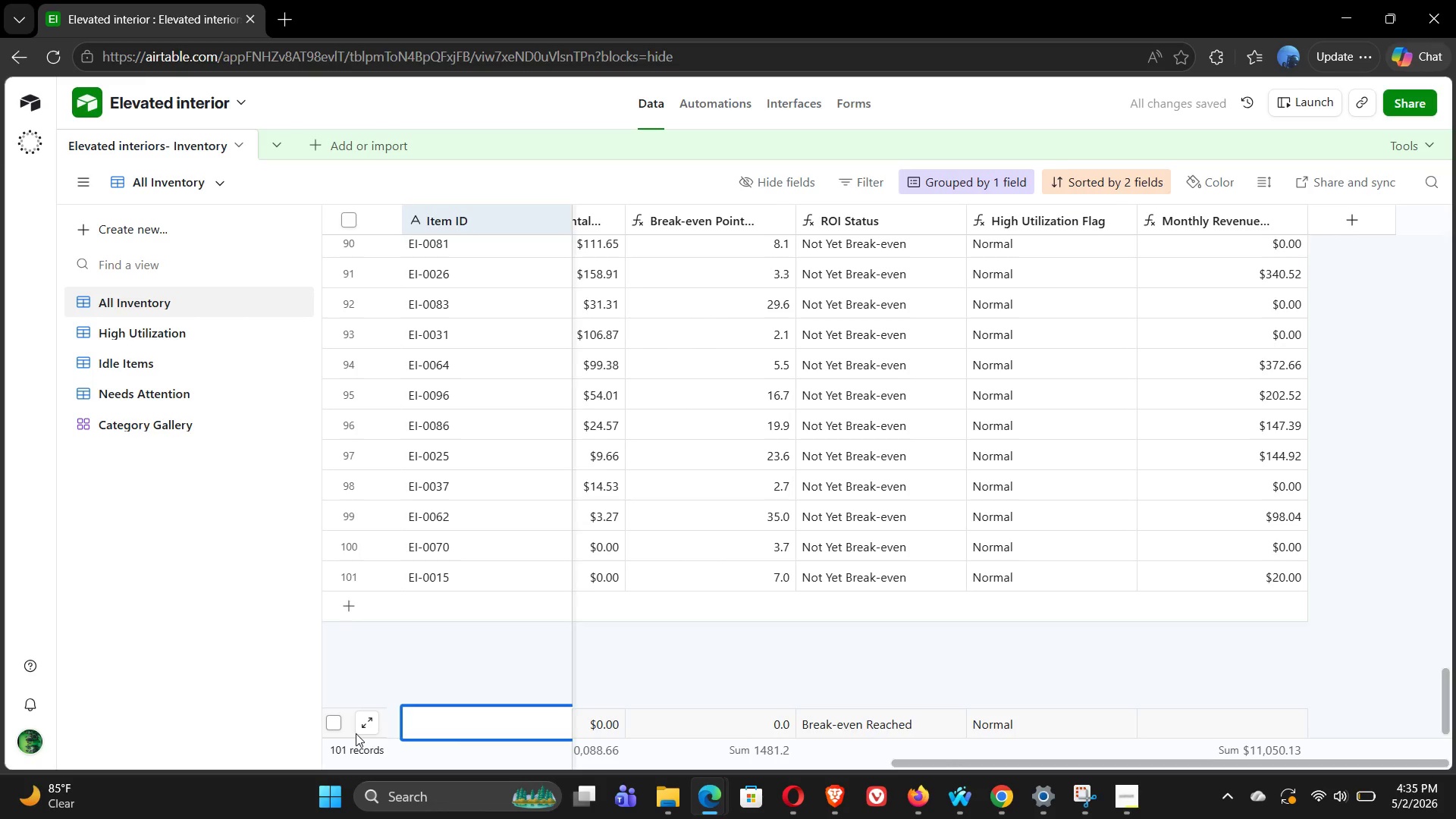 
key(Control+Z)
 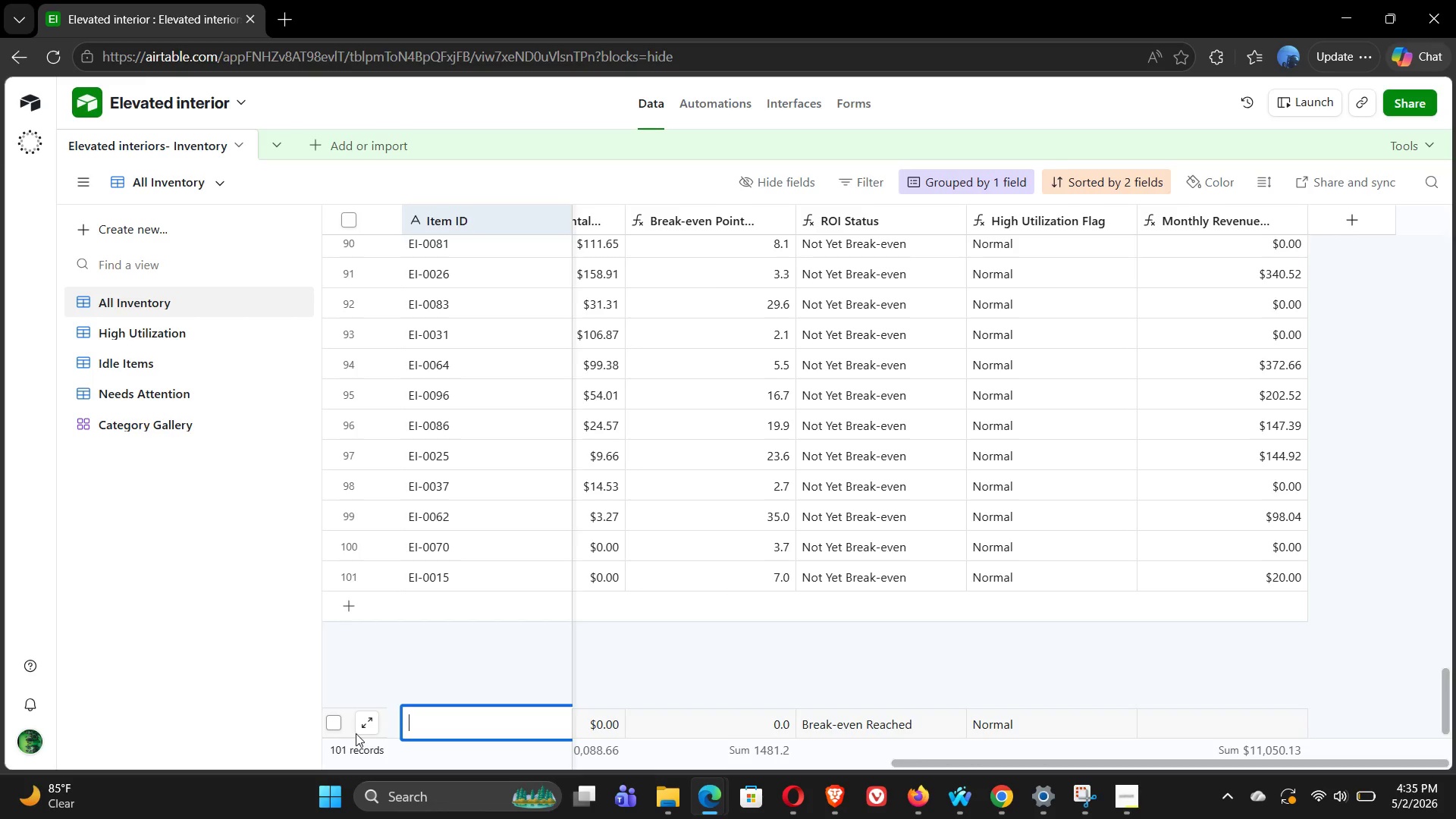 
hold_key(key=ControlLeft, duration=0.62)
 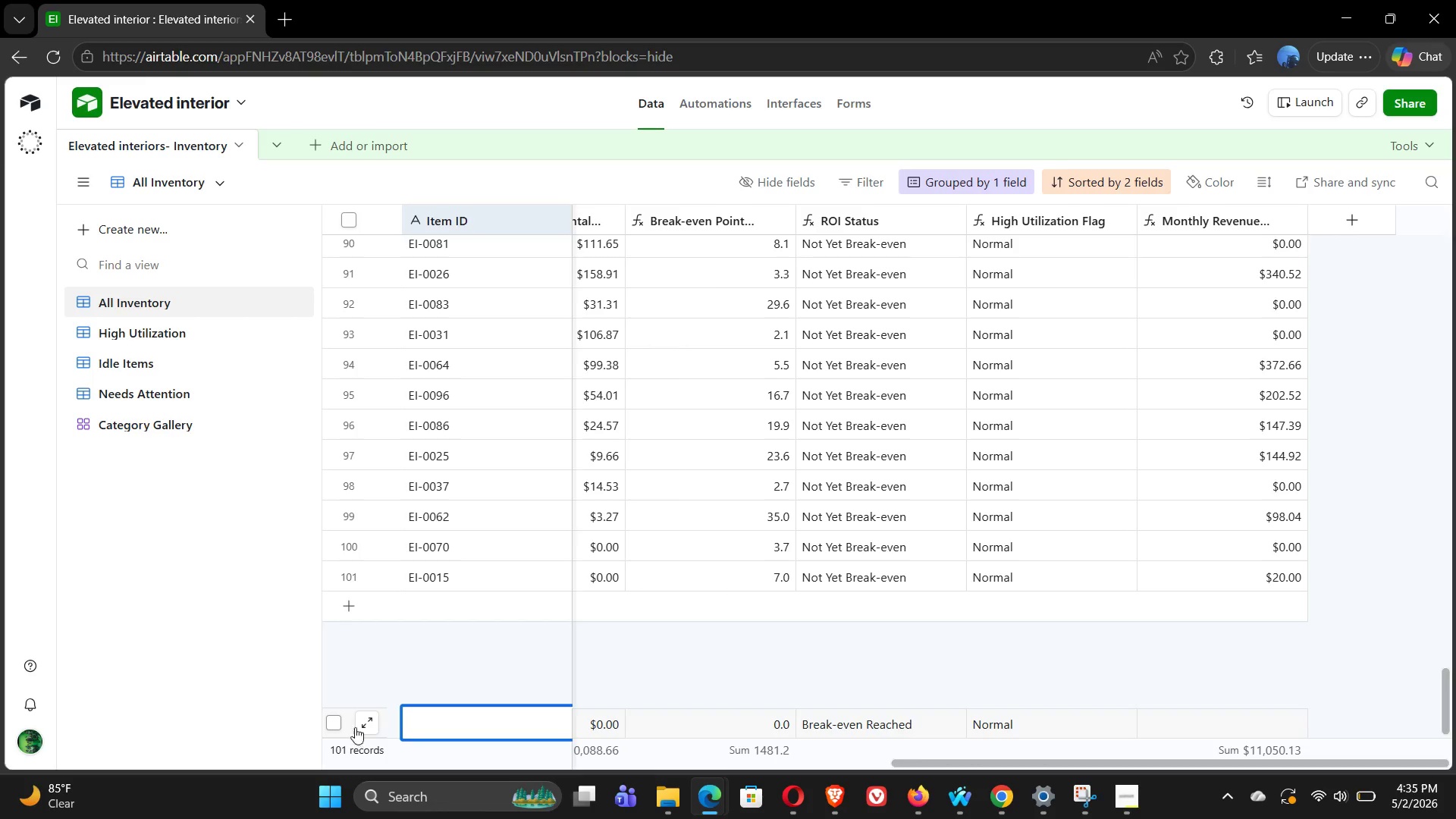 
hold_key(key=Z, duration=0.31)
 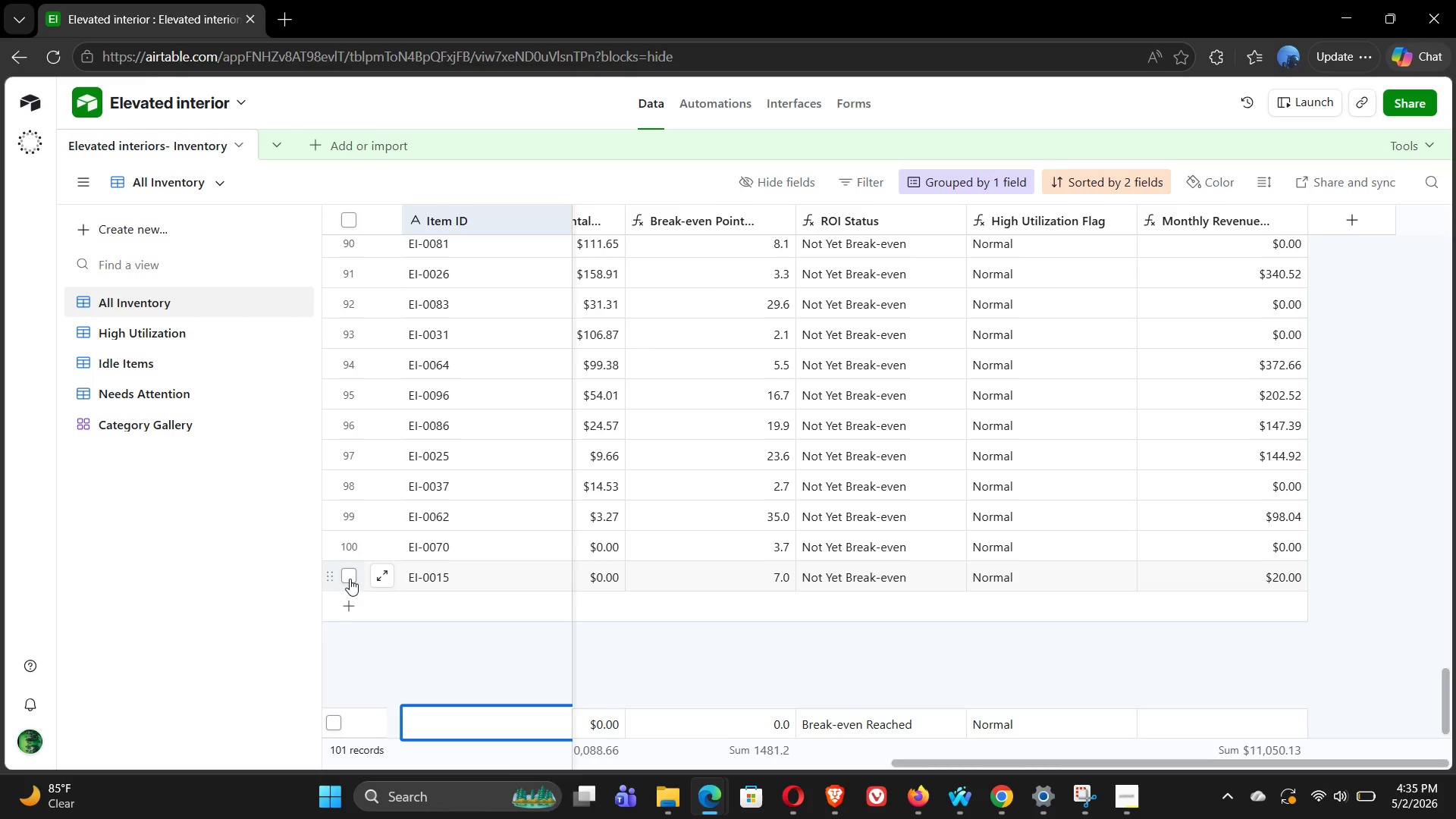 
left_click([342, 573])
 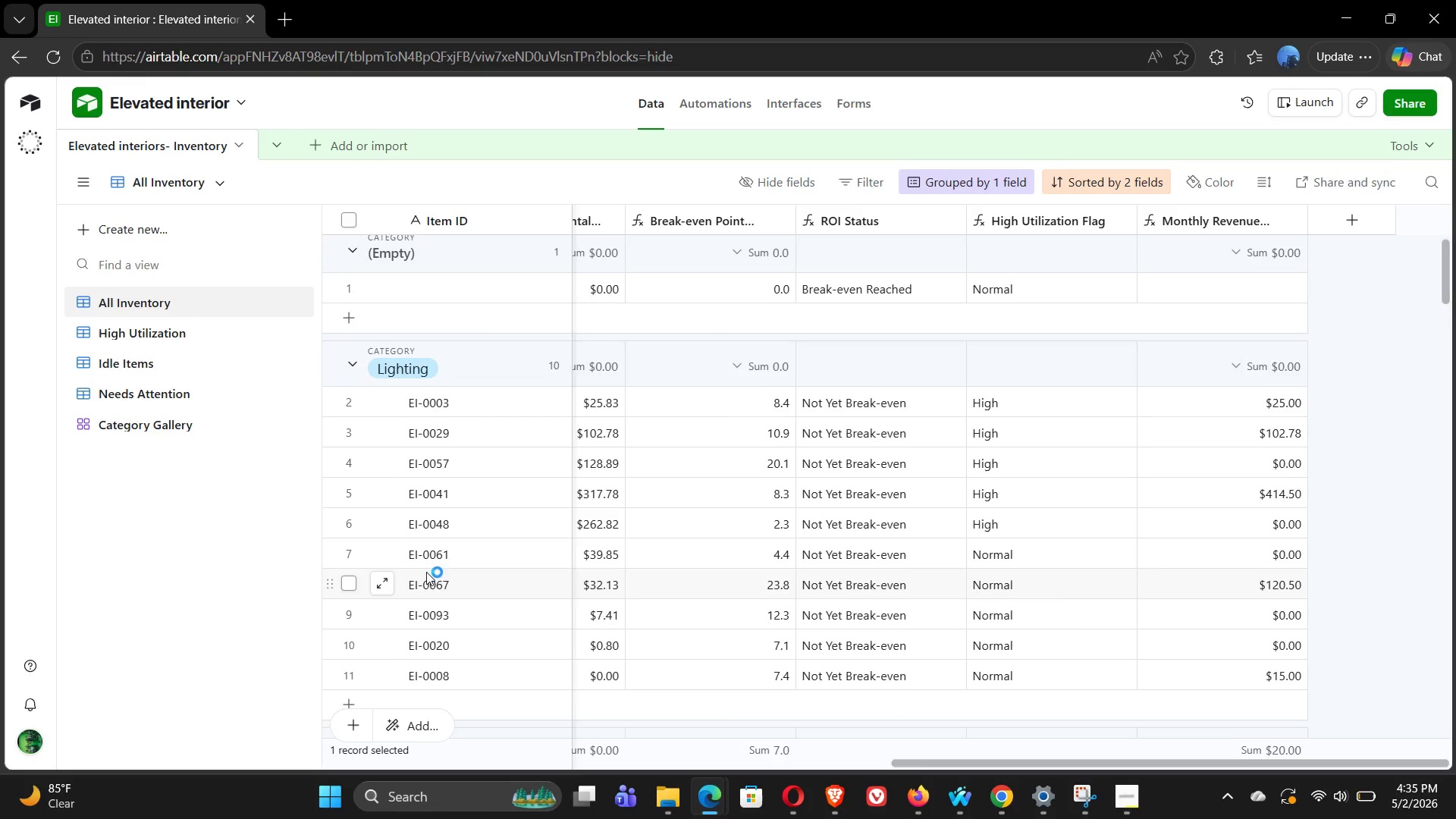 
mouse_move([462, 579])
 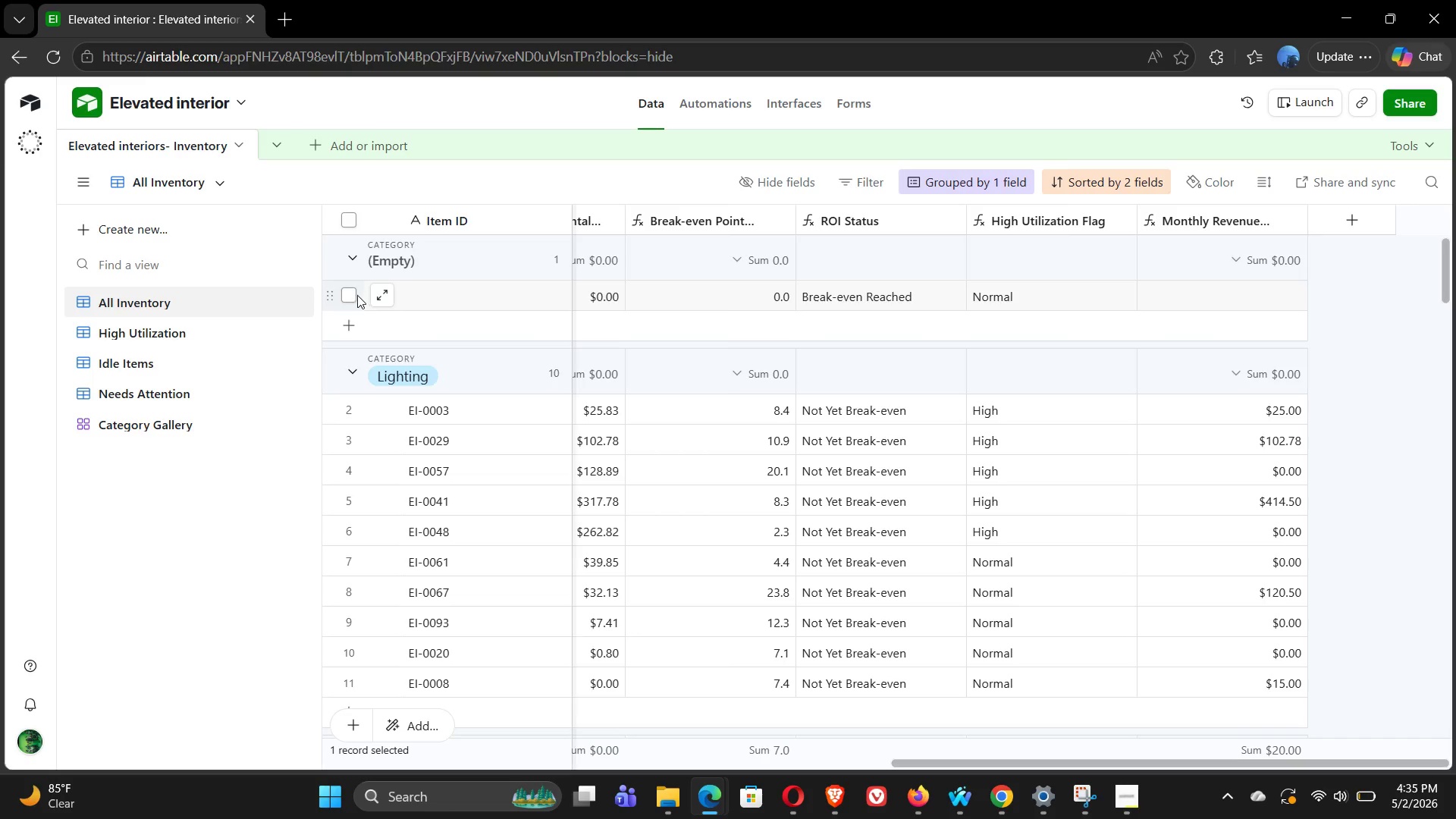 
left_click([347, 294])
 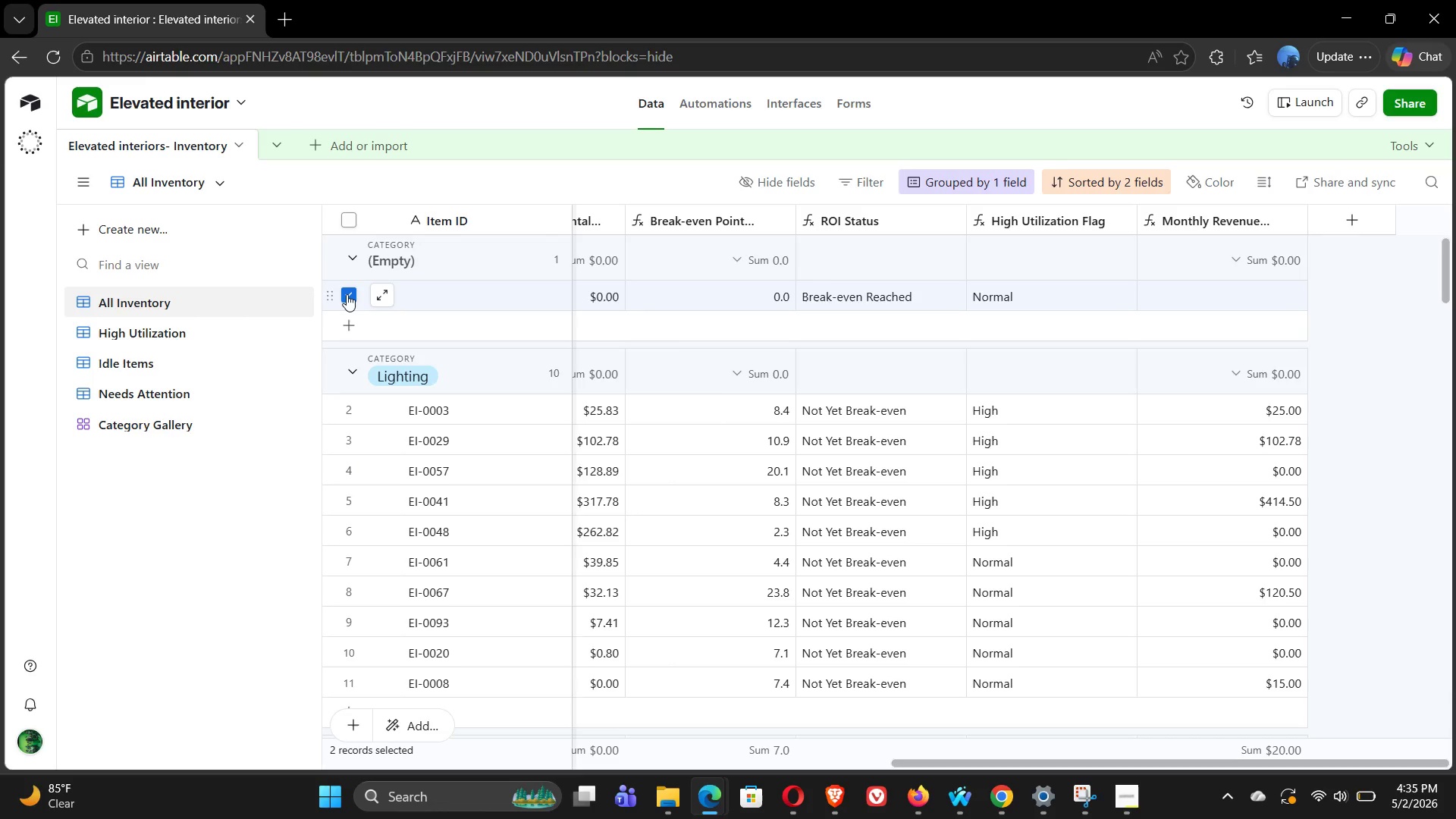 
key(Backspace)
 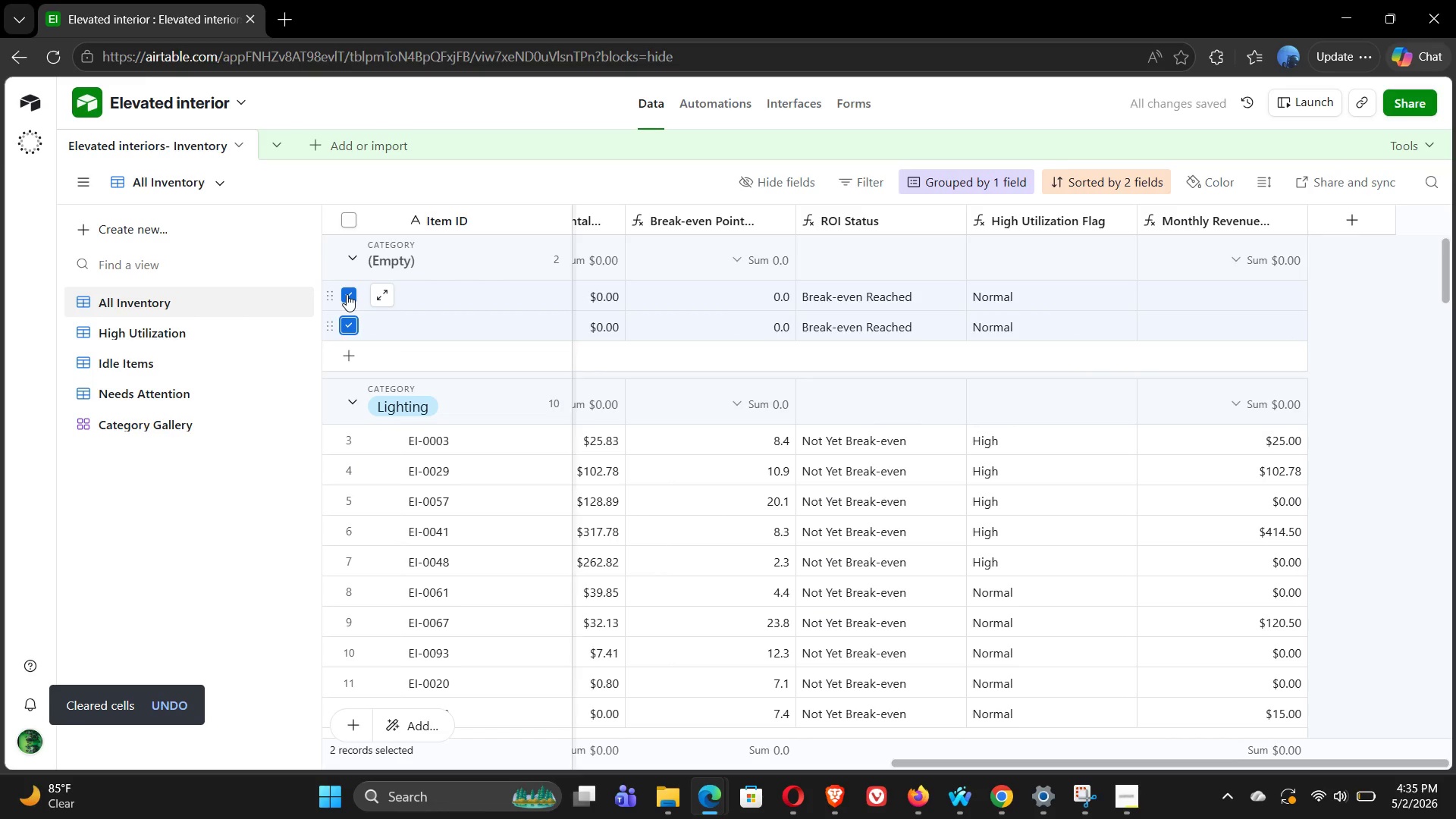 
wait(5.28)
 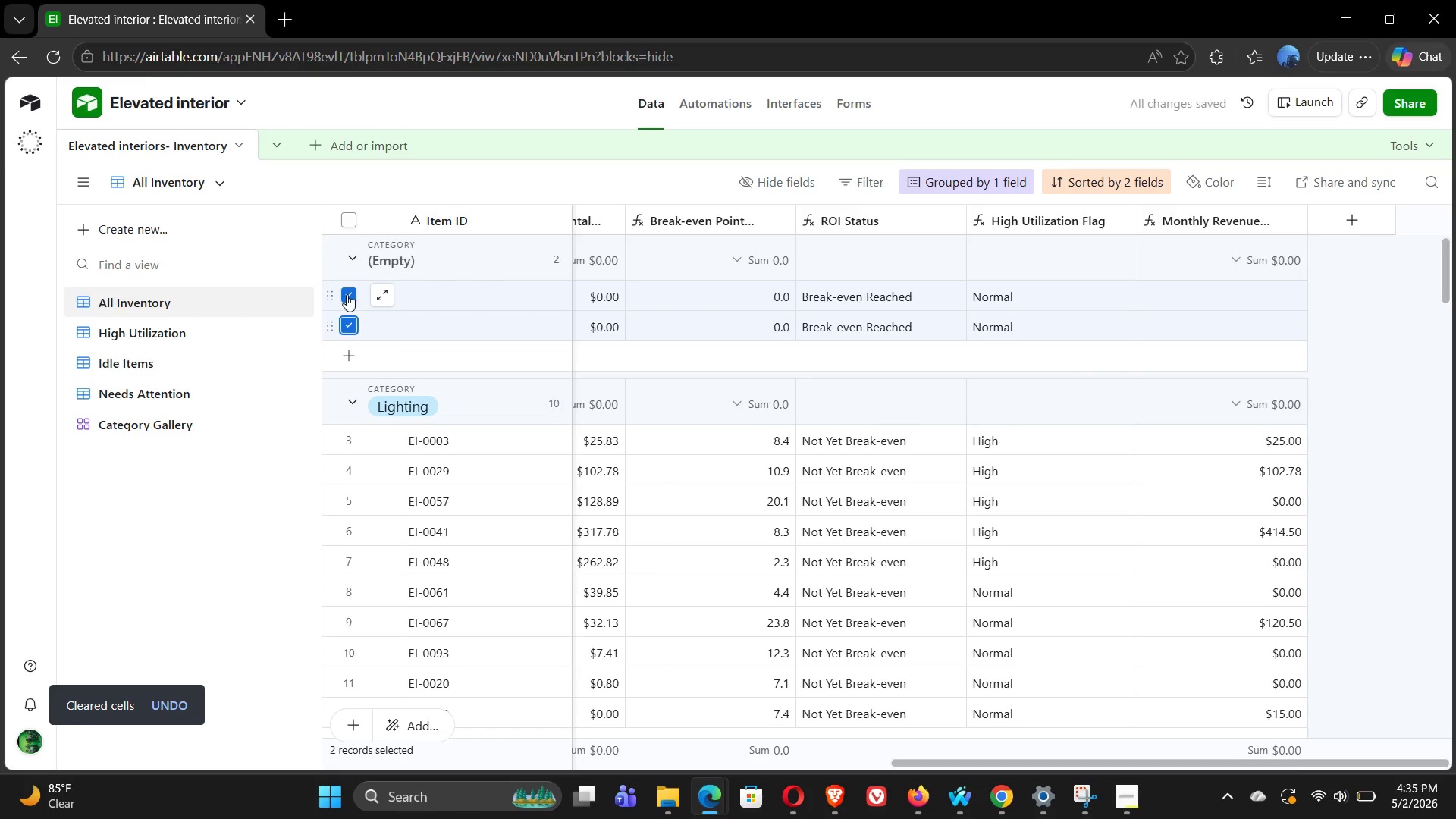 
hold_key(key=Z, duration=0.31)
 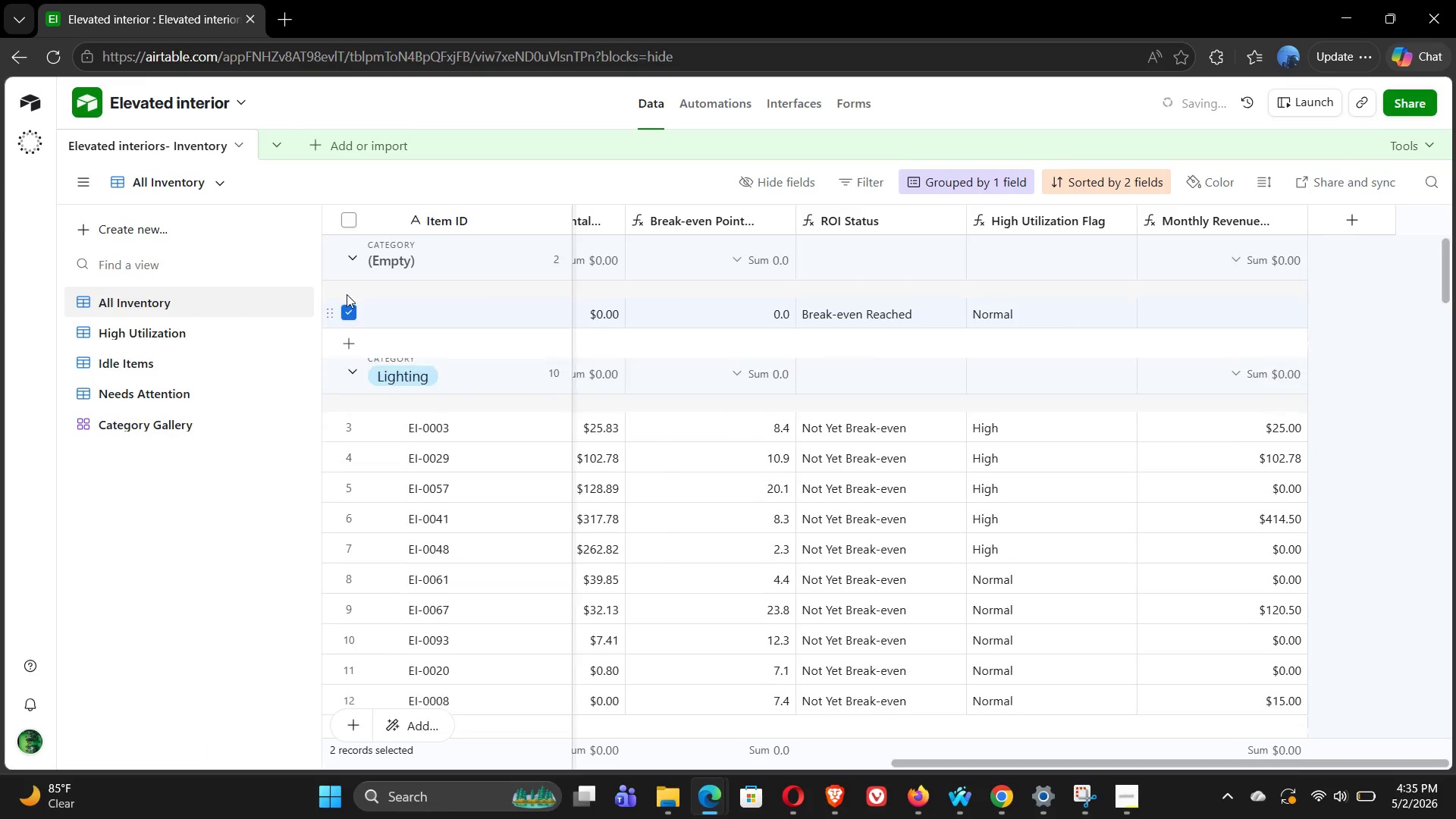 
key(Control+Z)
 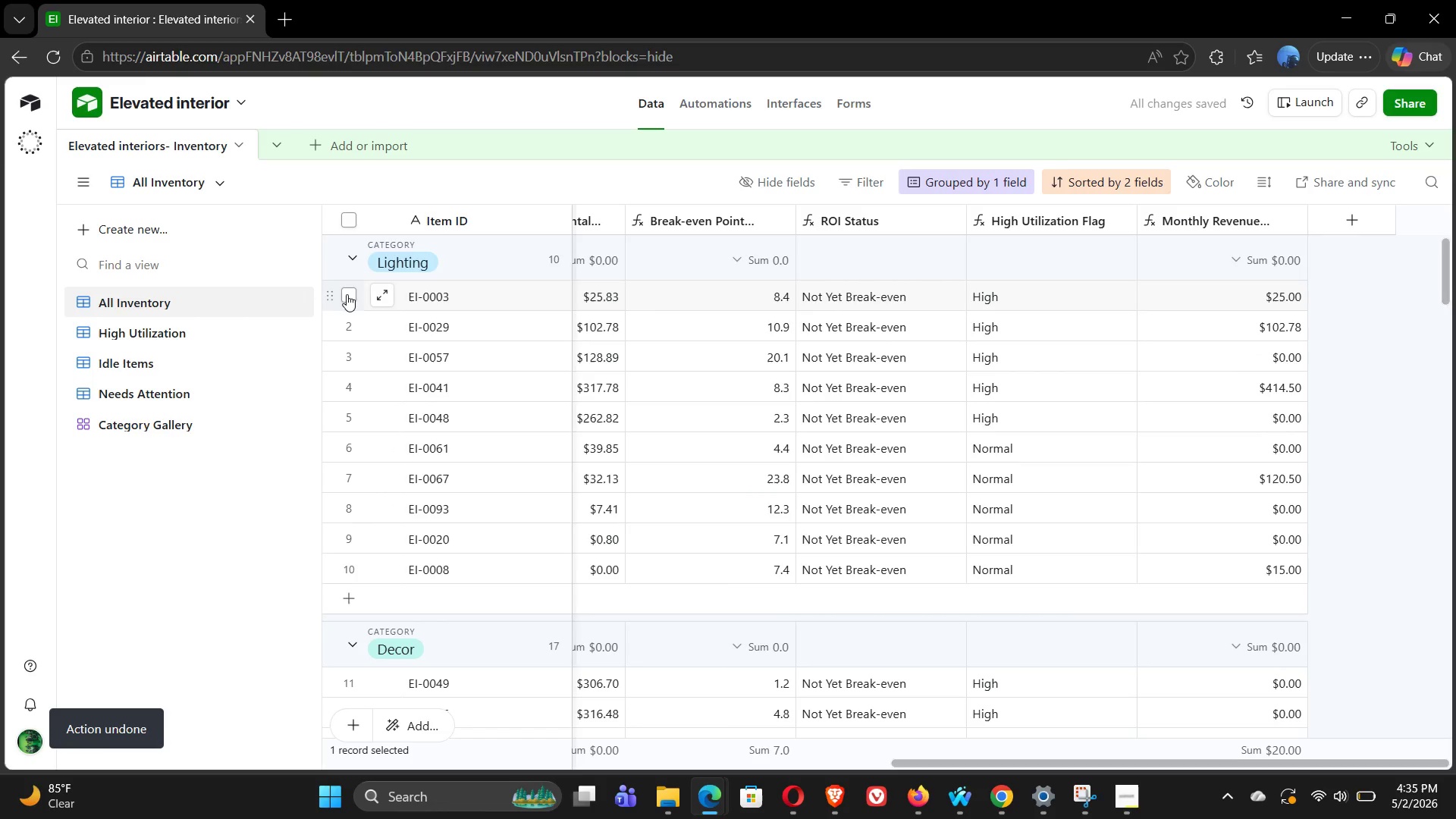 
key(Control+Z)
 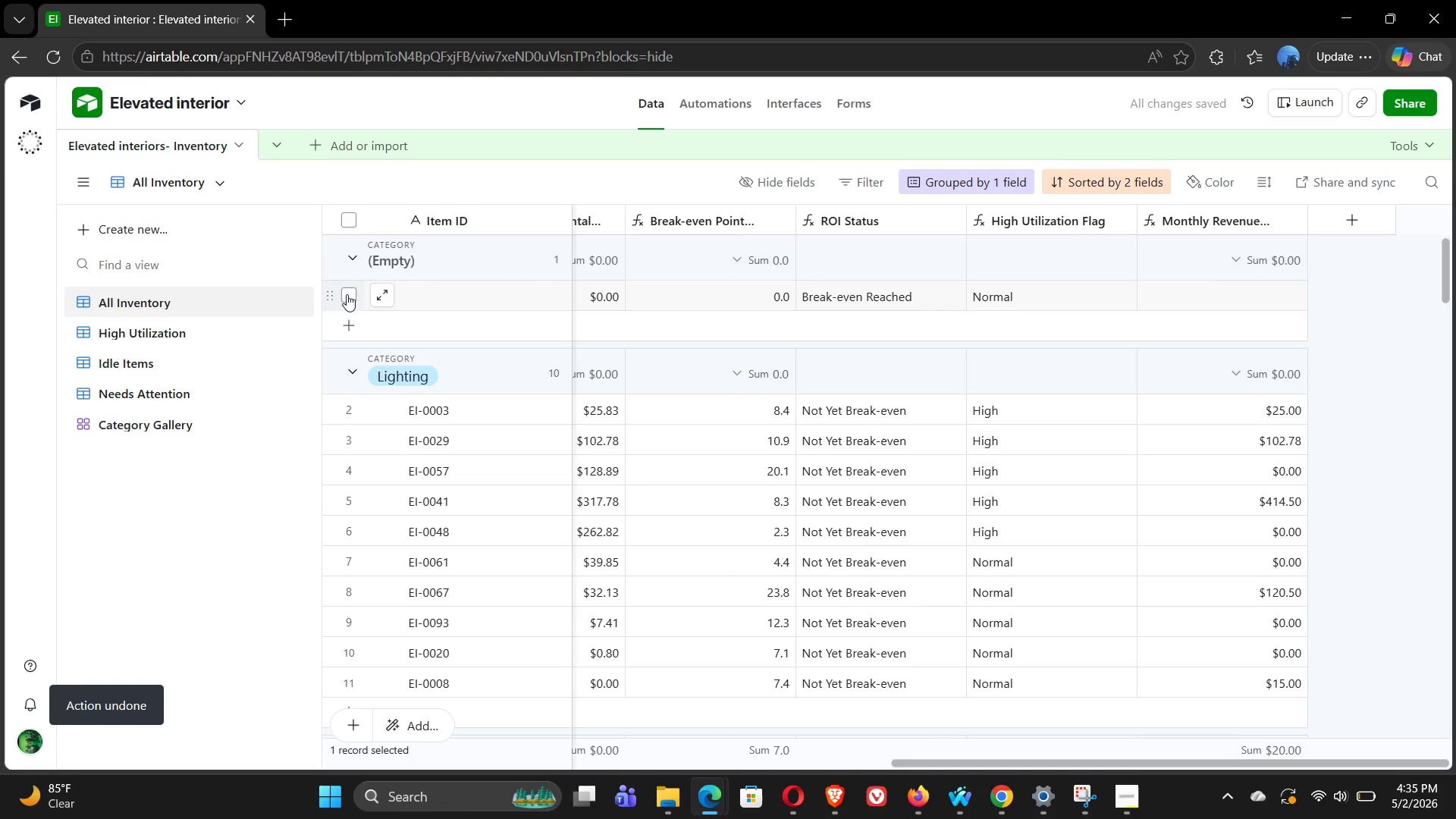 
key(Control+Z)
 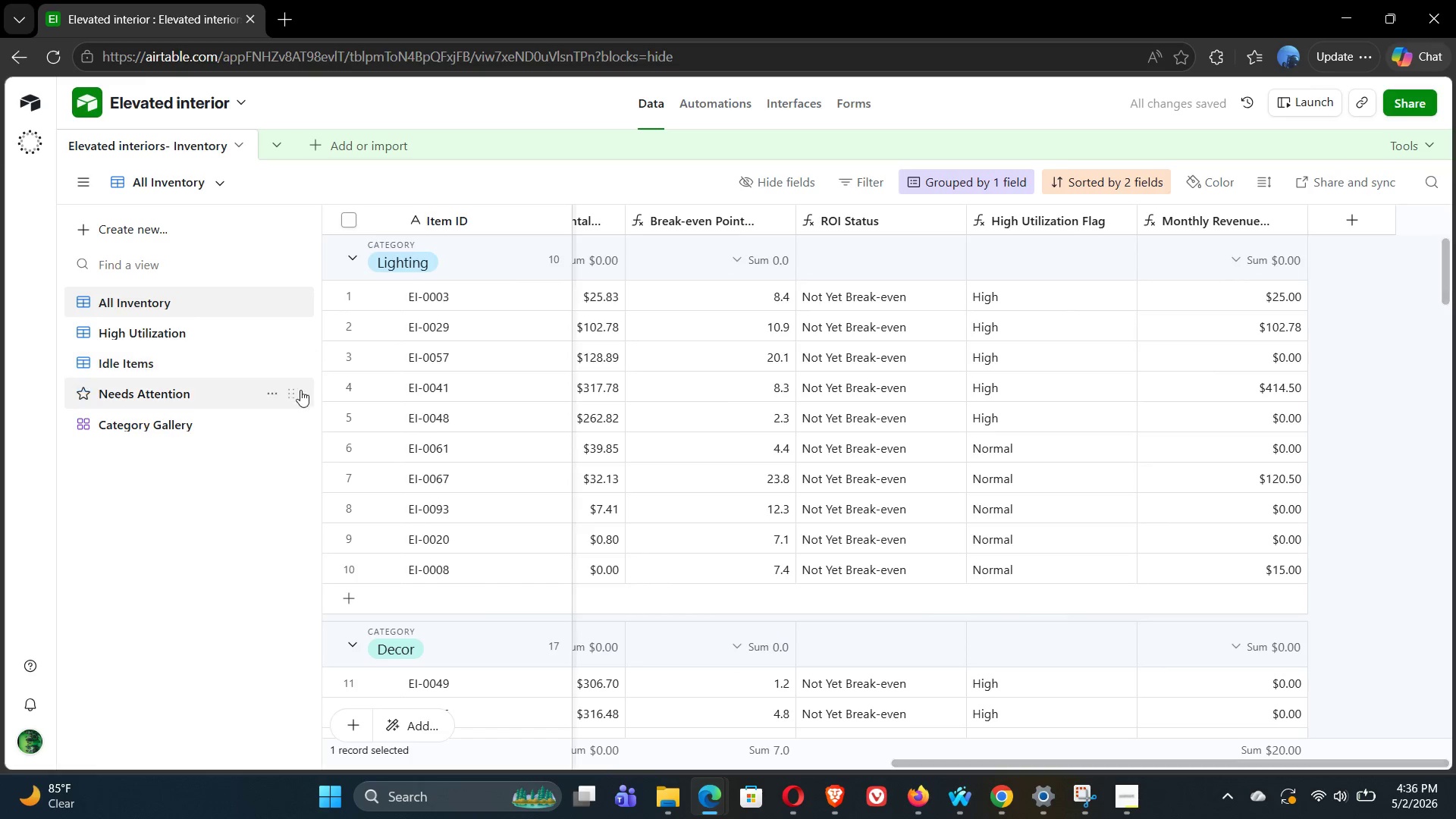 
wait(5.22)
 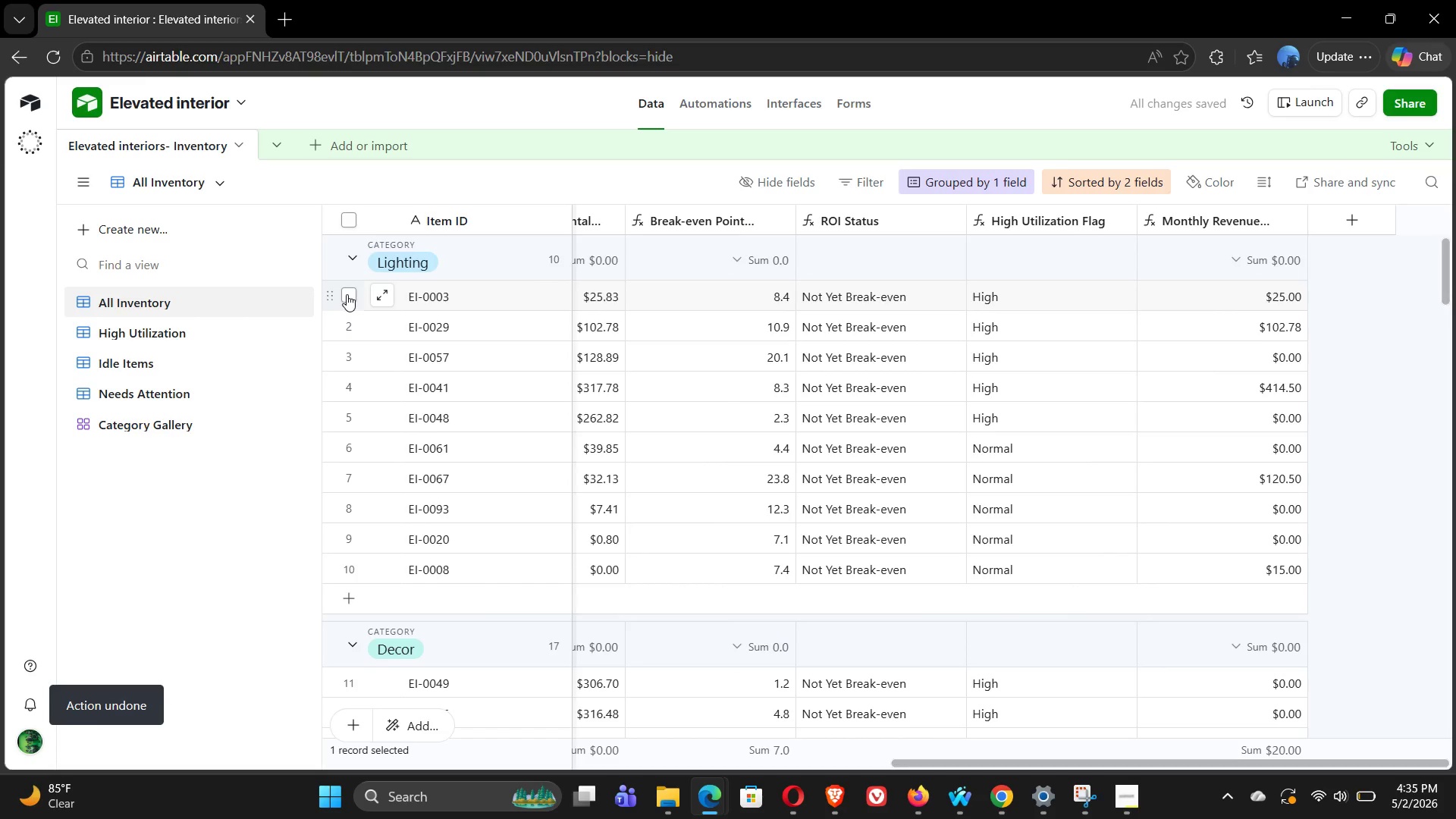 
hold_key(key=Z, duration=0.34)
 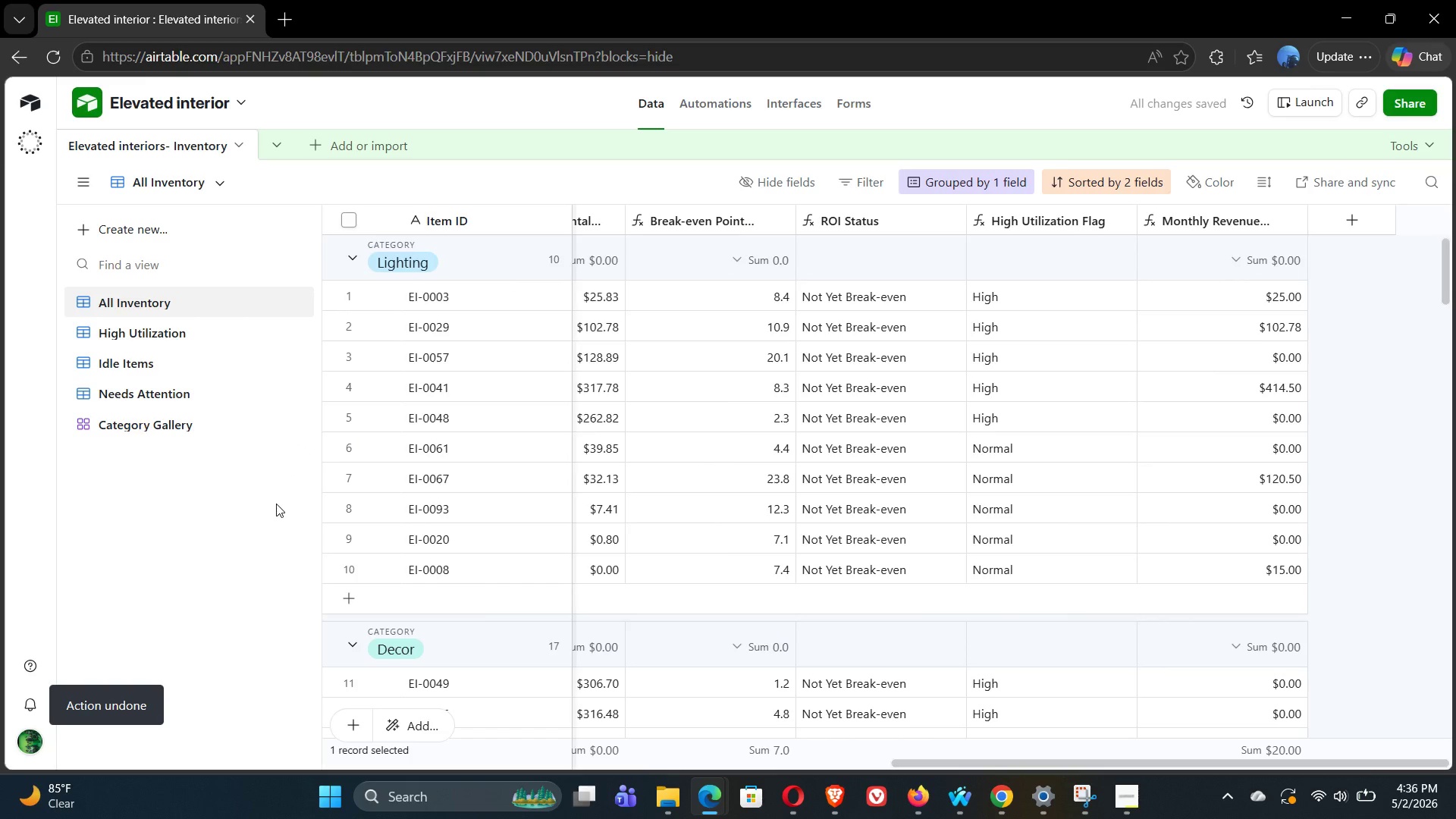 
hold_key(key=ControlLeft, duration=1.78)
 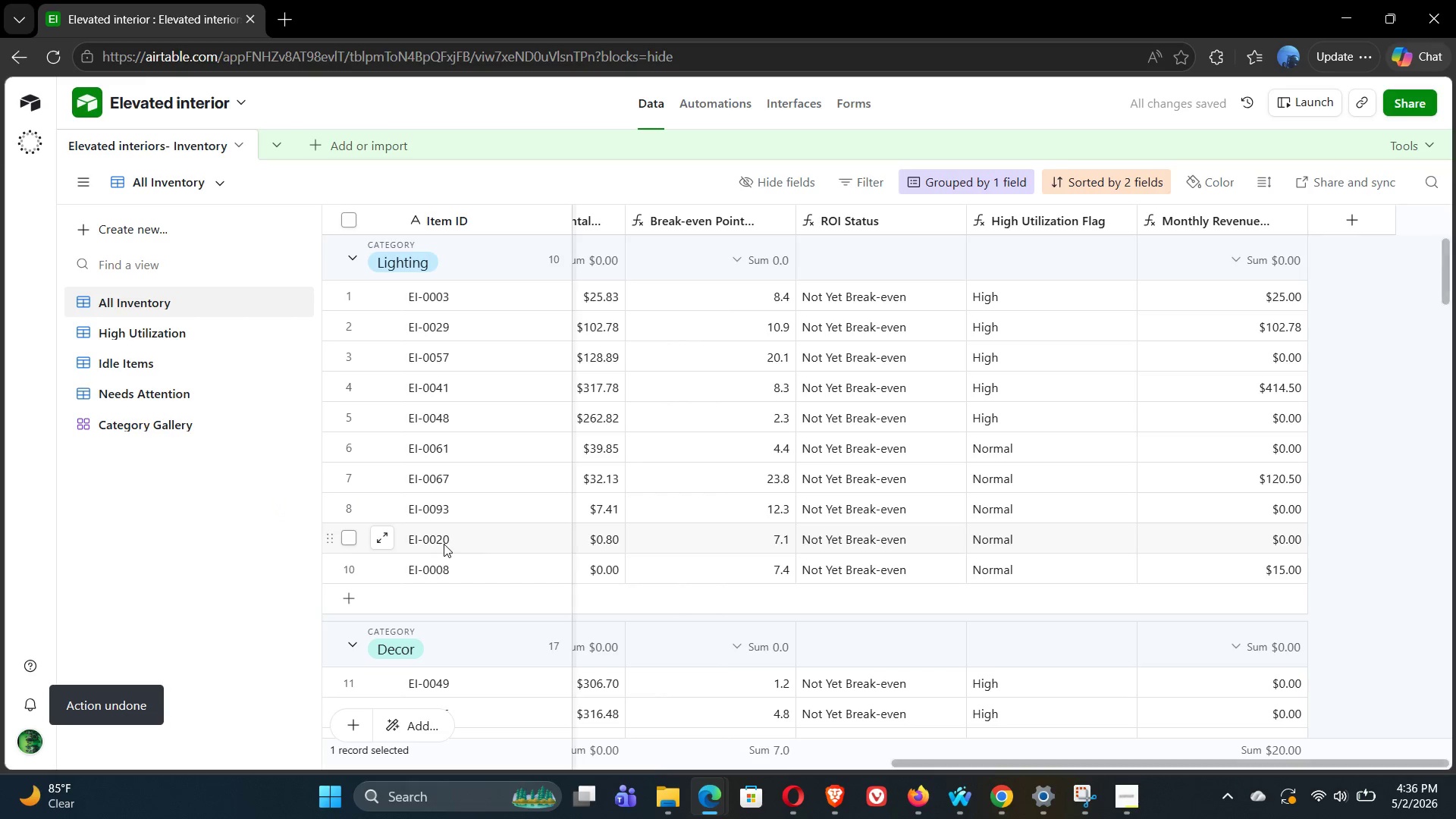 
hold_key(key=Z, duration=0.34)
 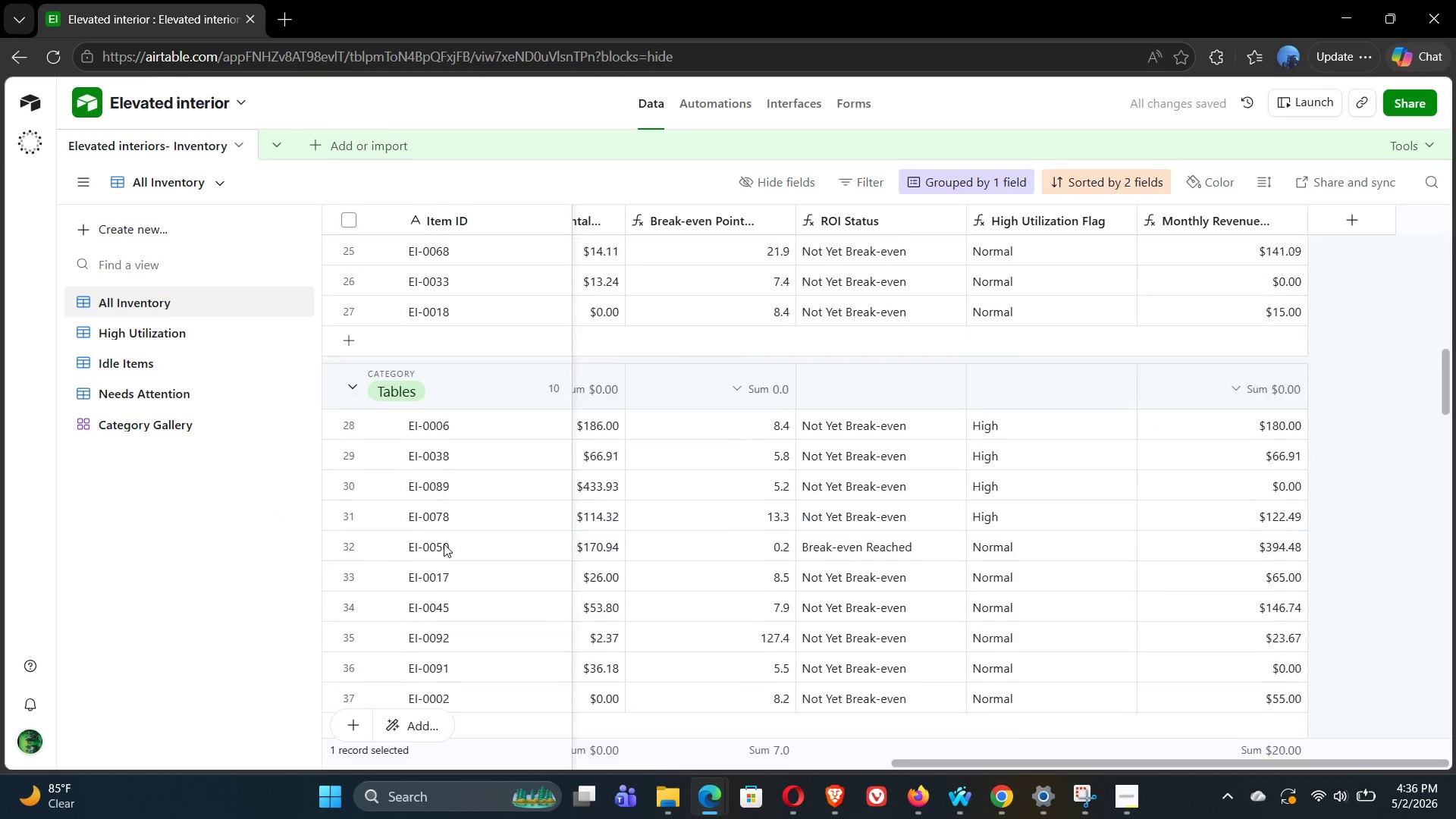 
wait(7.62)
 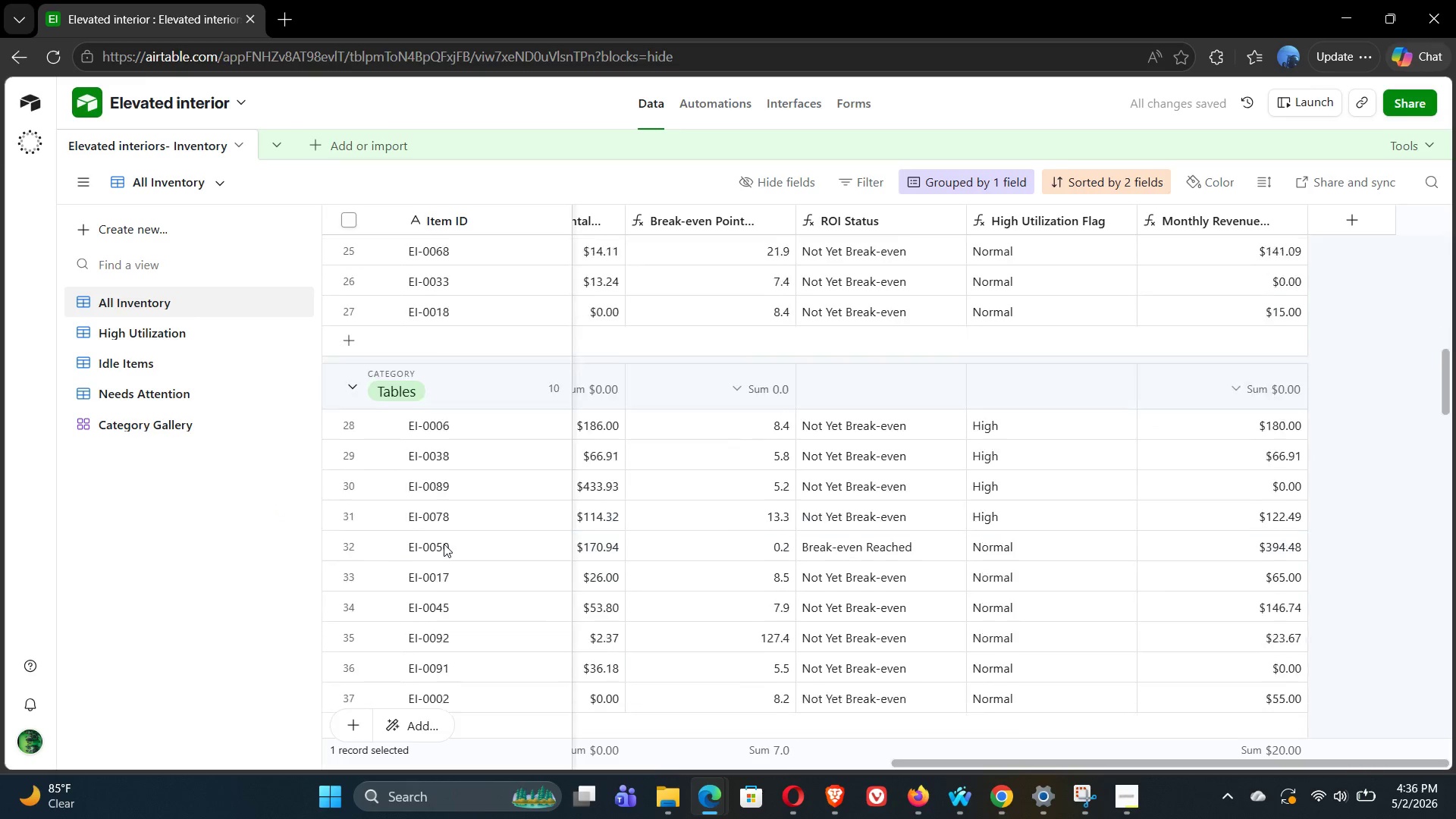 
left_click([198, 605])
 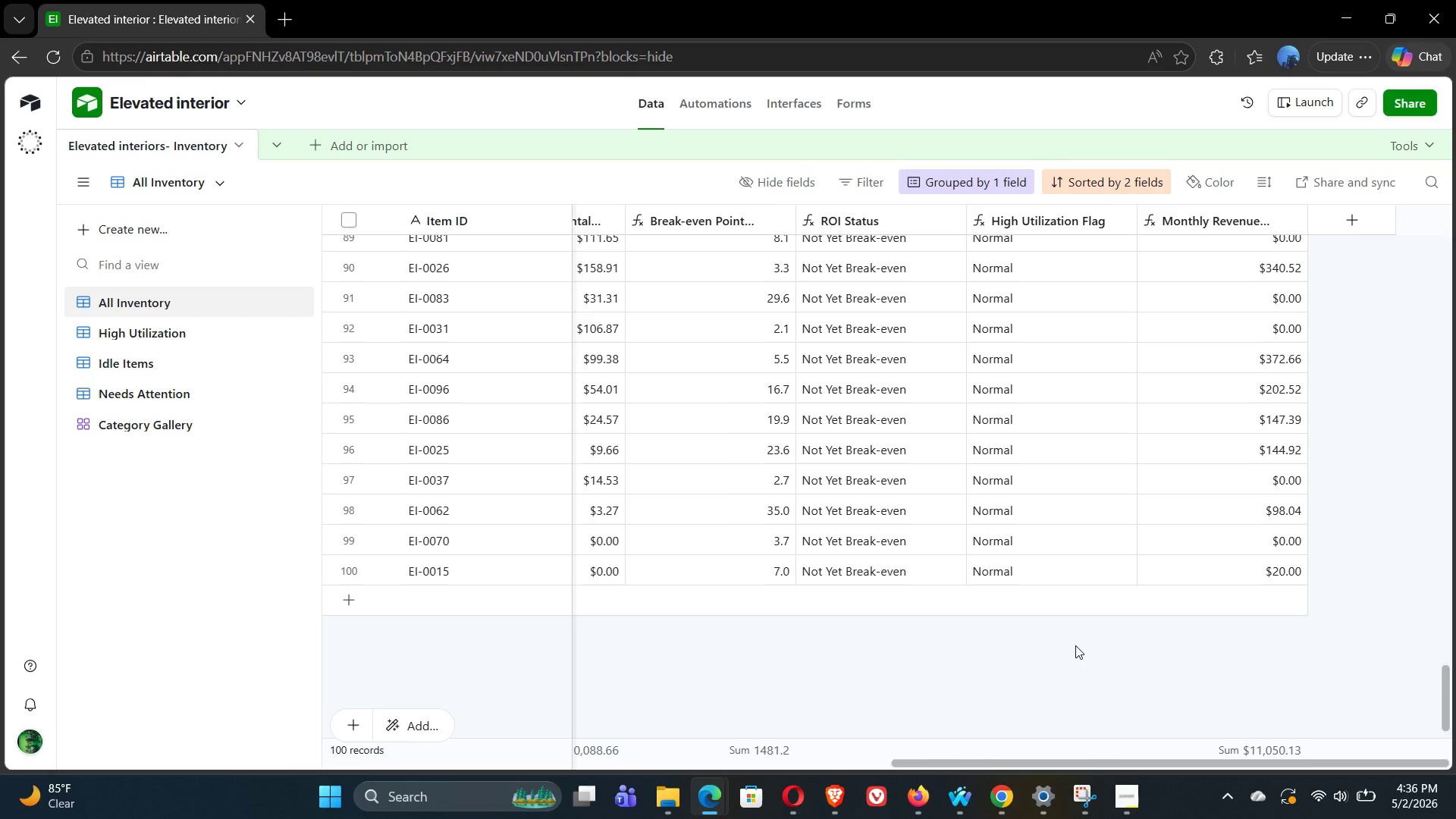 
wait(30.13)
 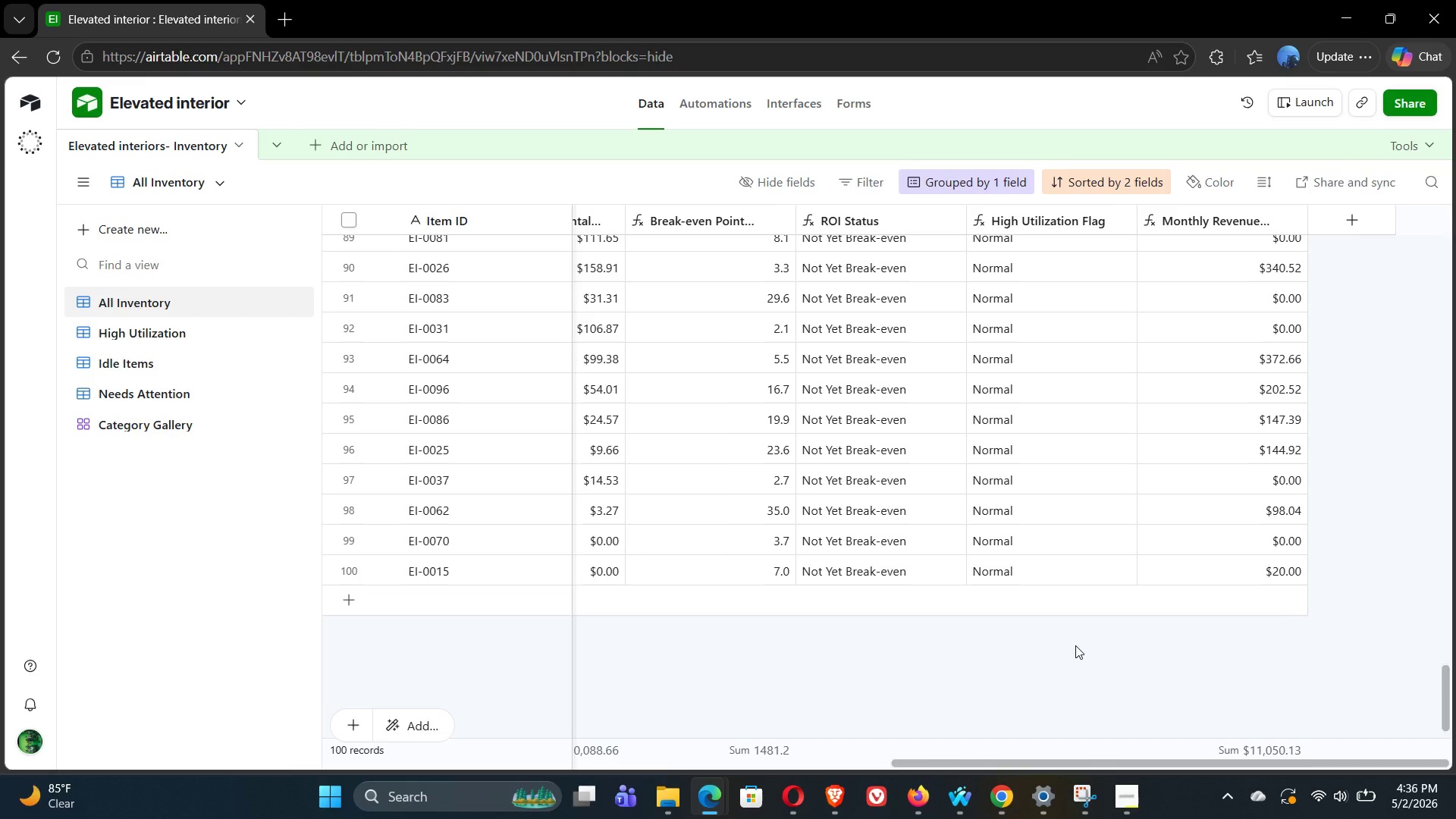 
mouse_move([1352, 783])
 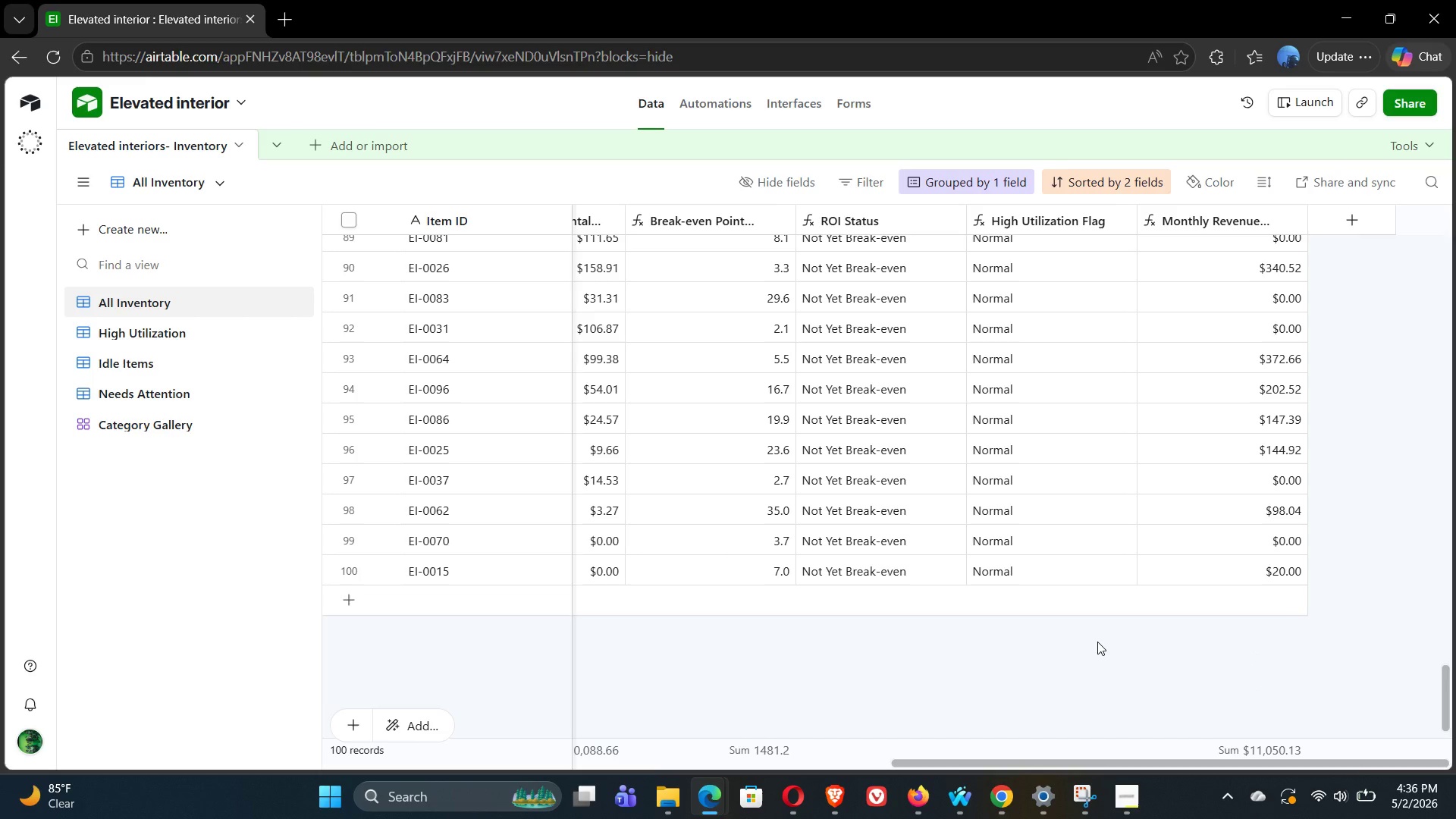 
wait(11.82)
 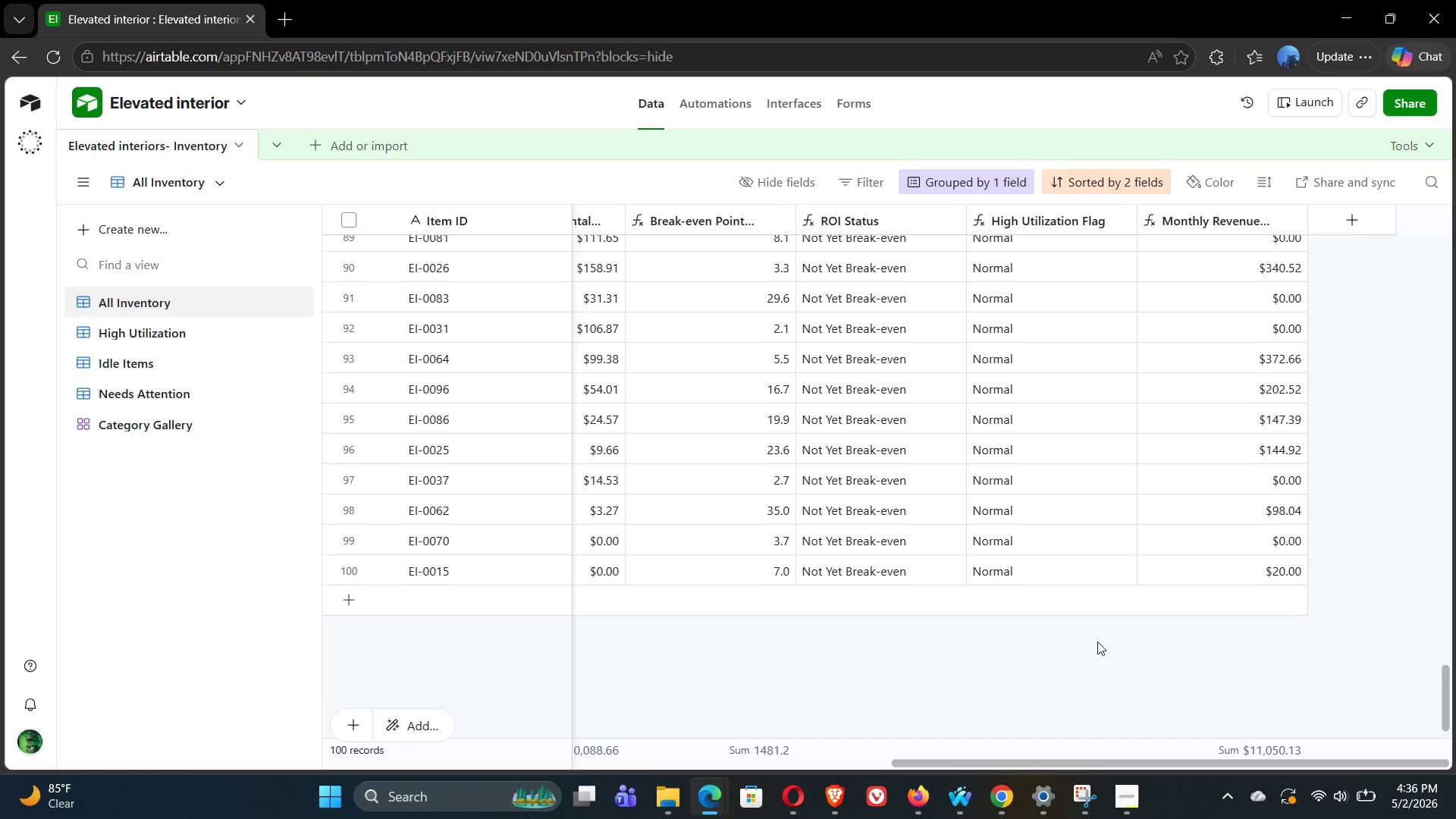 
left_click([1248, 748])
 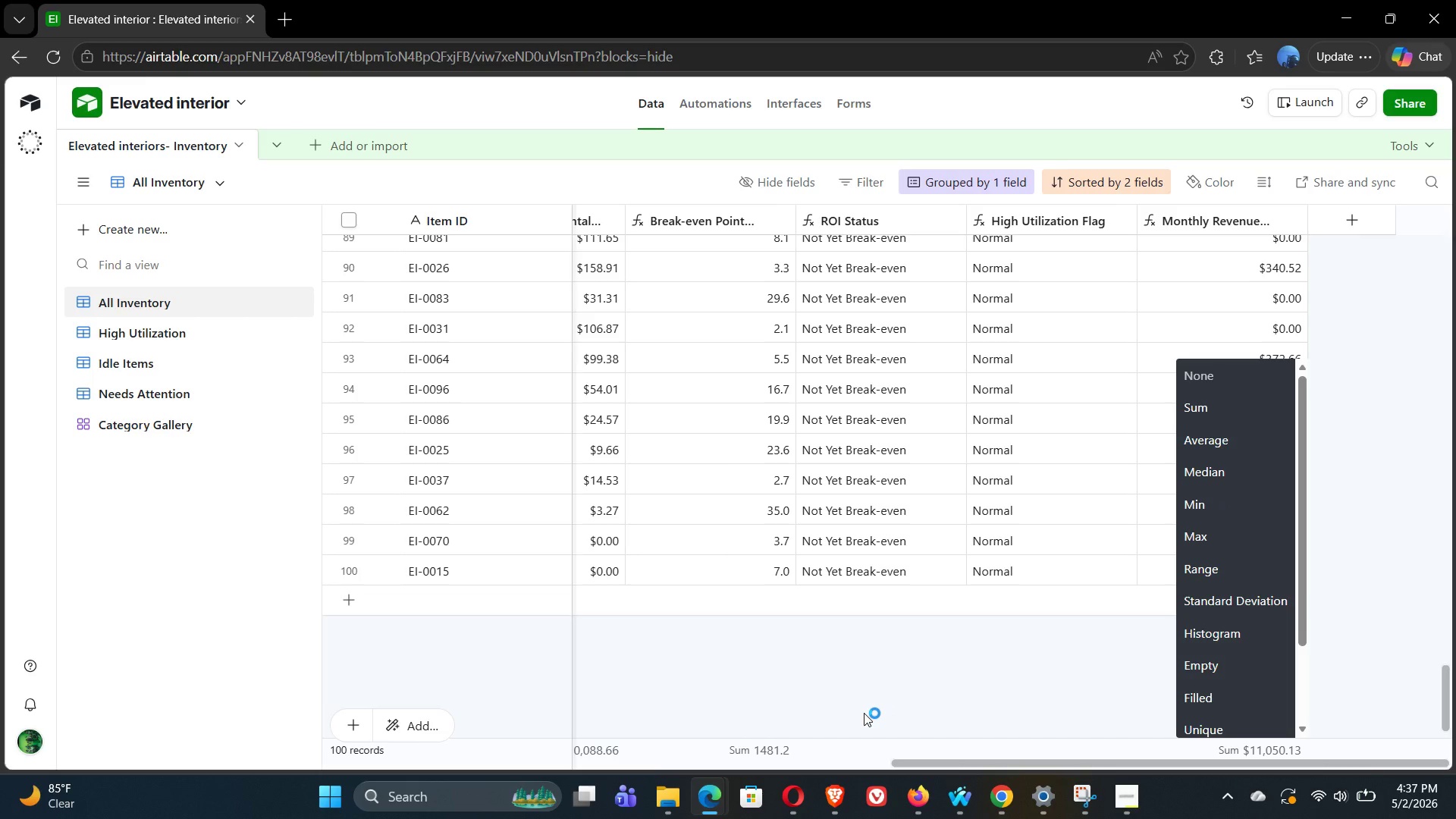 
wait(6.36)
 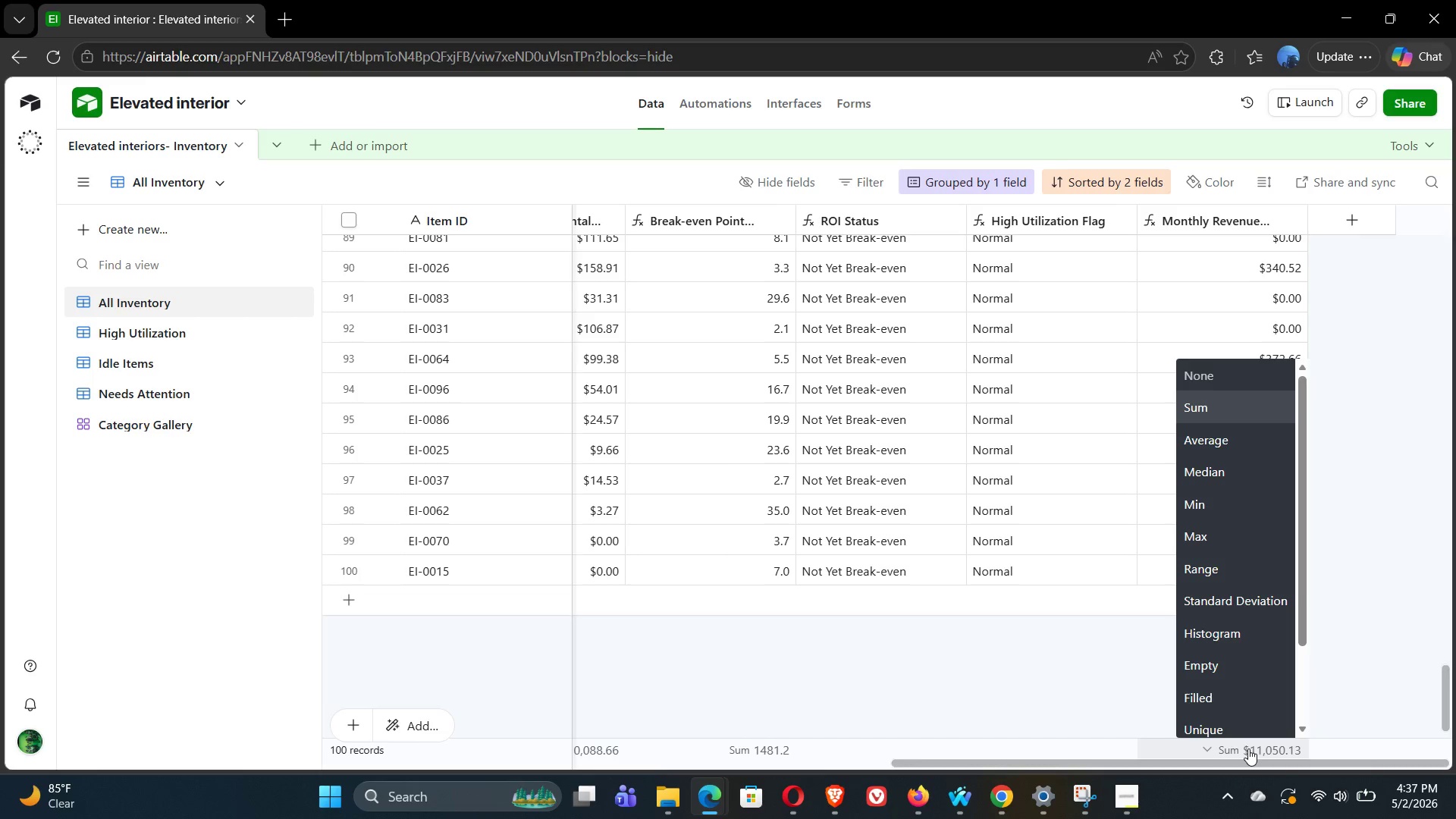 
left_click([864, 713])
 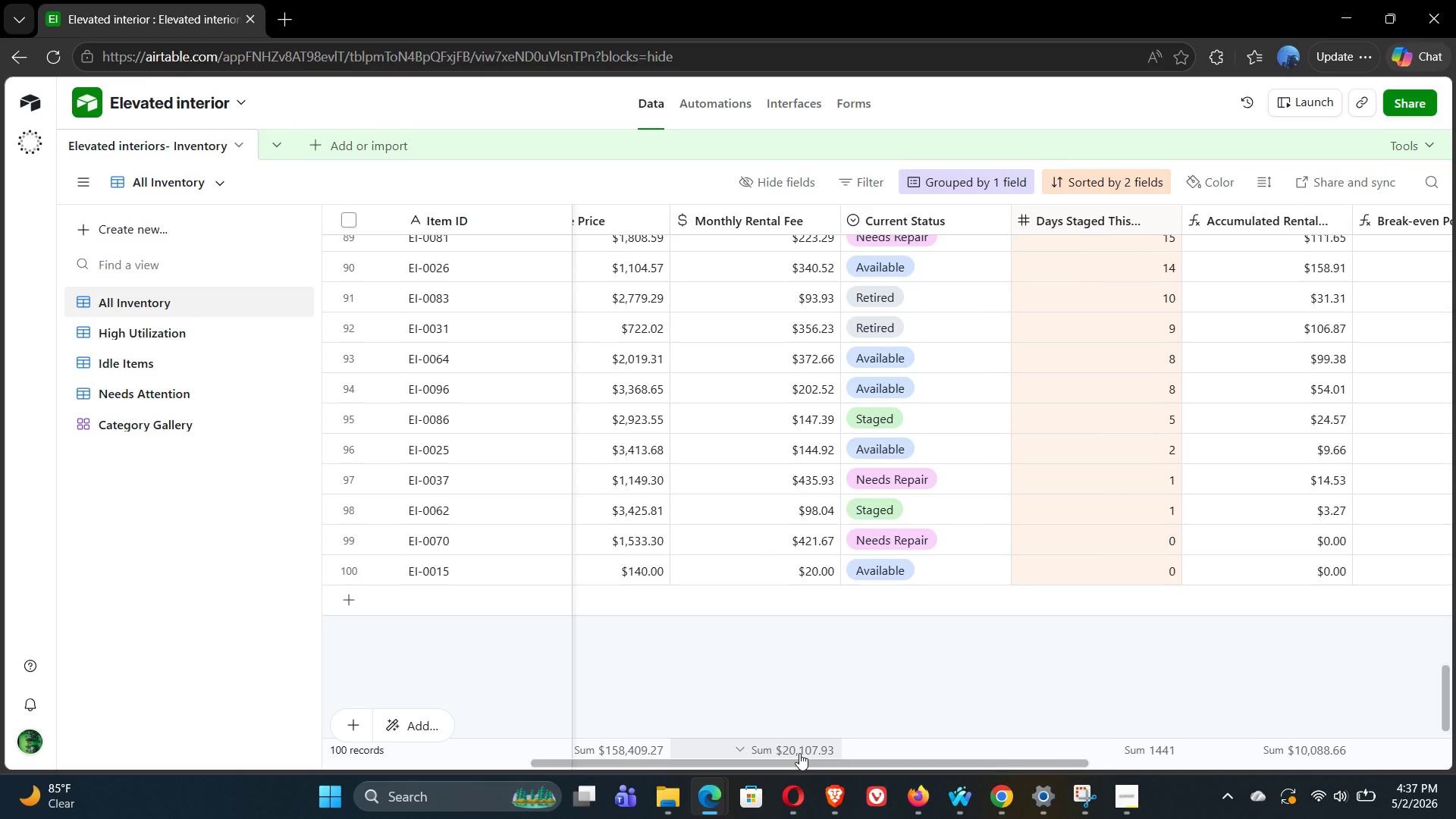 
wait(10.02)
 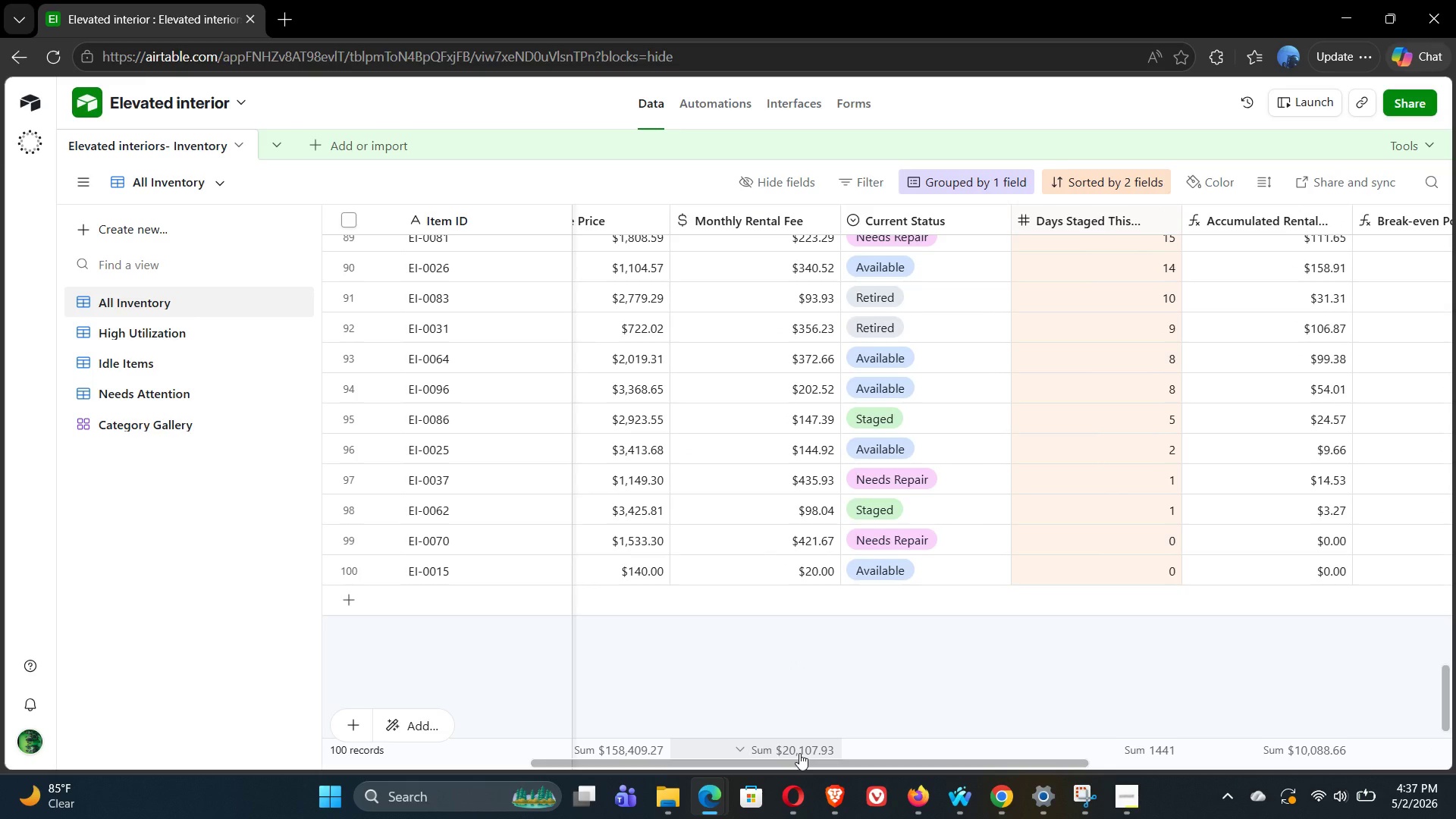 
left_click([1065, 757])
 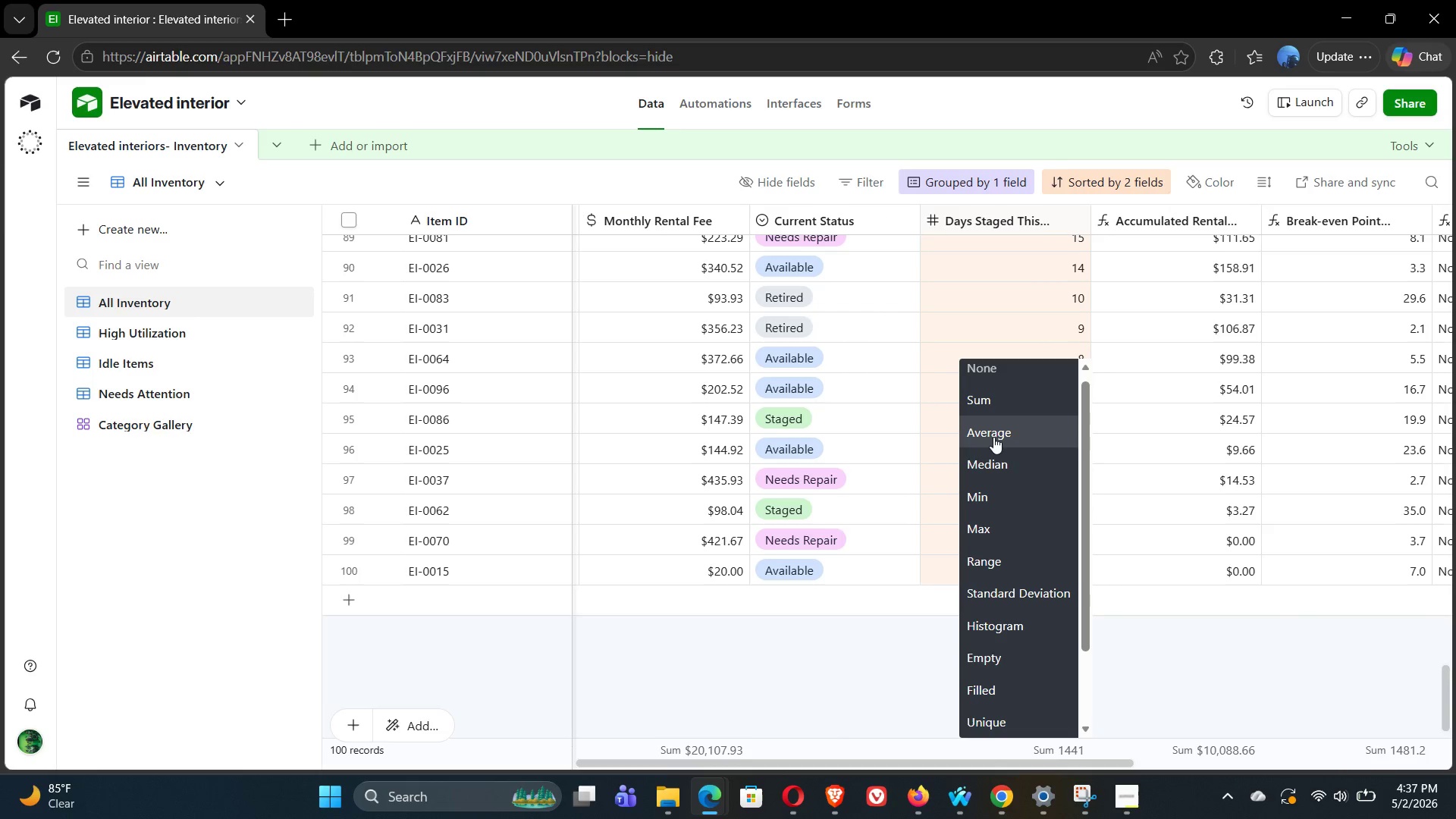 
left_click([993, 433])
 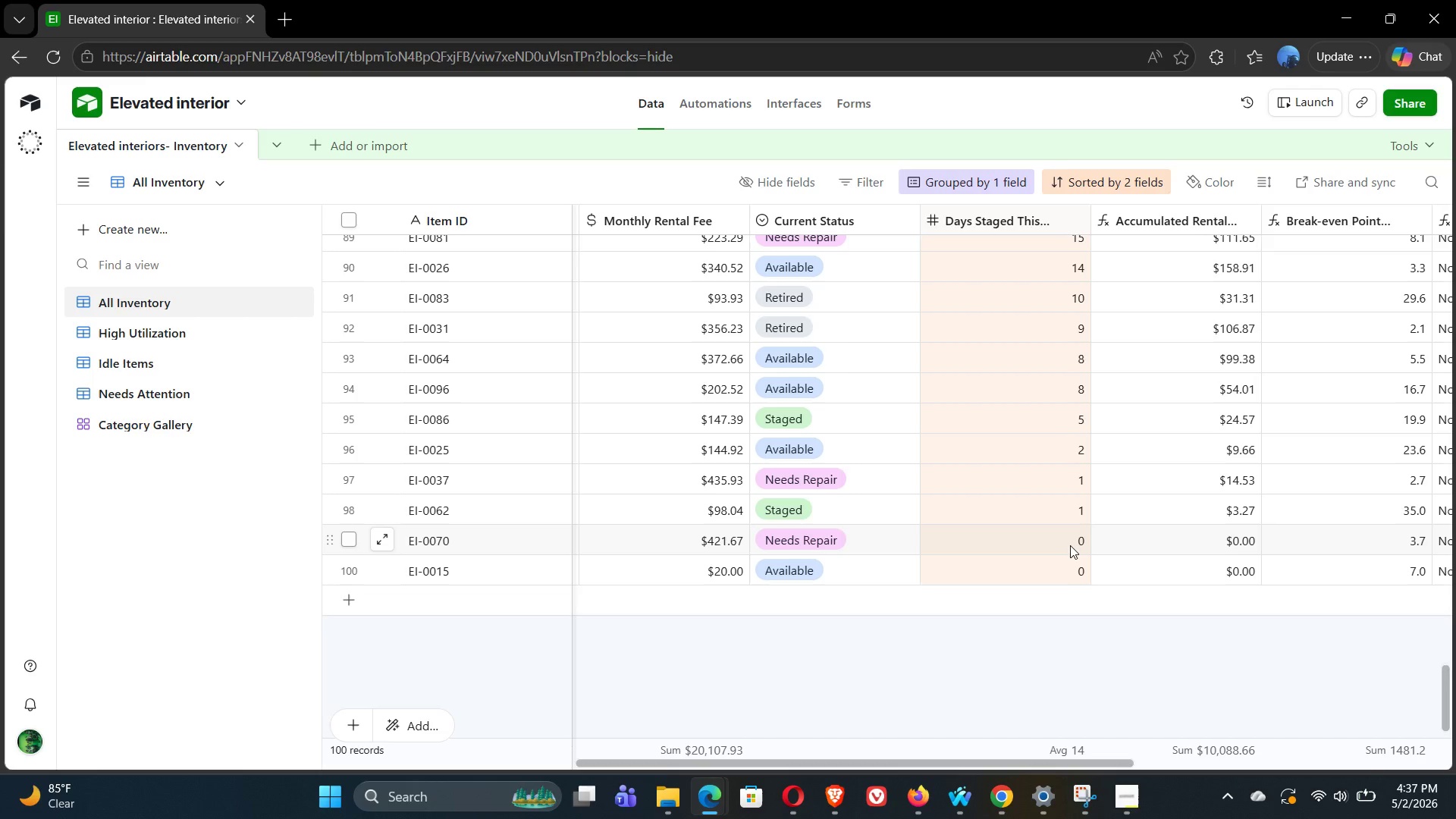 
wait(31.16)
 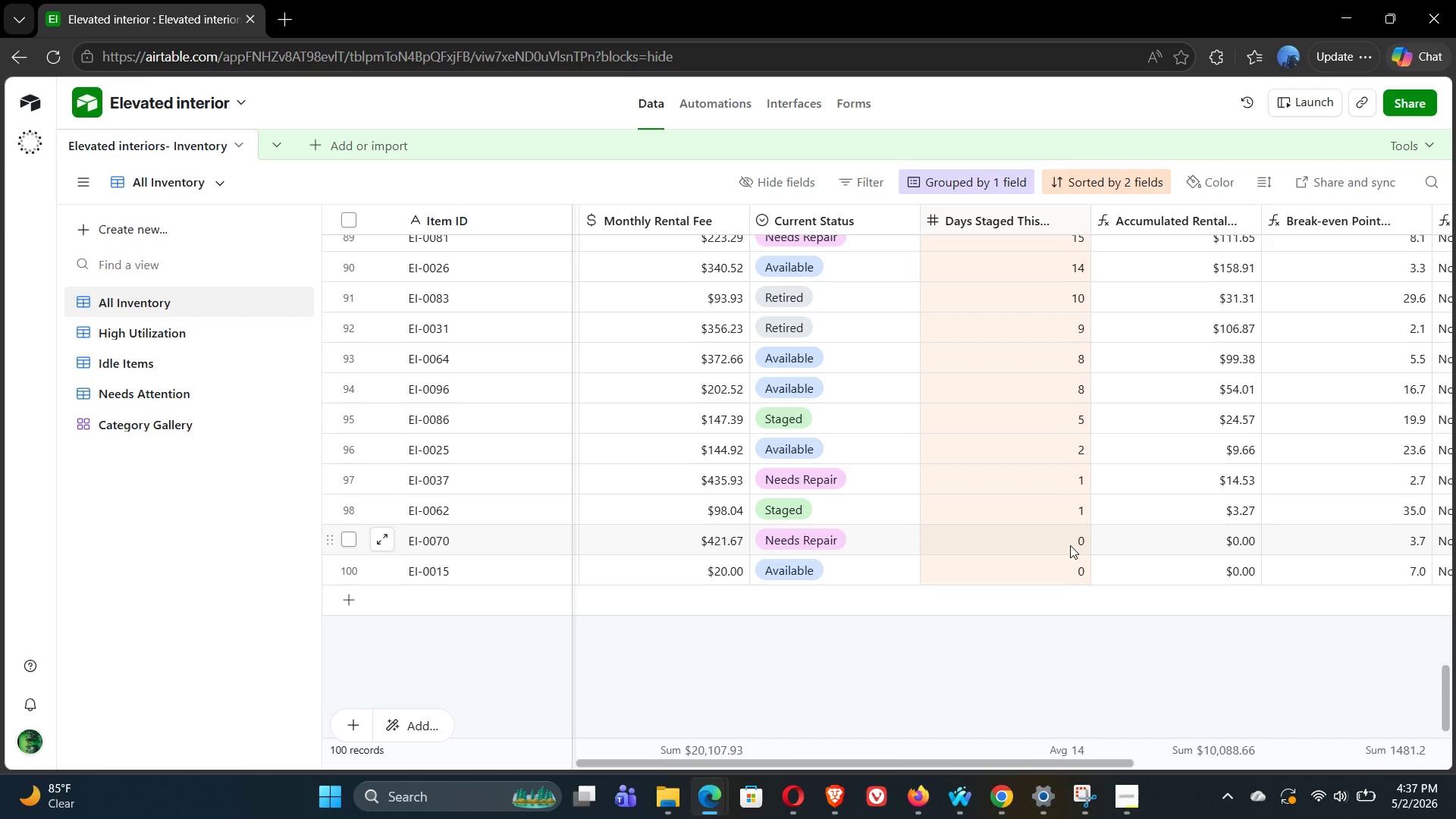 
mouse_move([1225, 563])
 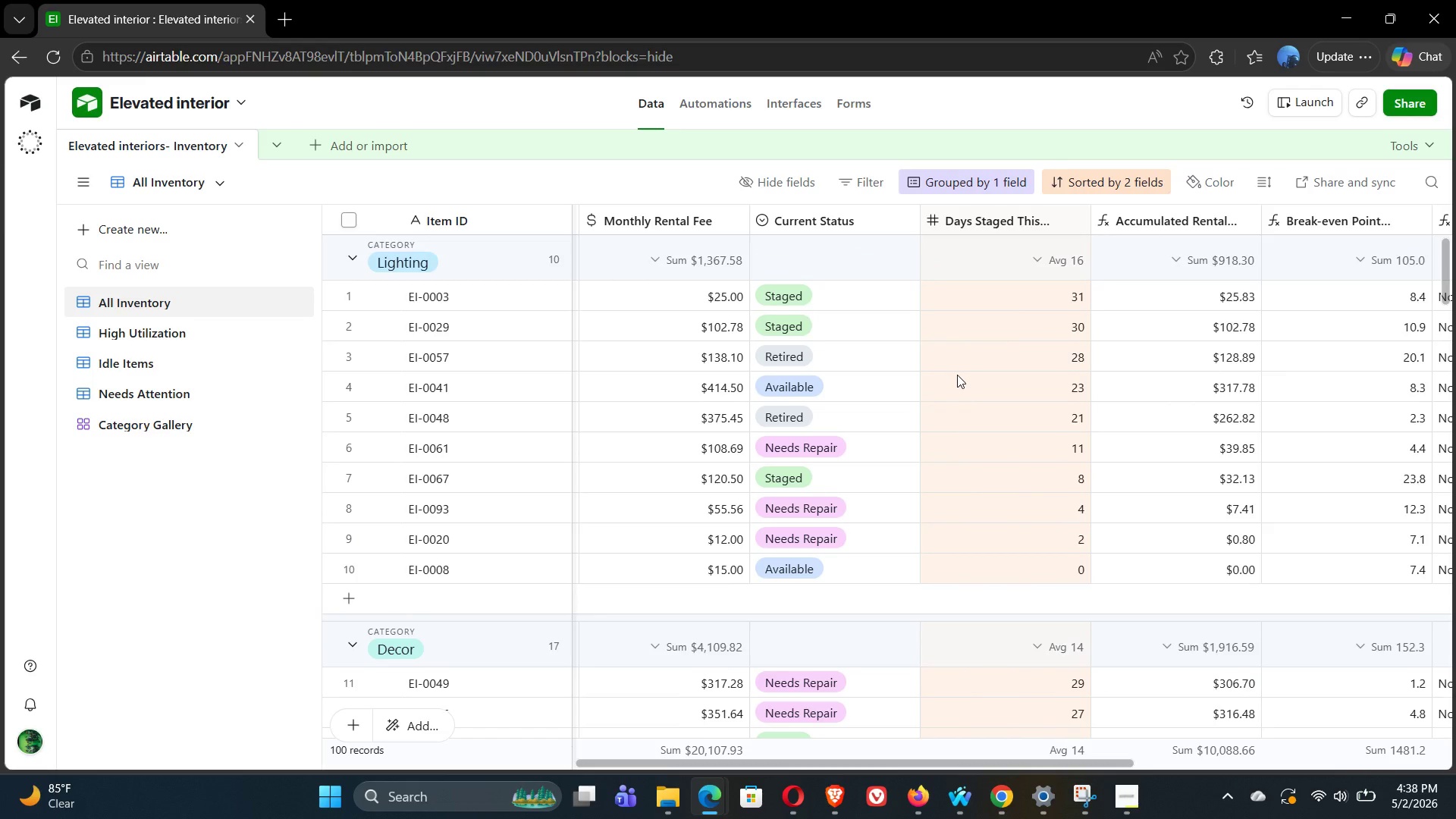 
wait(21.72)
 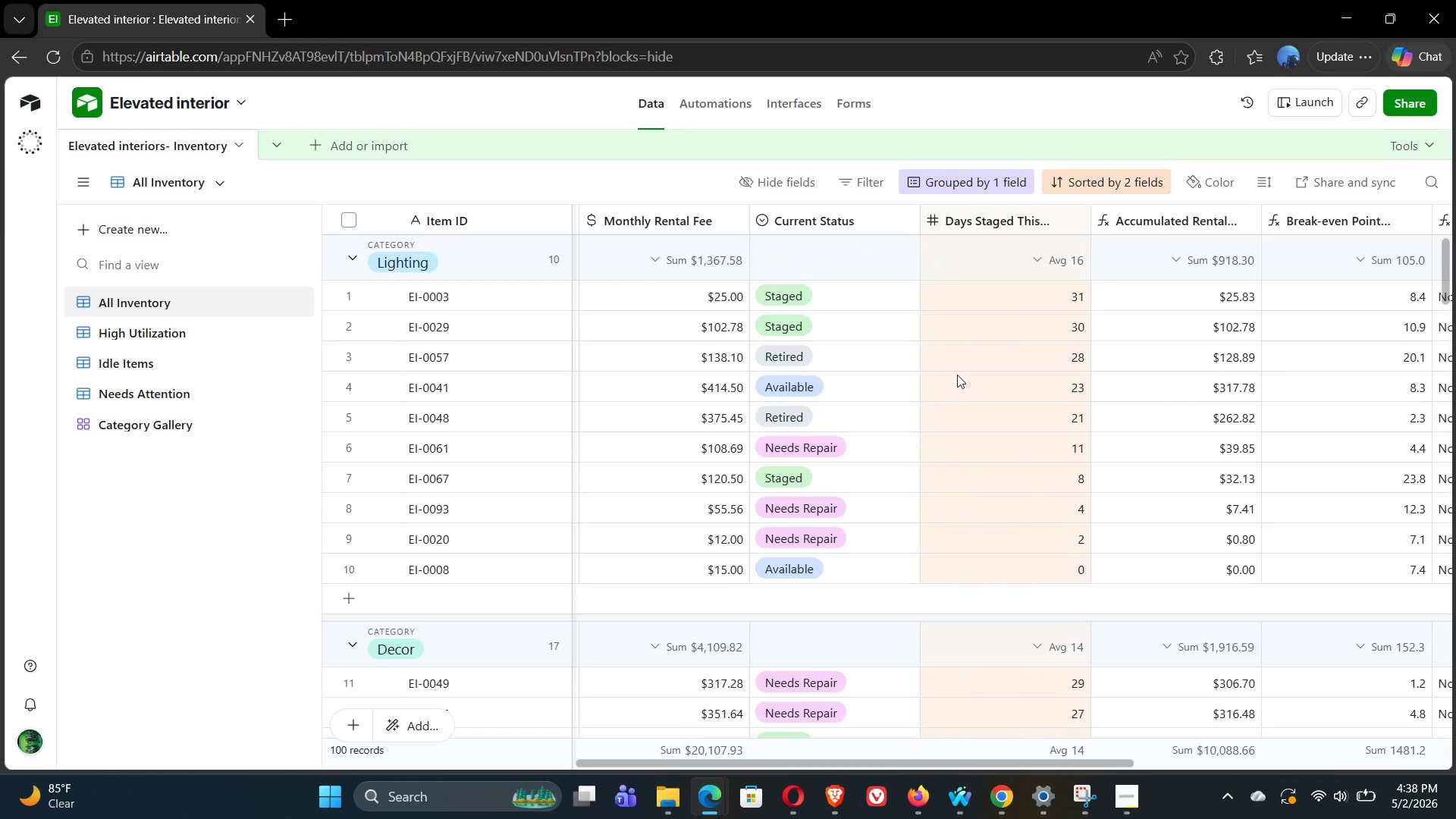 
left_click([787, 107])
 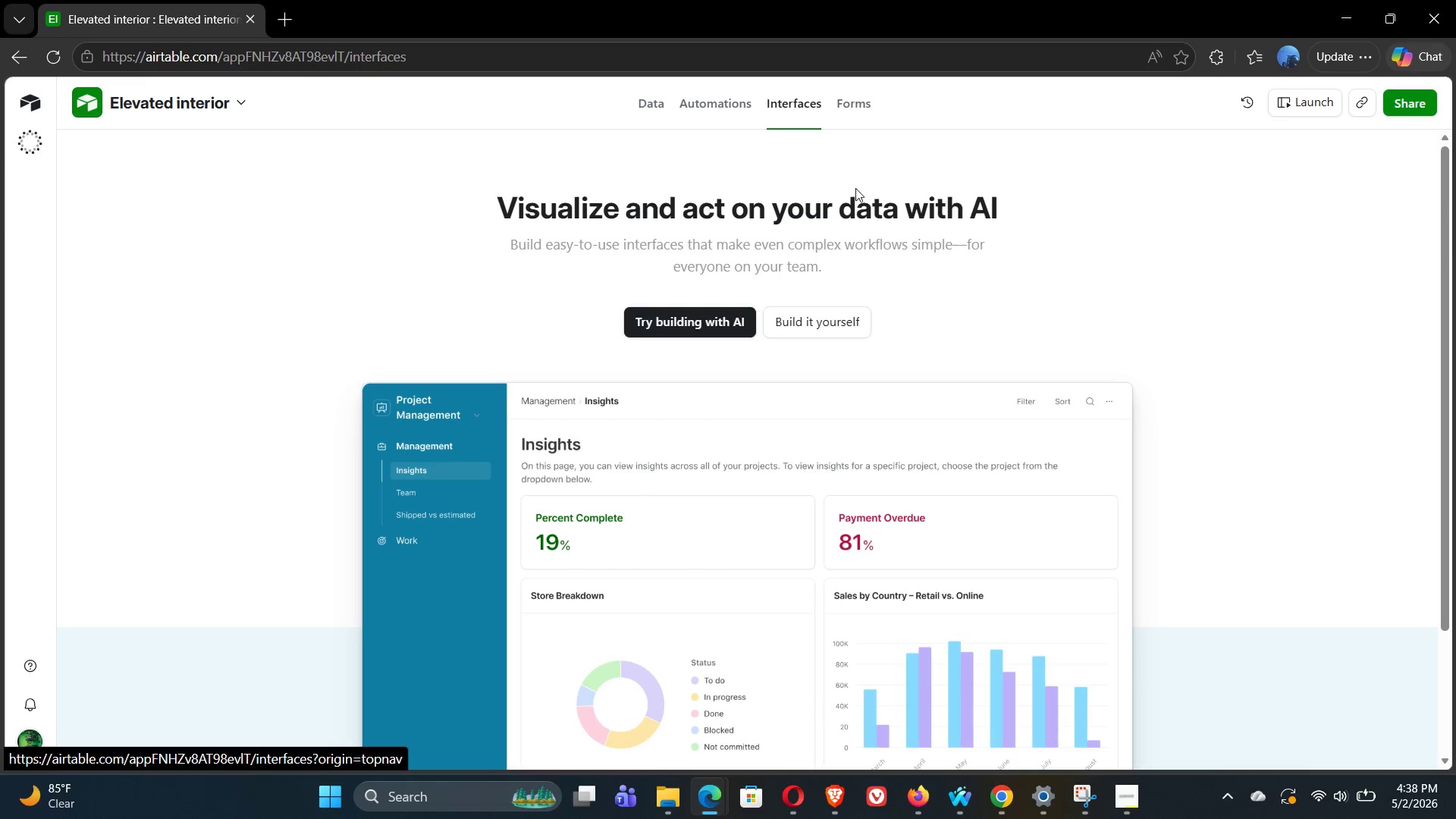 
wait(13.28)
 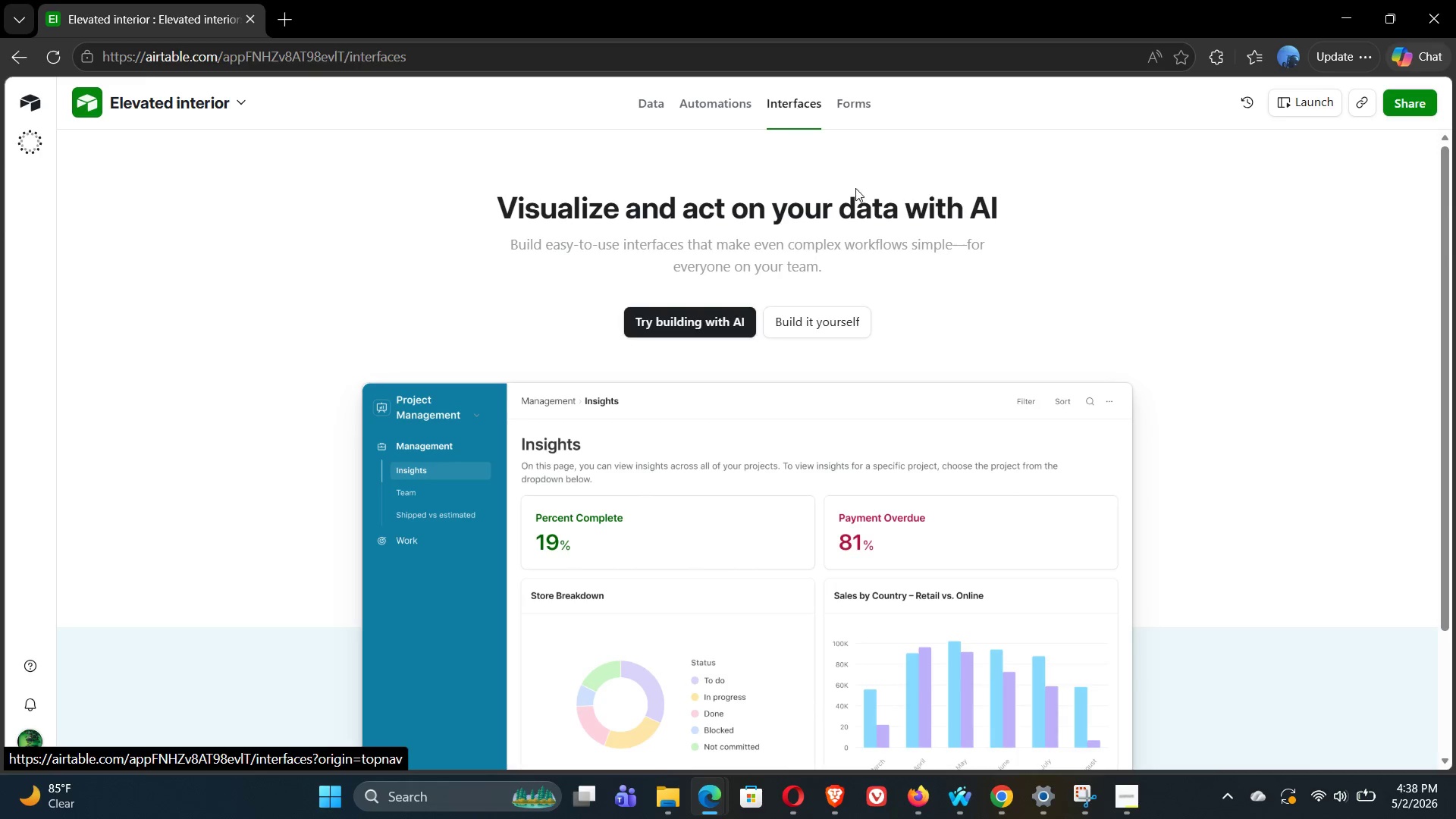 
left_click([829, 326])
 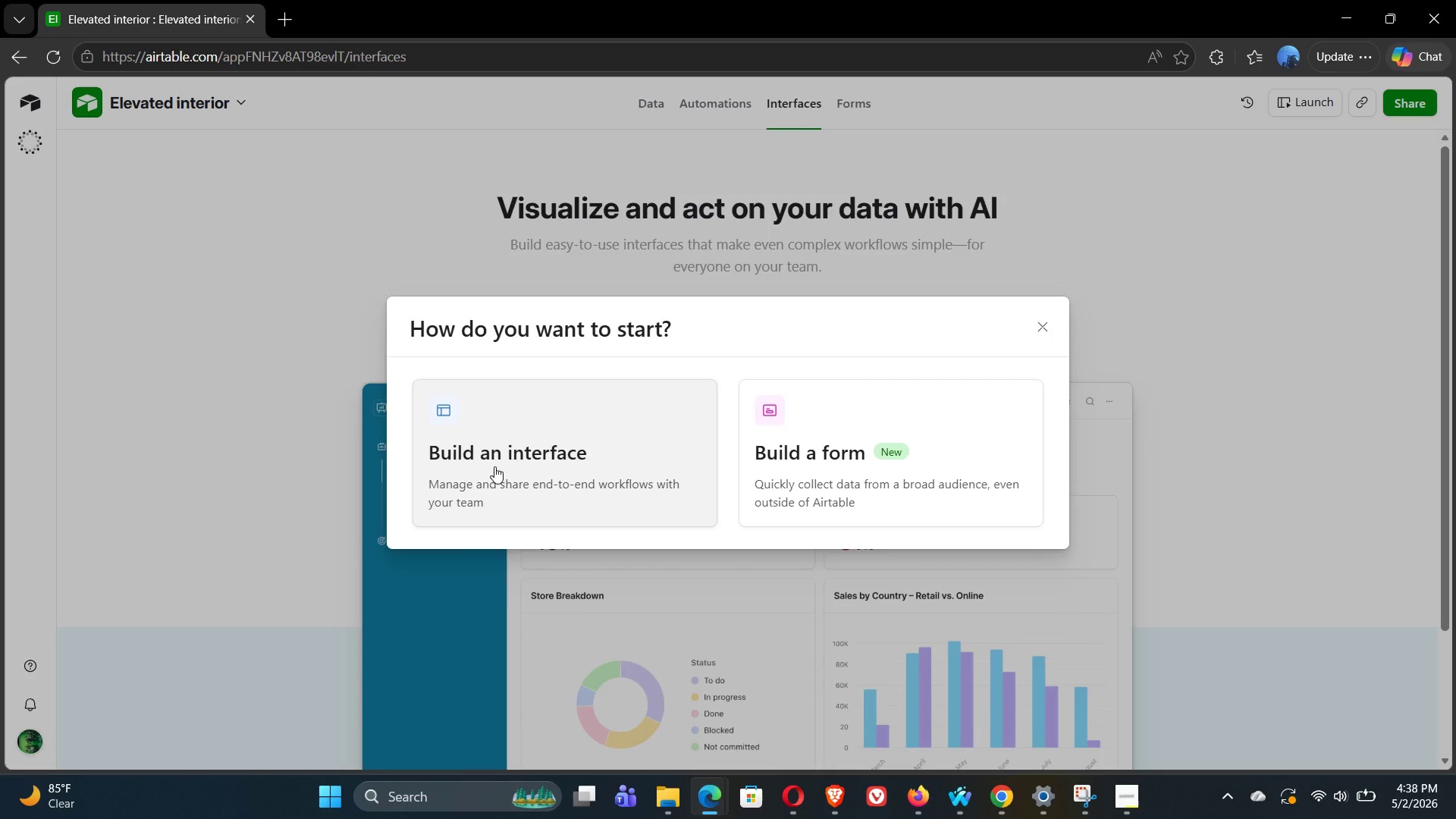 
wait(17.84)
 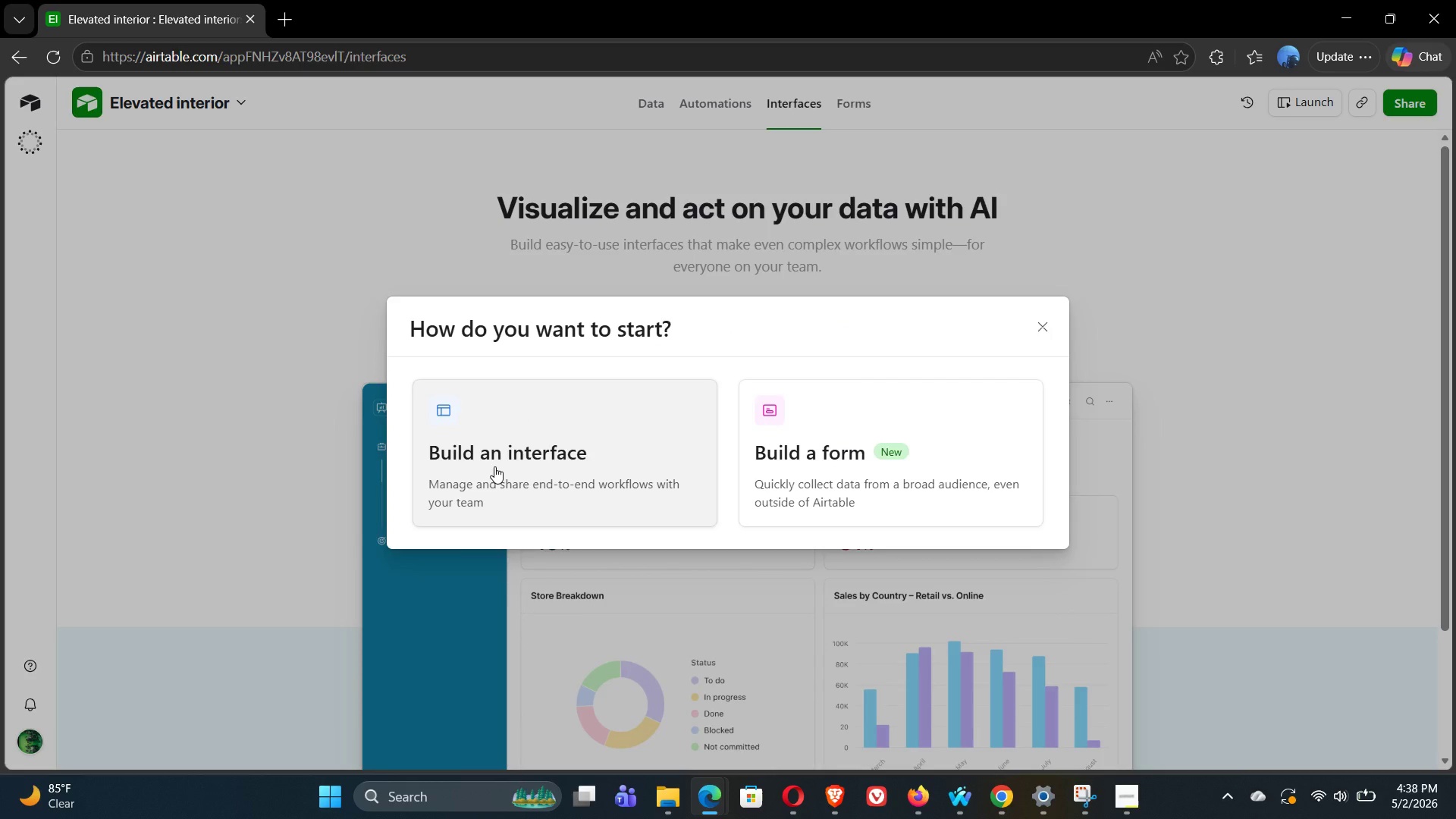 
left_click([494, 466])
 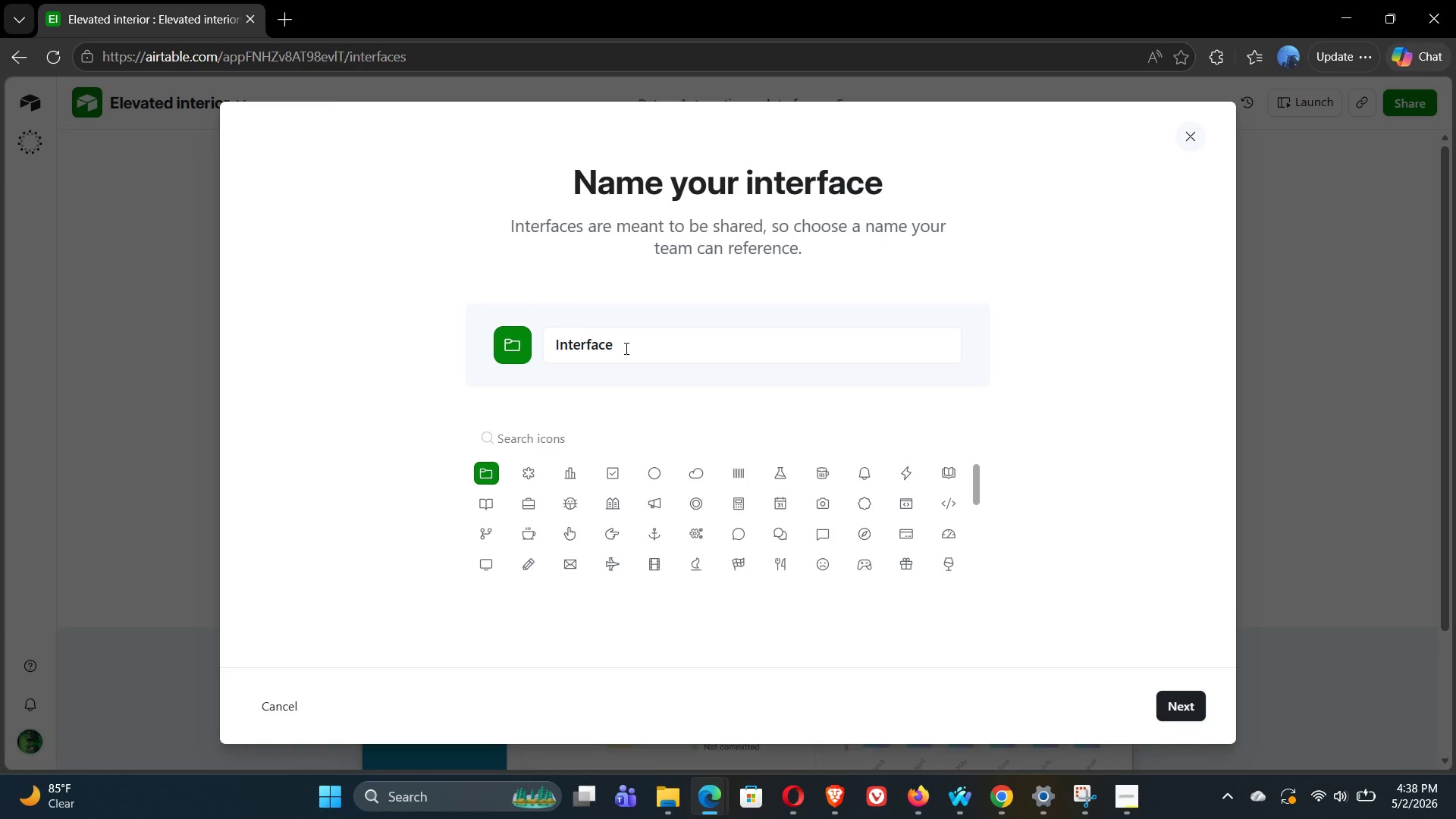 
wait(18.33)
 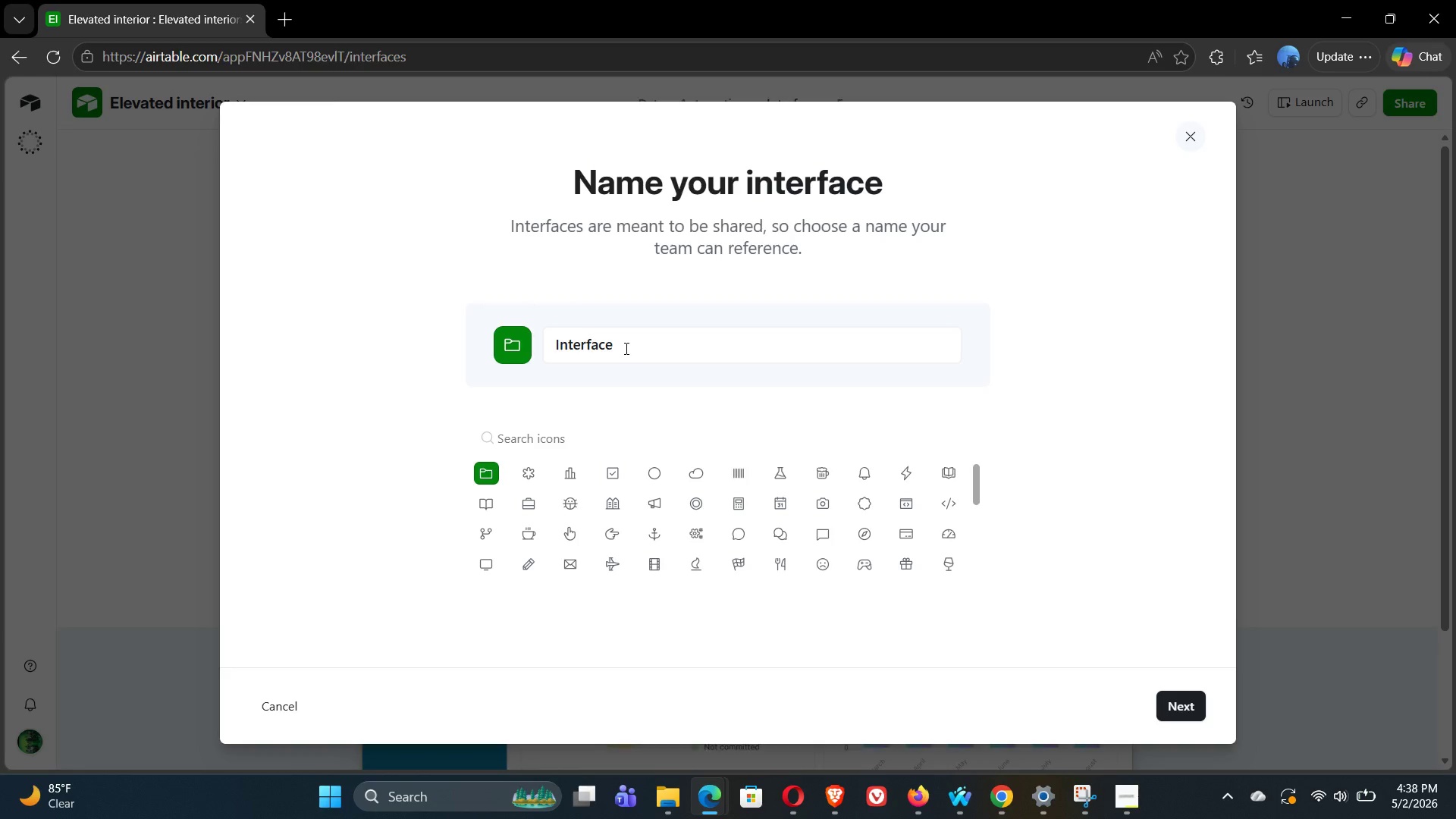 
left_click([625, 348])
 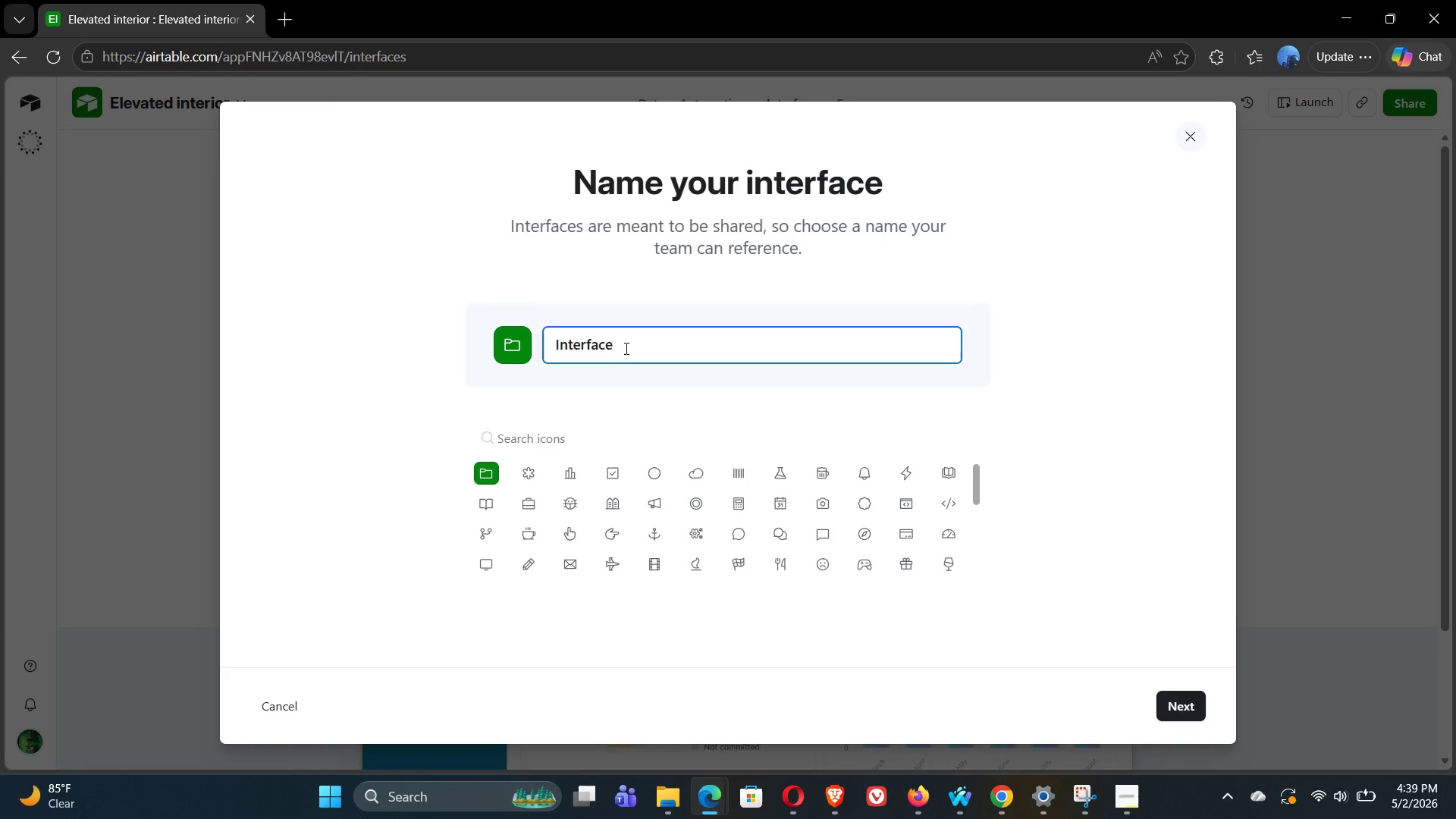 
key(Backspace)
key(Backspace)
key(Backspace)
key(Backspace)
key(Backspace)
key(Backspace)
key(Backspace)
key(Backspace)
key(Backspace)
key(Backspace)
type(Monthly SUmmary )
 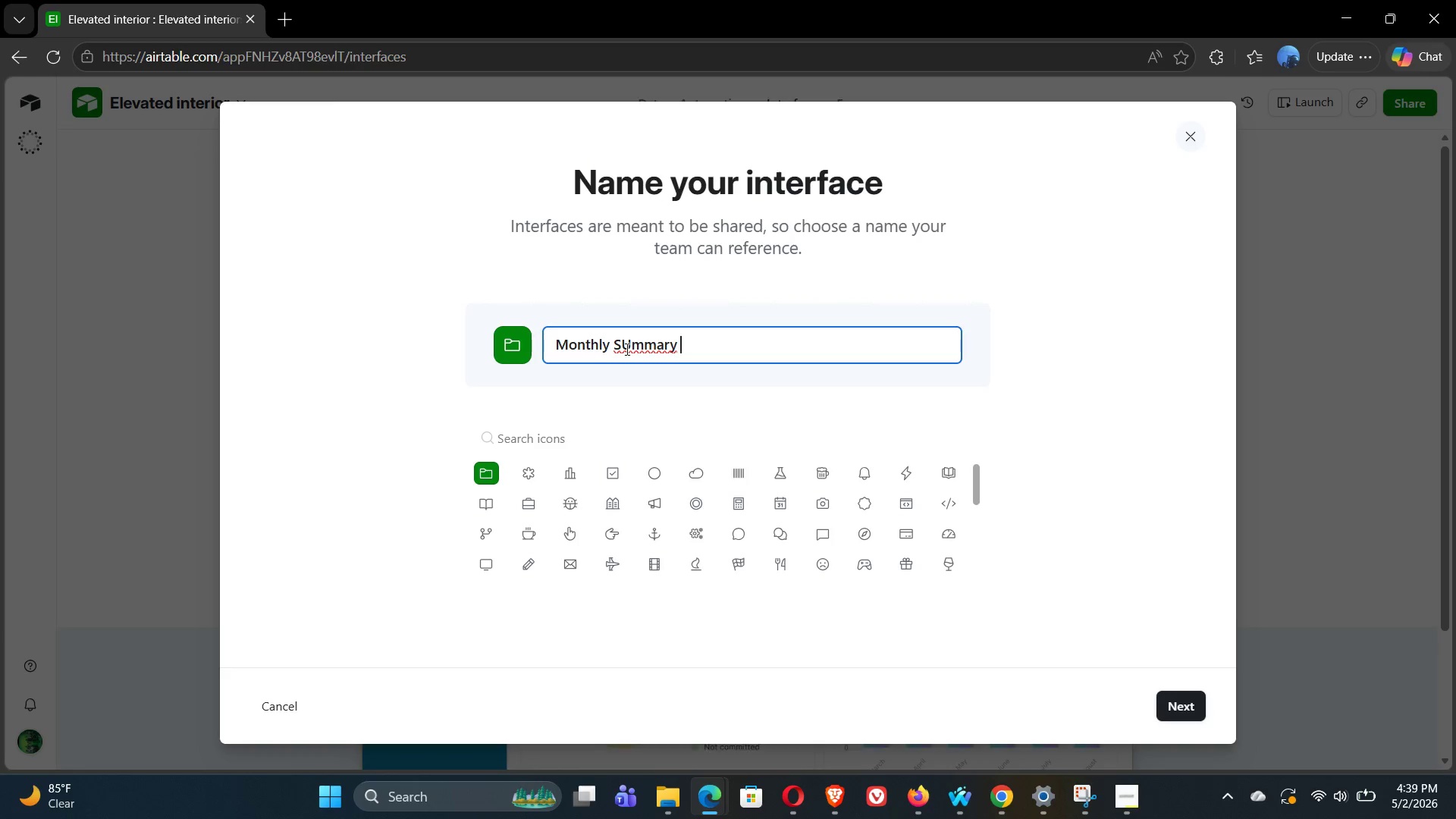 
left_click([627, 345])
 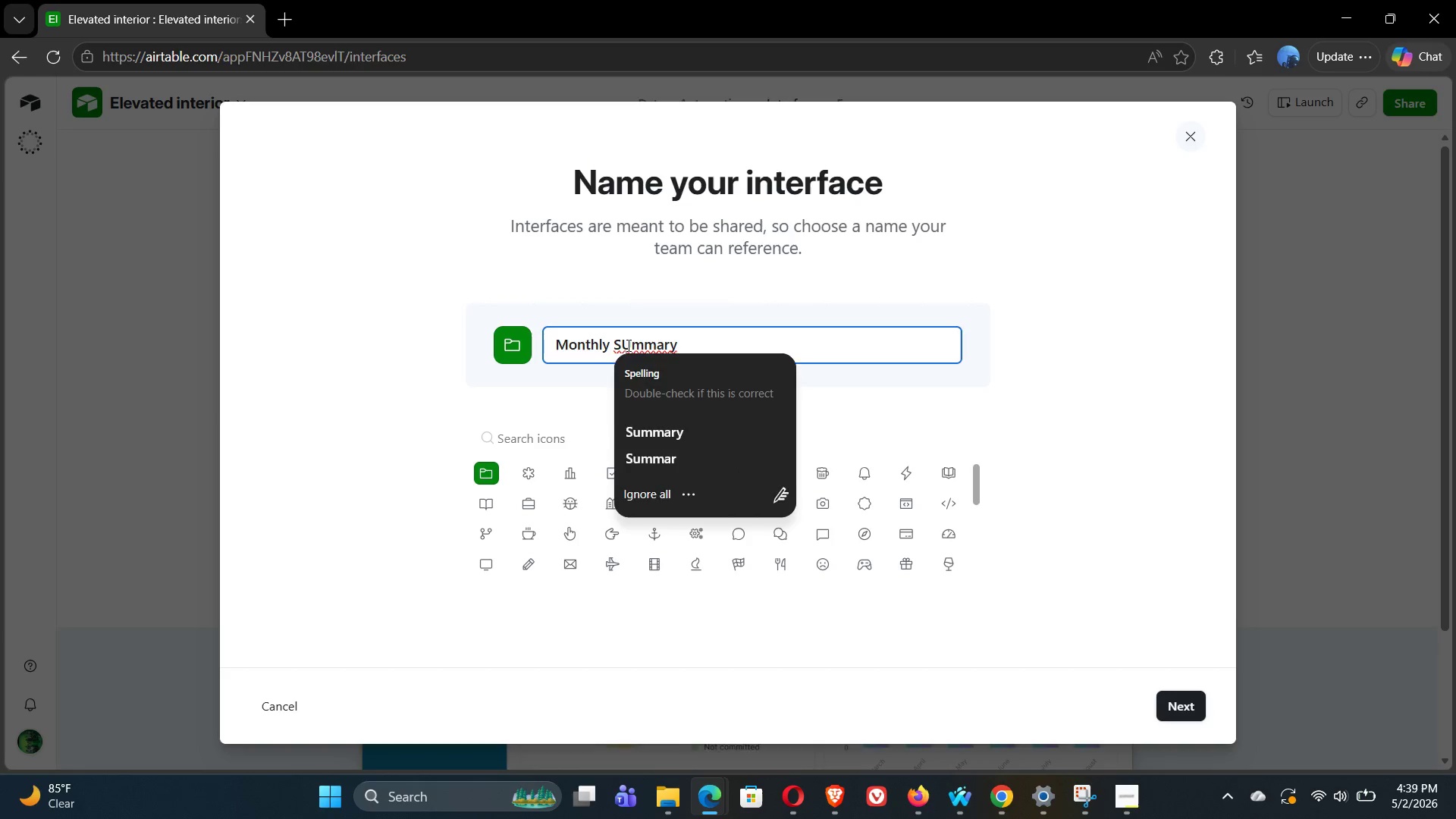 
key(Backspace)
 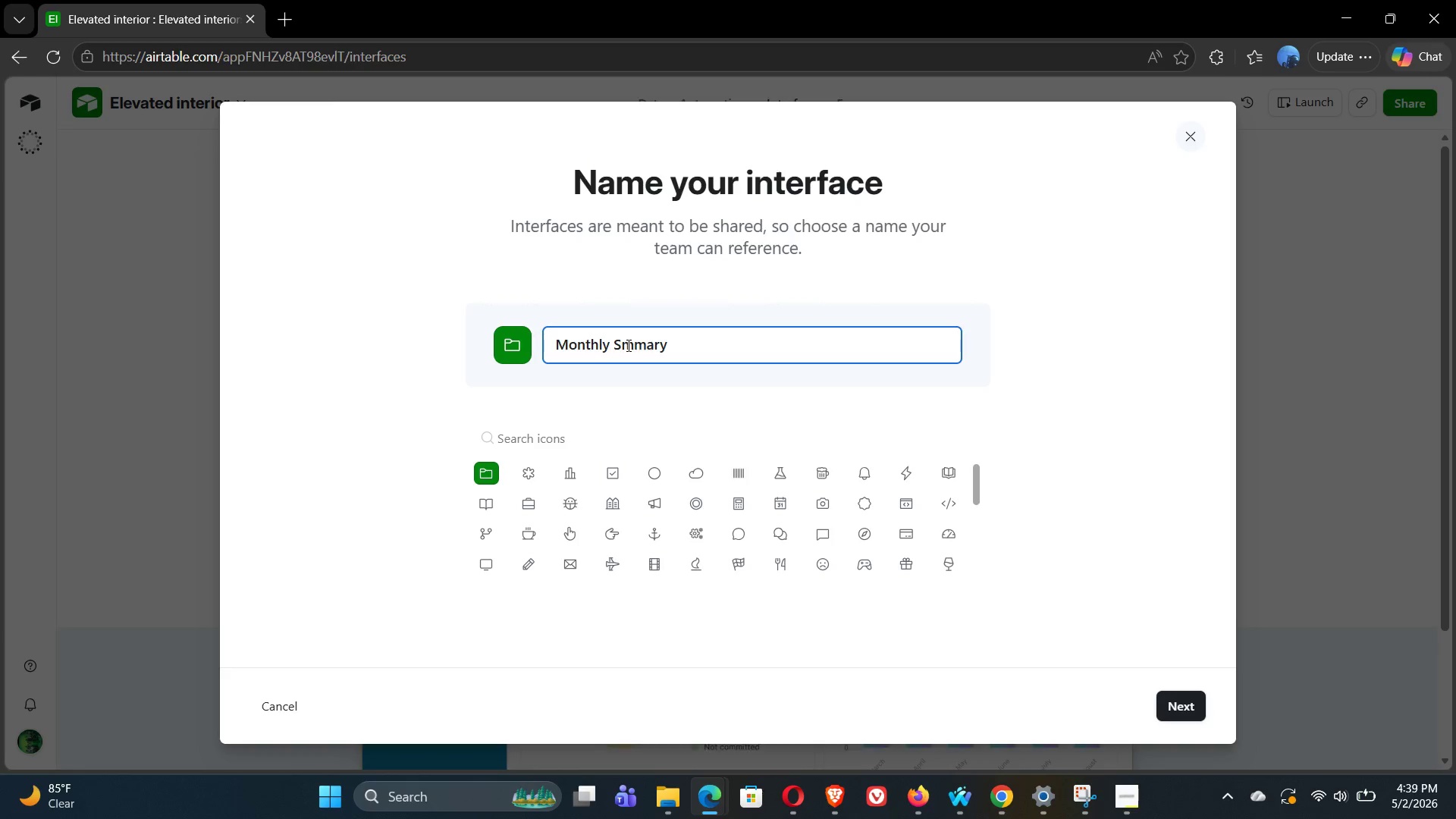 
key(U)
 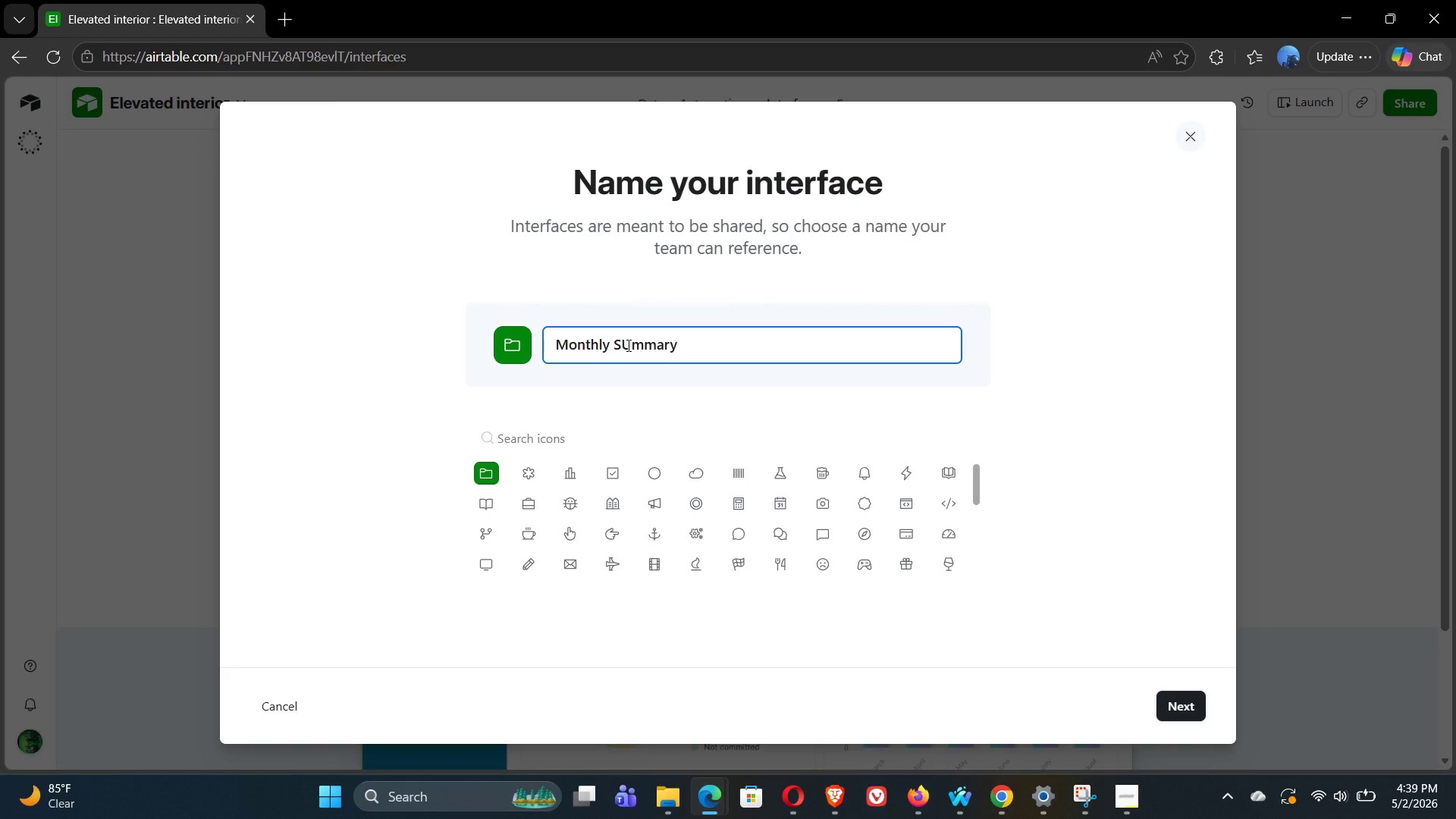 
key(Backspace)
 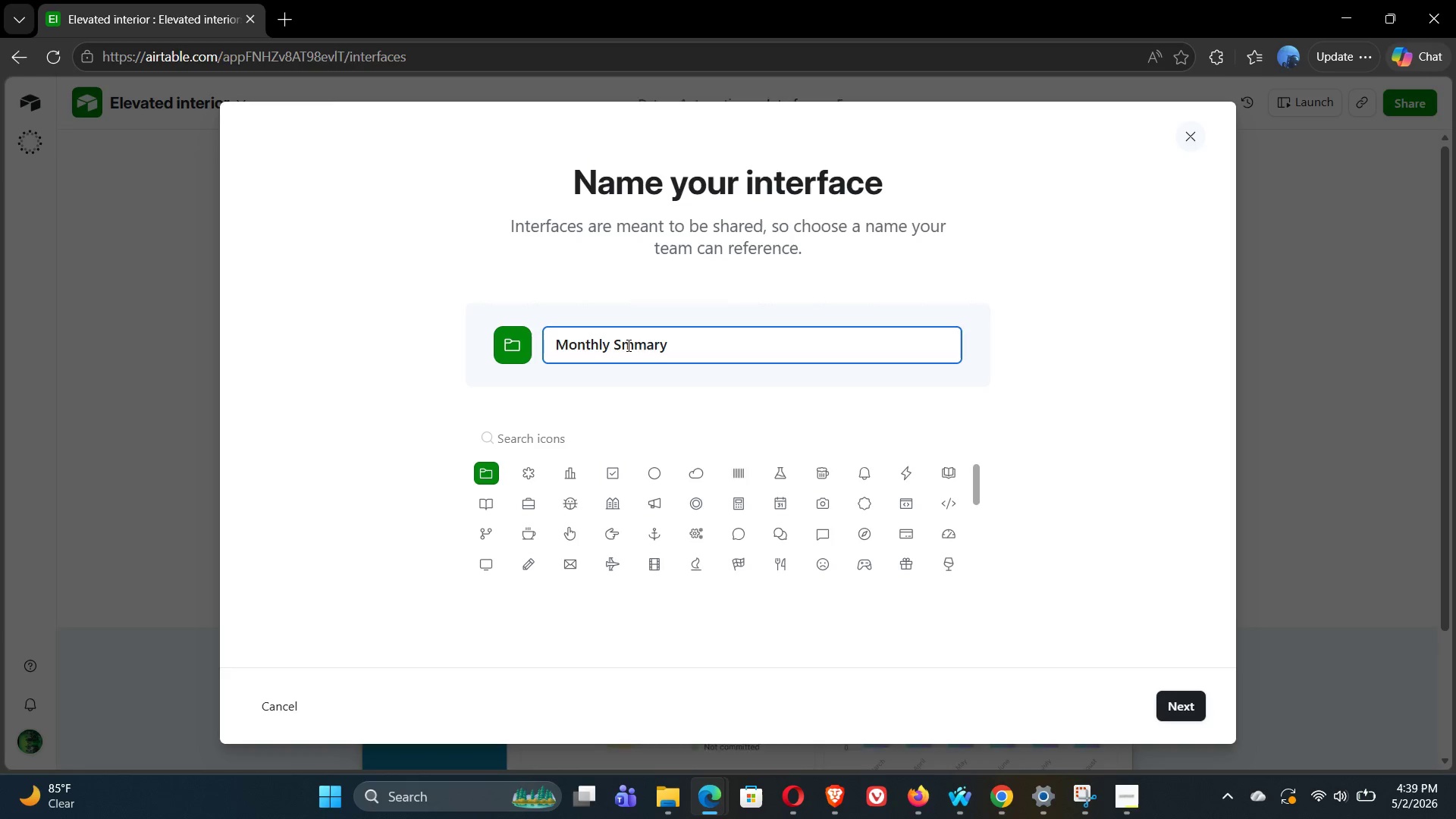 
key(CapsLock)
 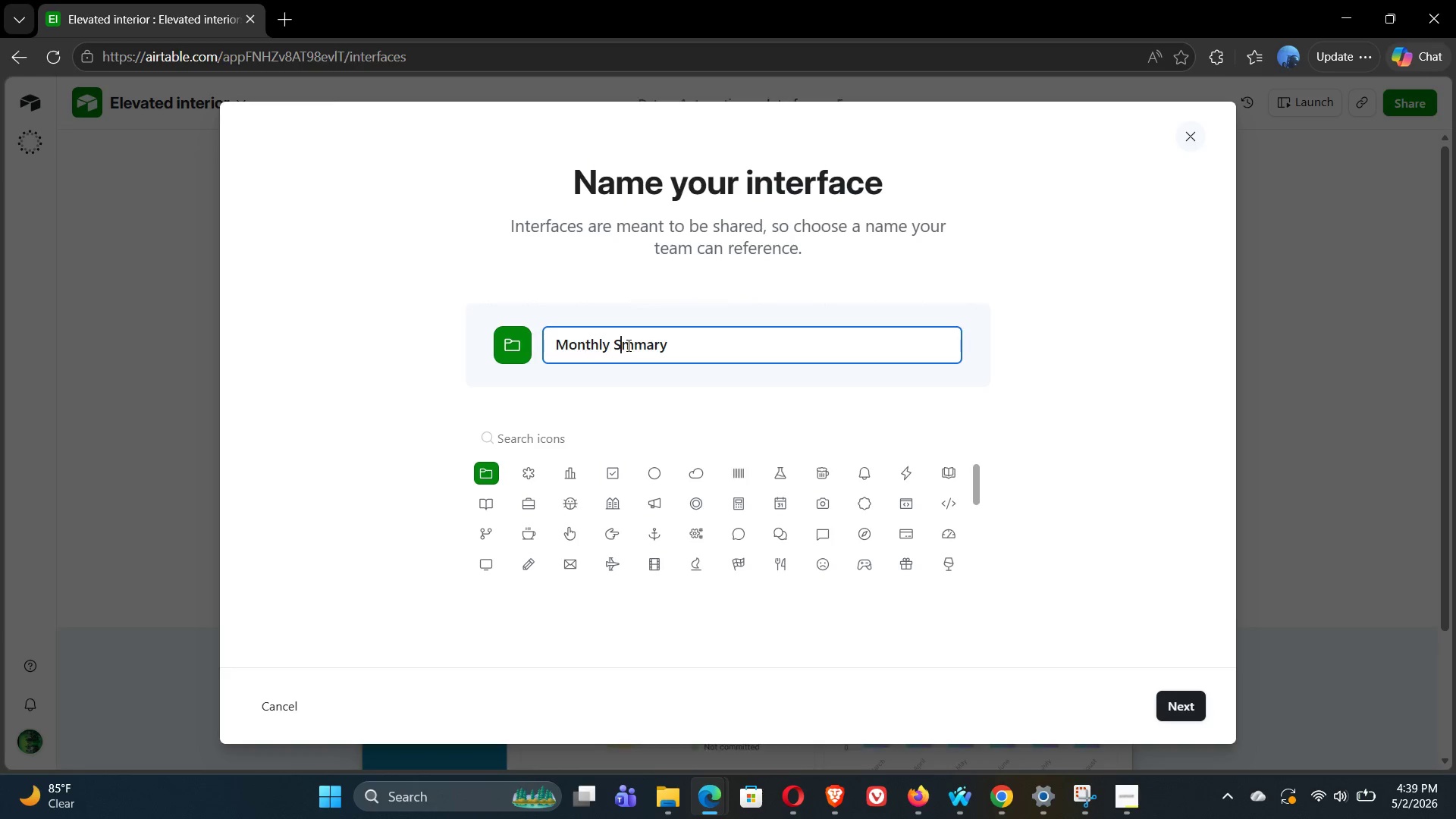 
key(U)
 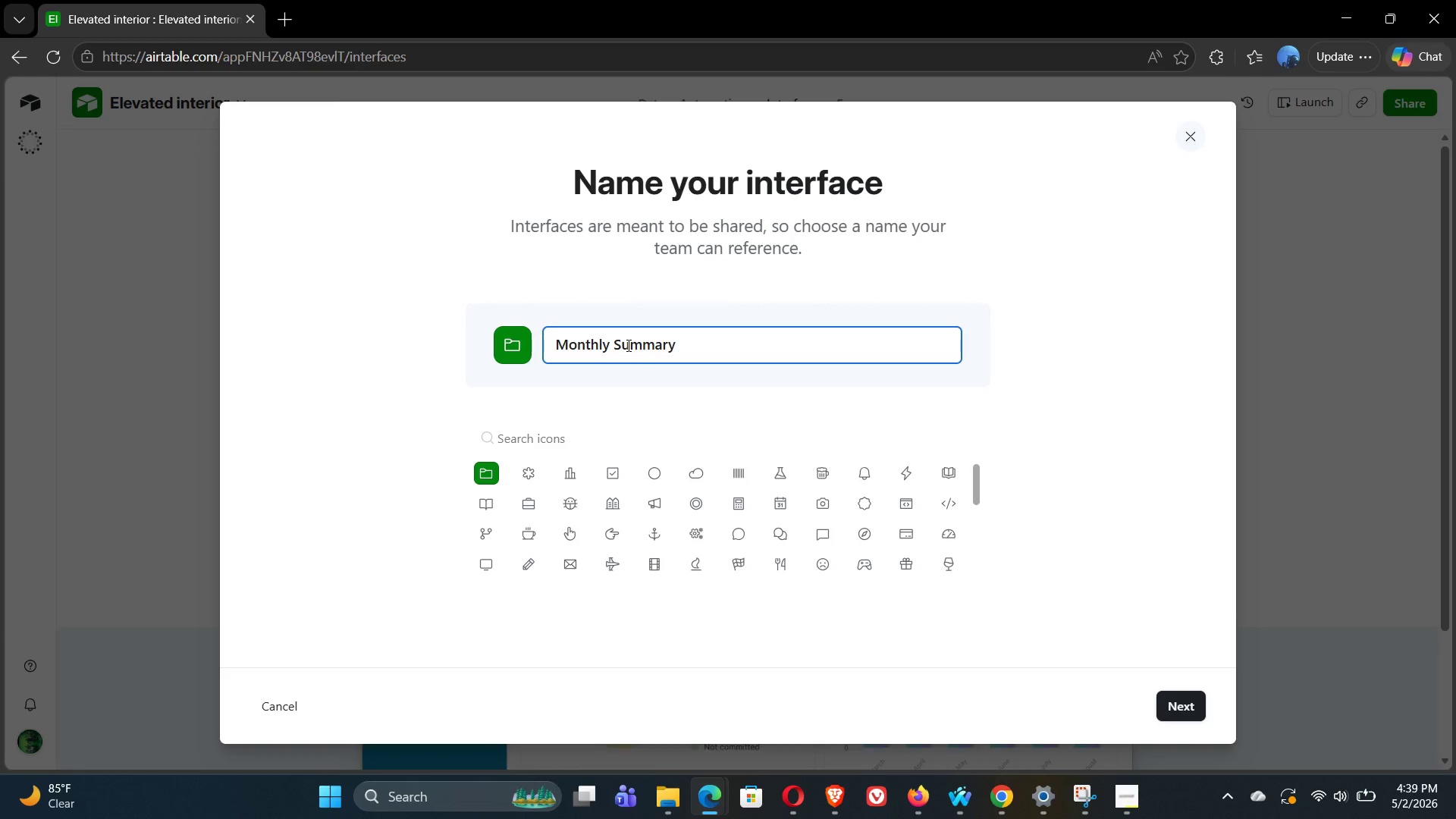 
key(ArrowRight)
 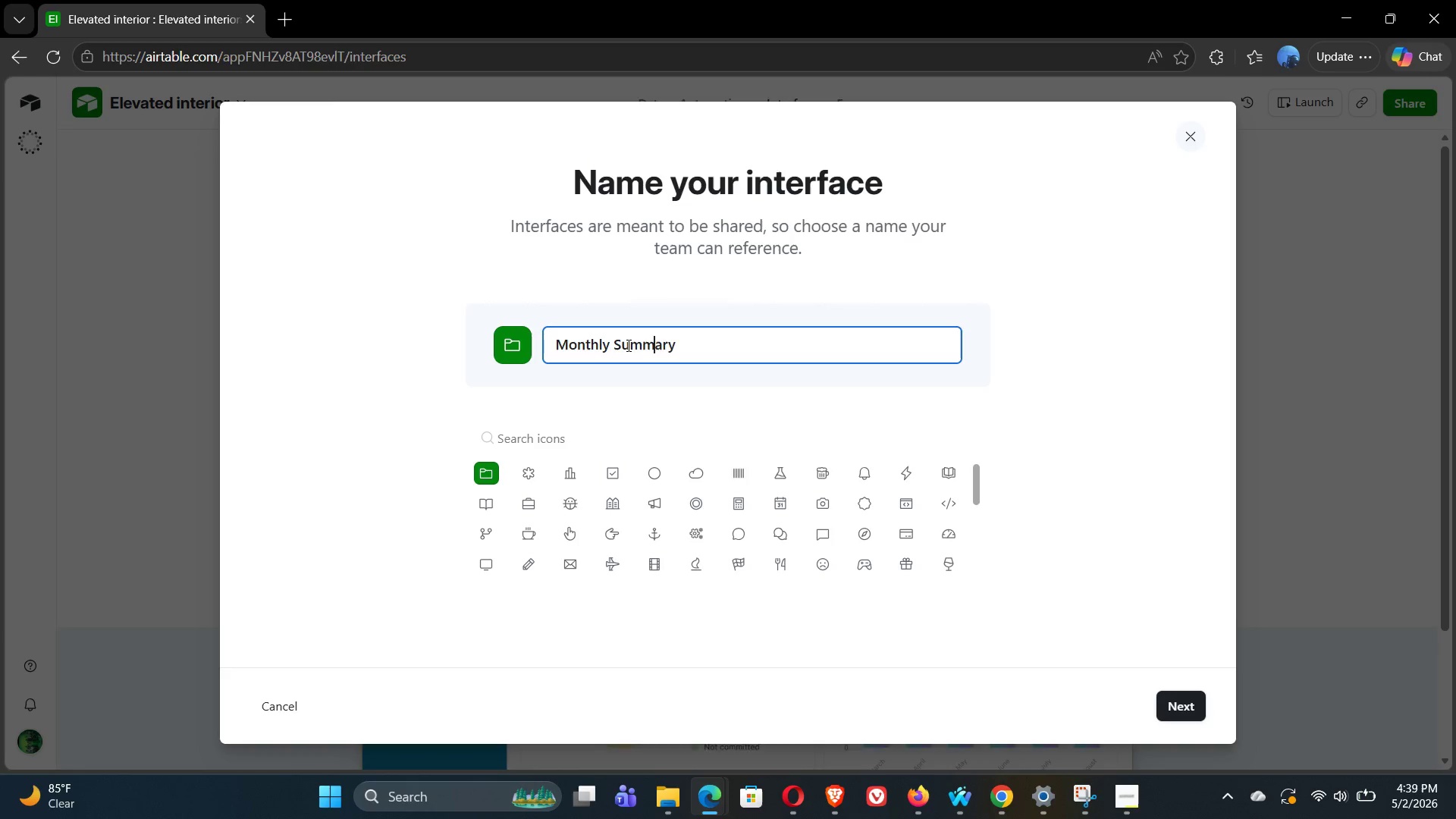 
key(ArrowRight)
 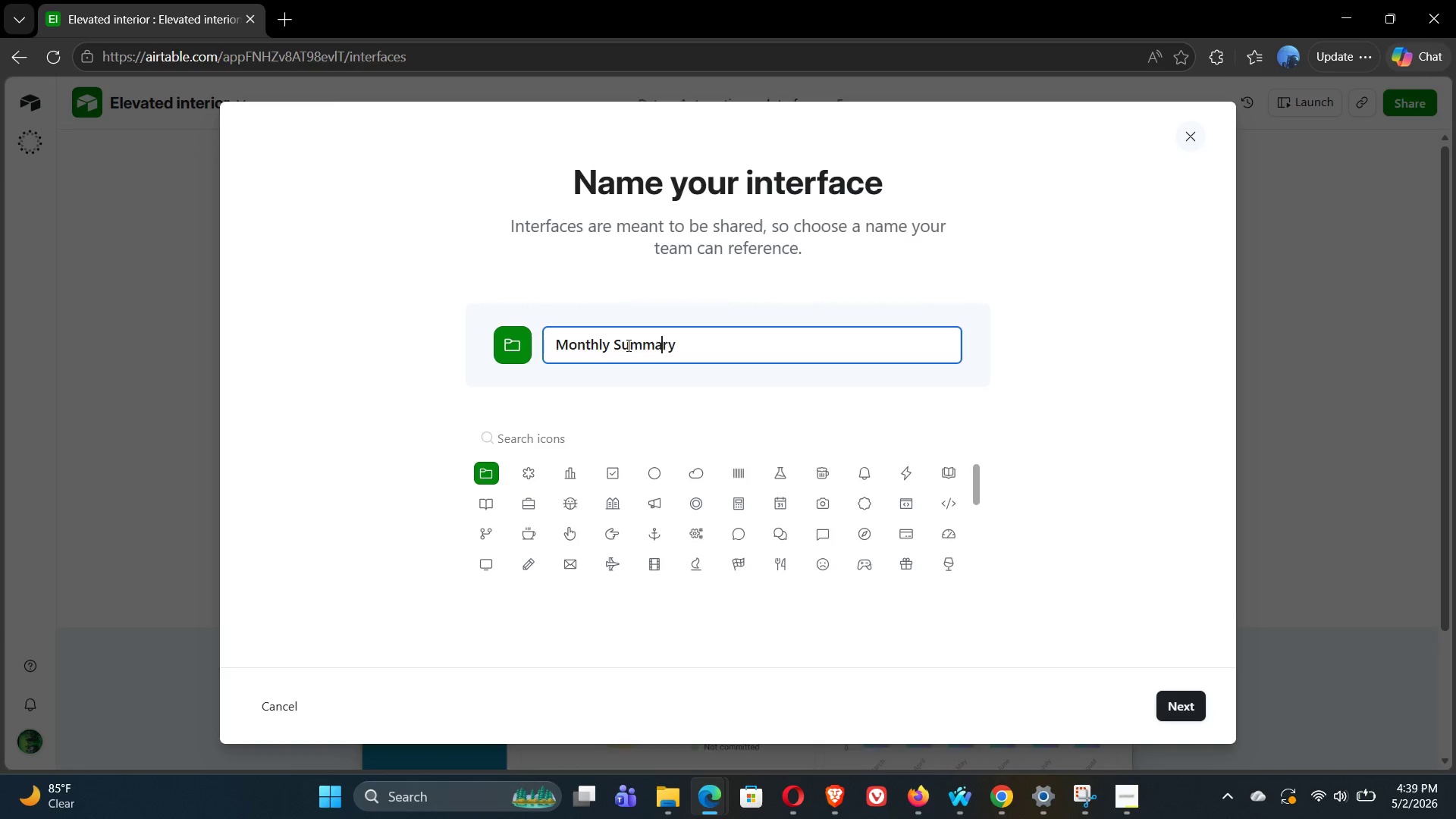 
key(ArrowRight)
 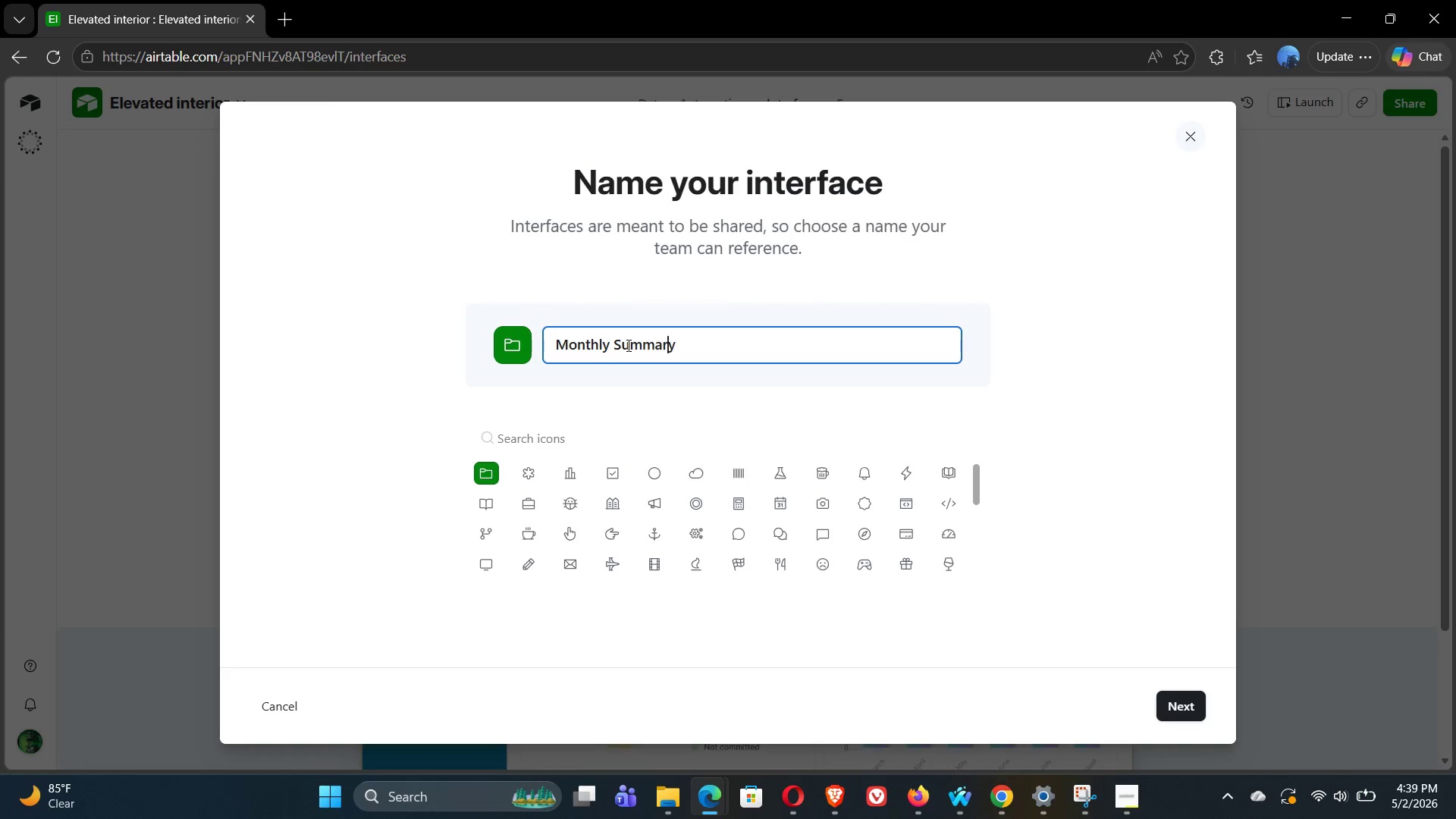 
key(ArrowRight)
 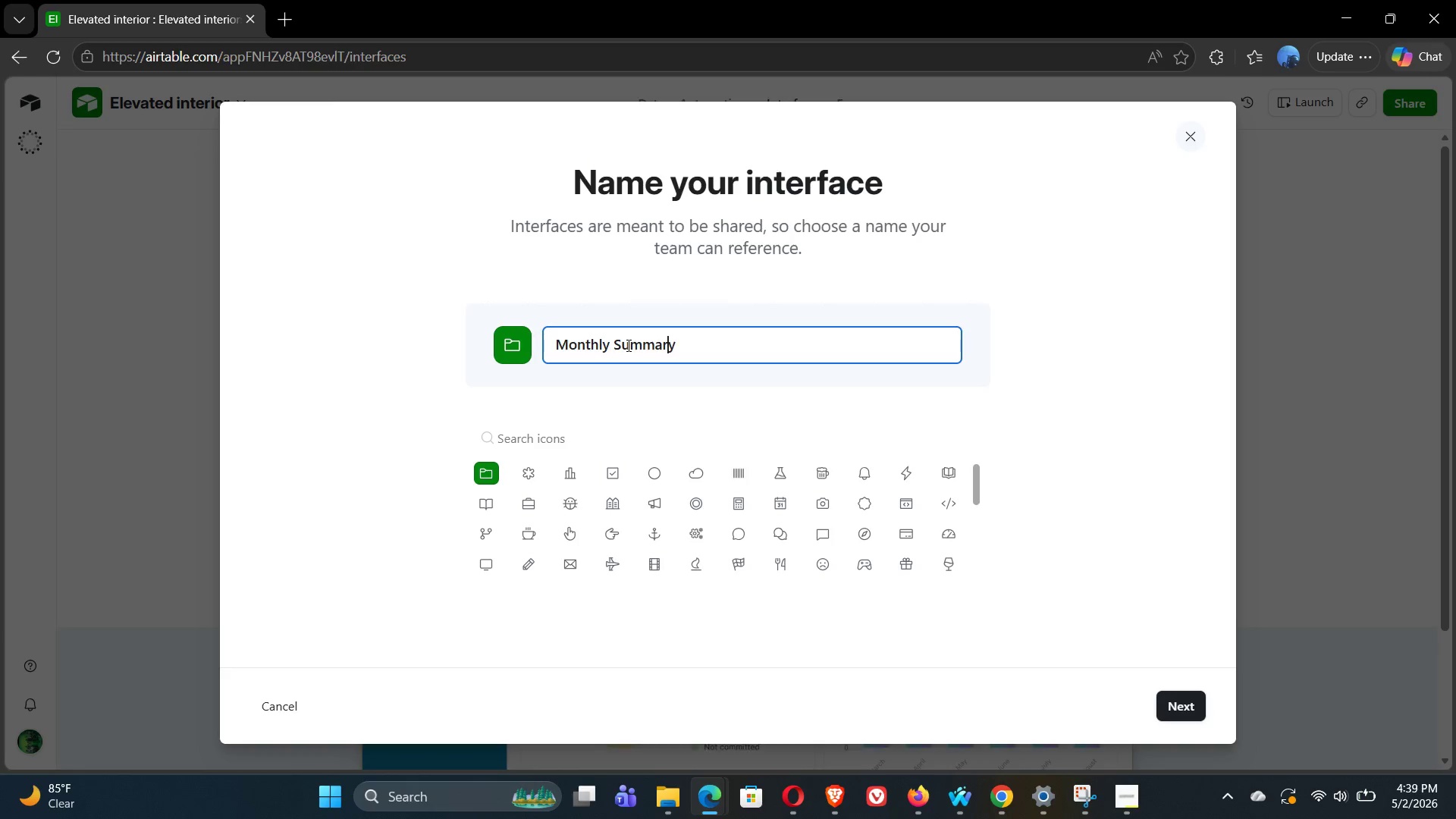 
key(ArrowRight)
 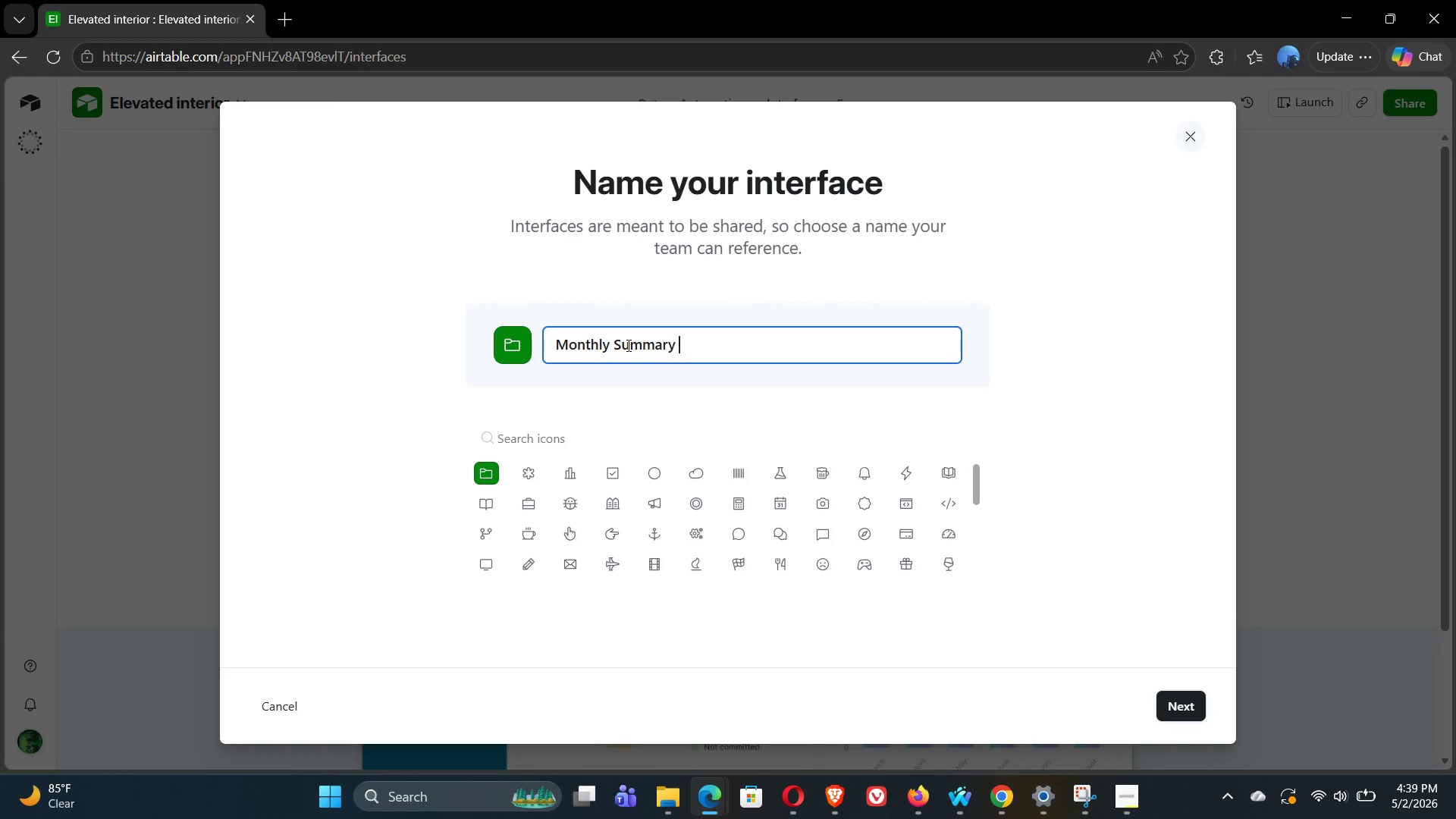 
type( Dashbaord)
 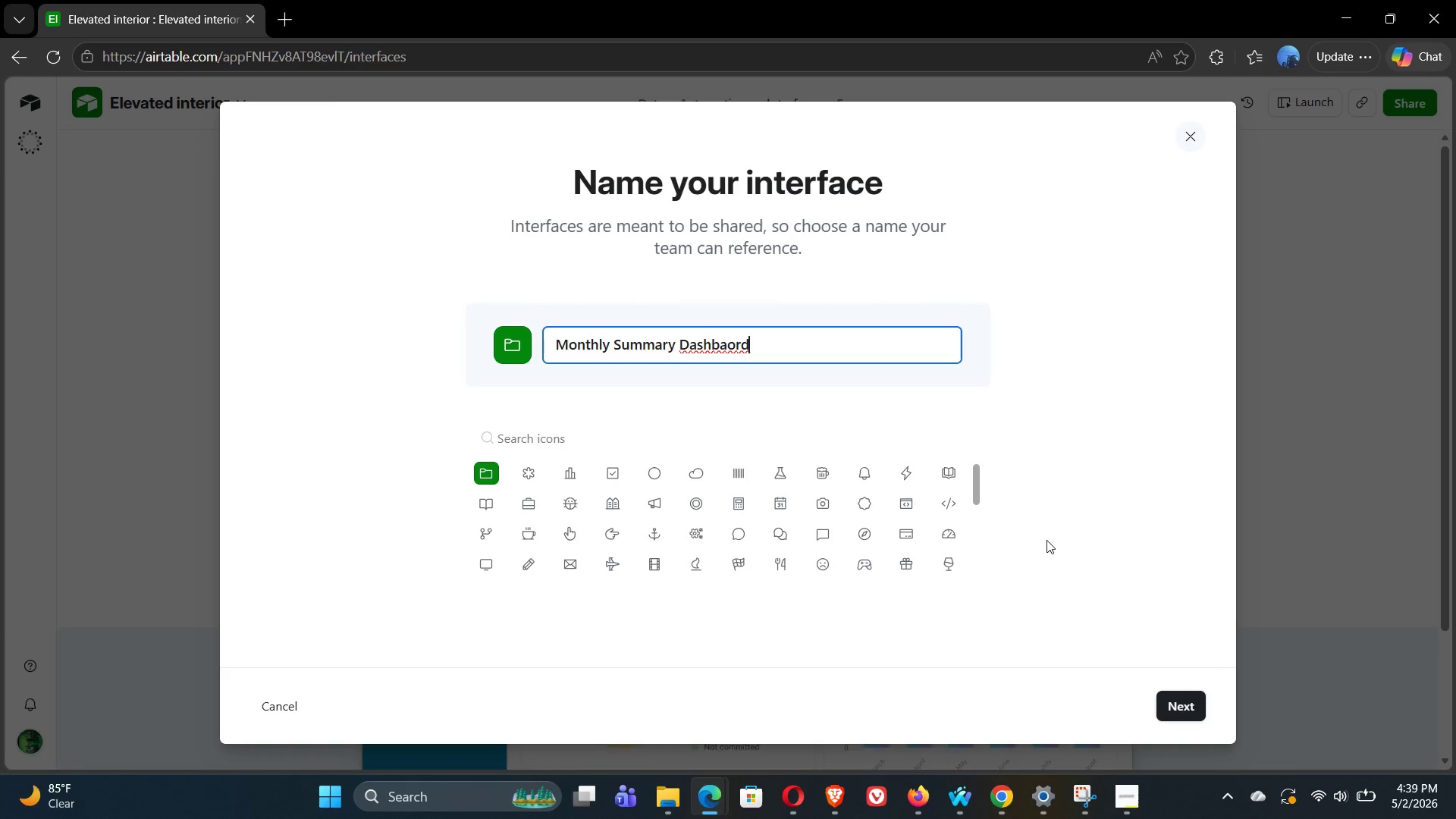 
key(Backspace)
key(Backspace)
key(Backspace)
key(Backspace)
type(oard)
 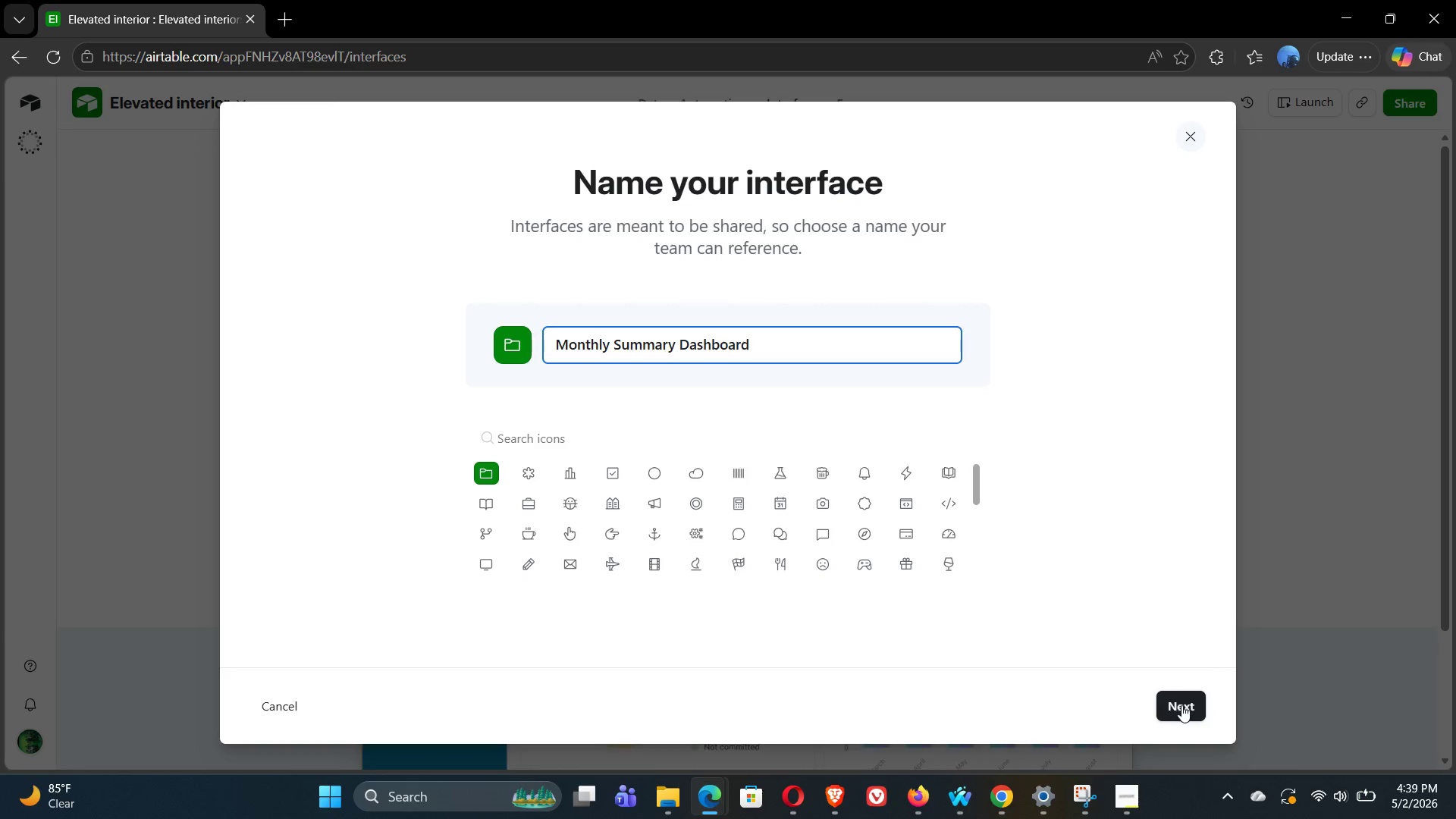 
left_click([1181, 705])
 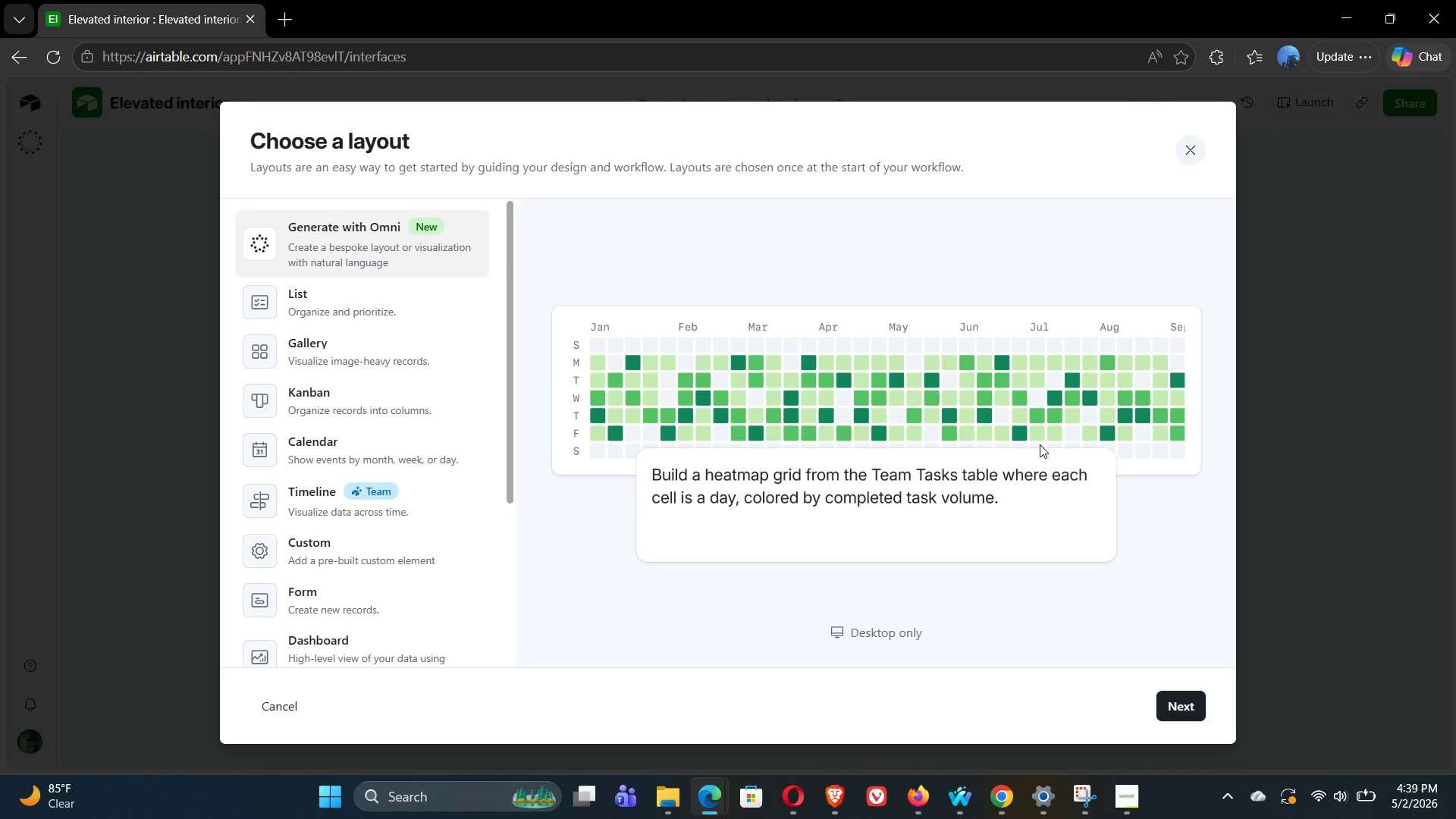 
wait(8.7)
 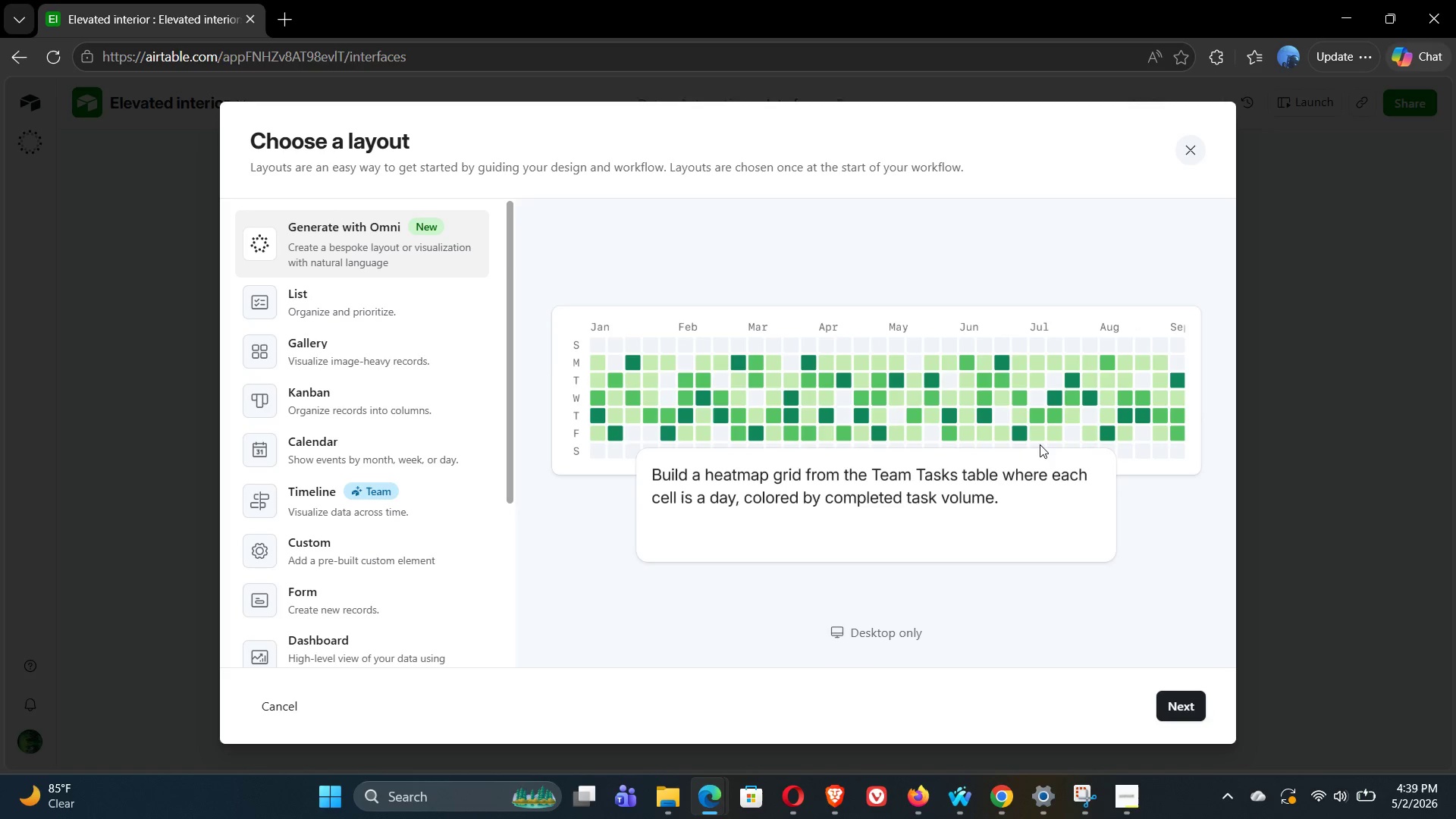 
left_click_drag(start_coordinate=[510, 315], to_coordinate=[516, 538])
 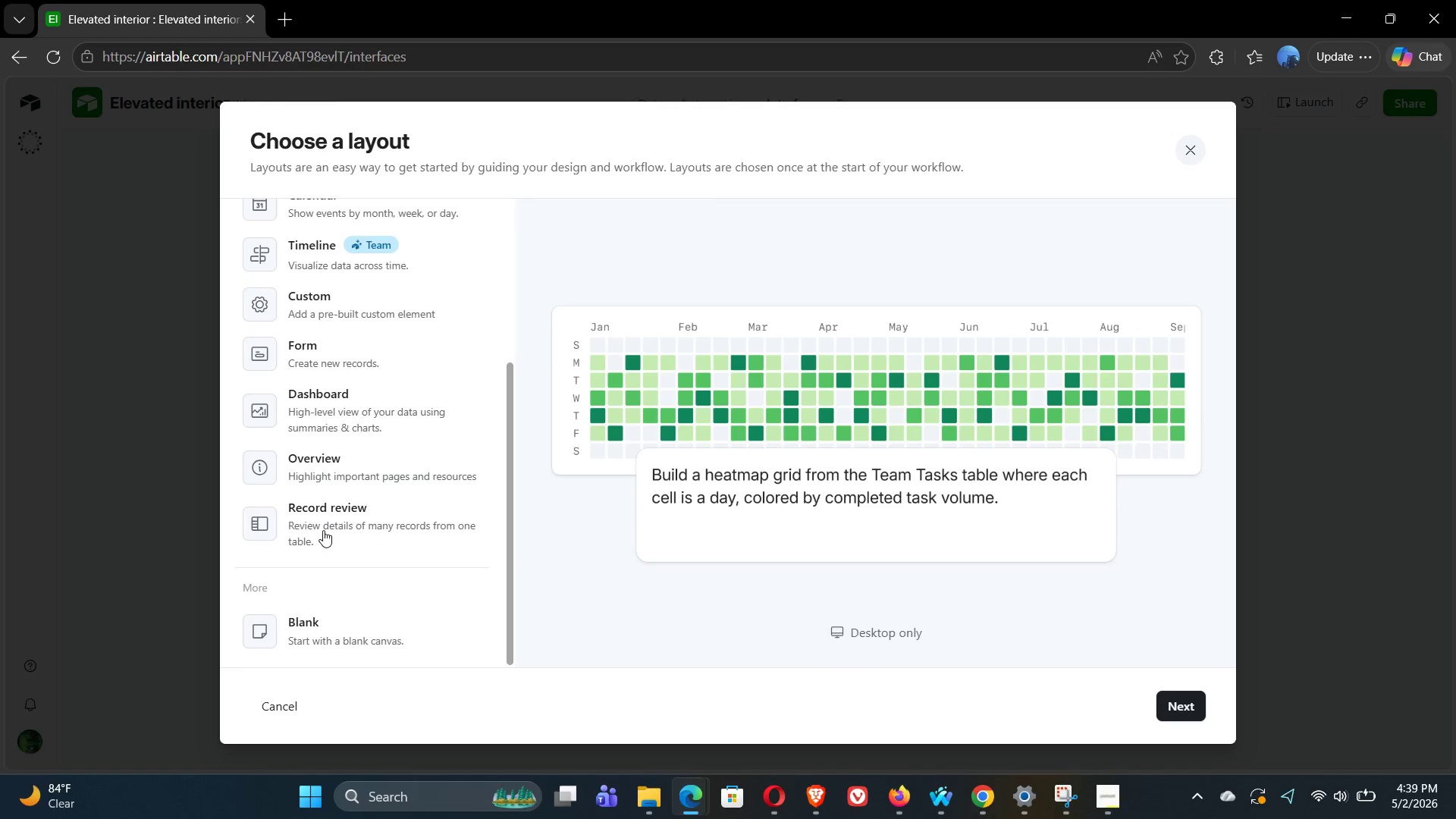 
wait(8.22)
 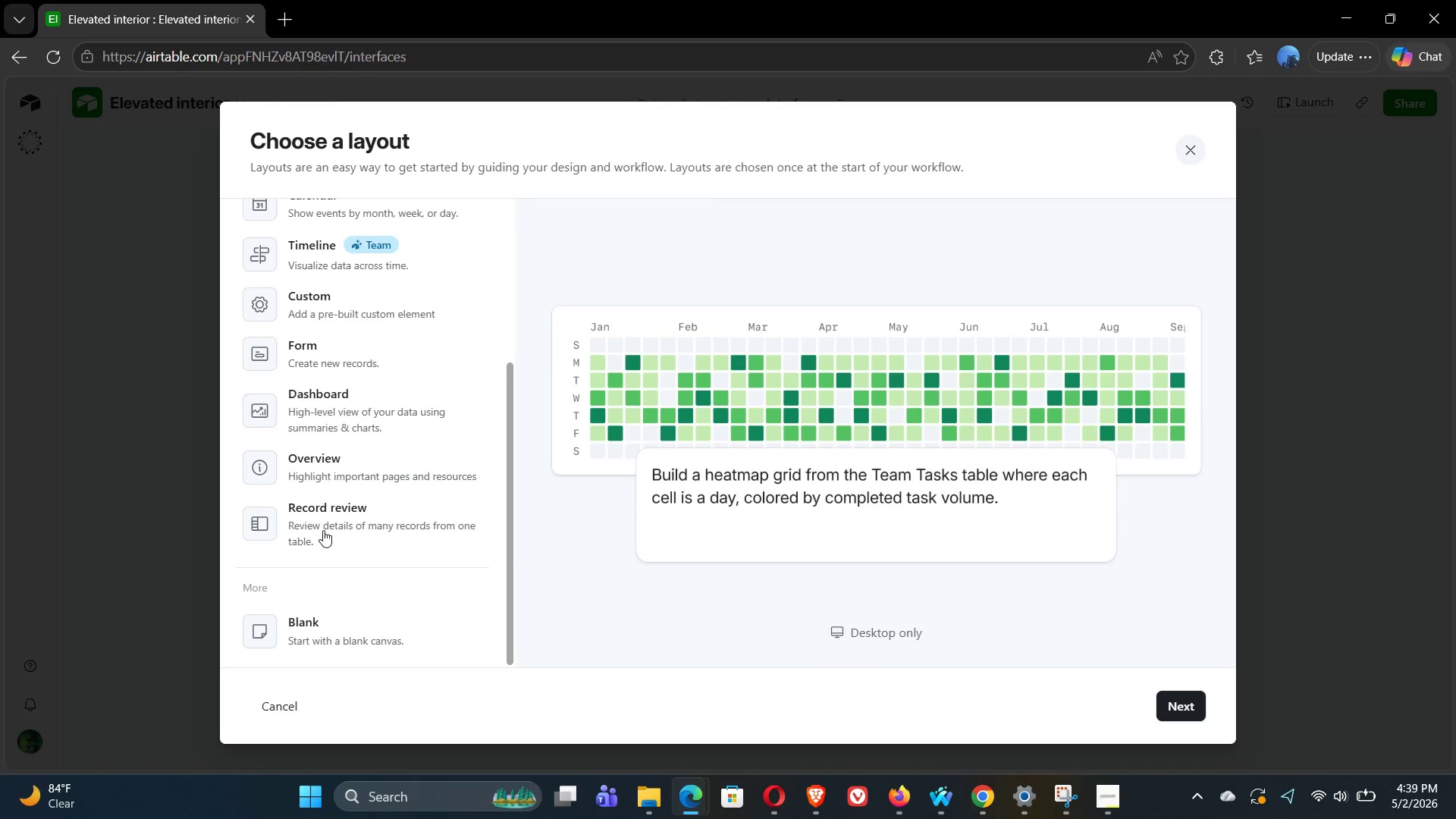 
left_click([337, 529])
 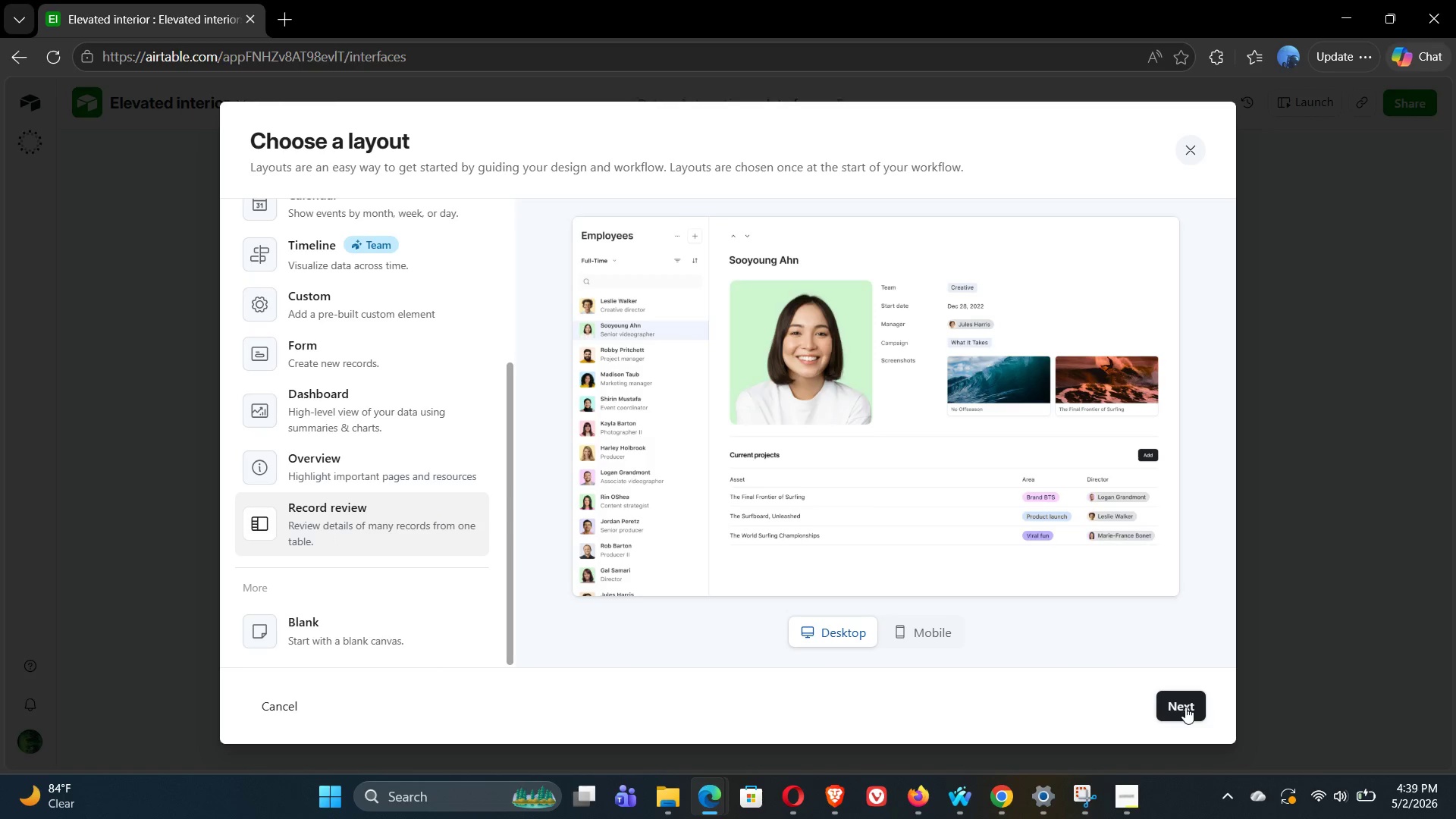 
wait(16.58)
 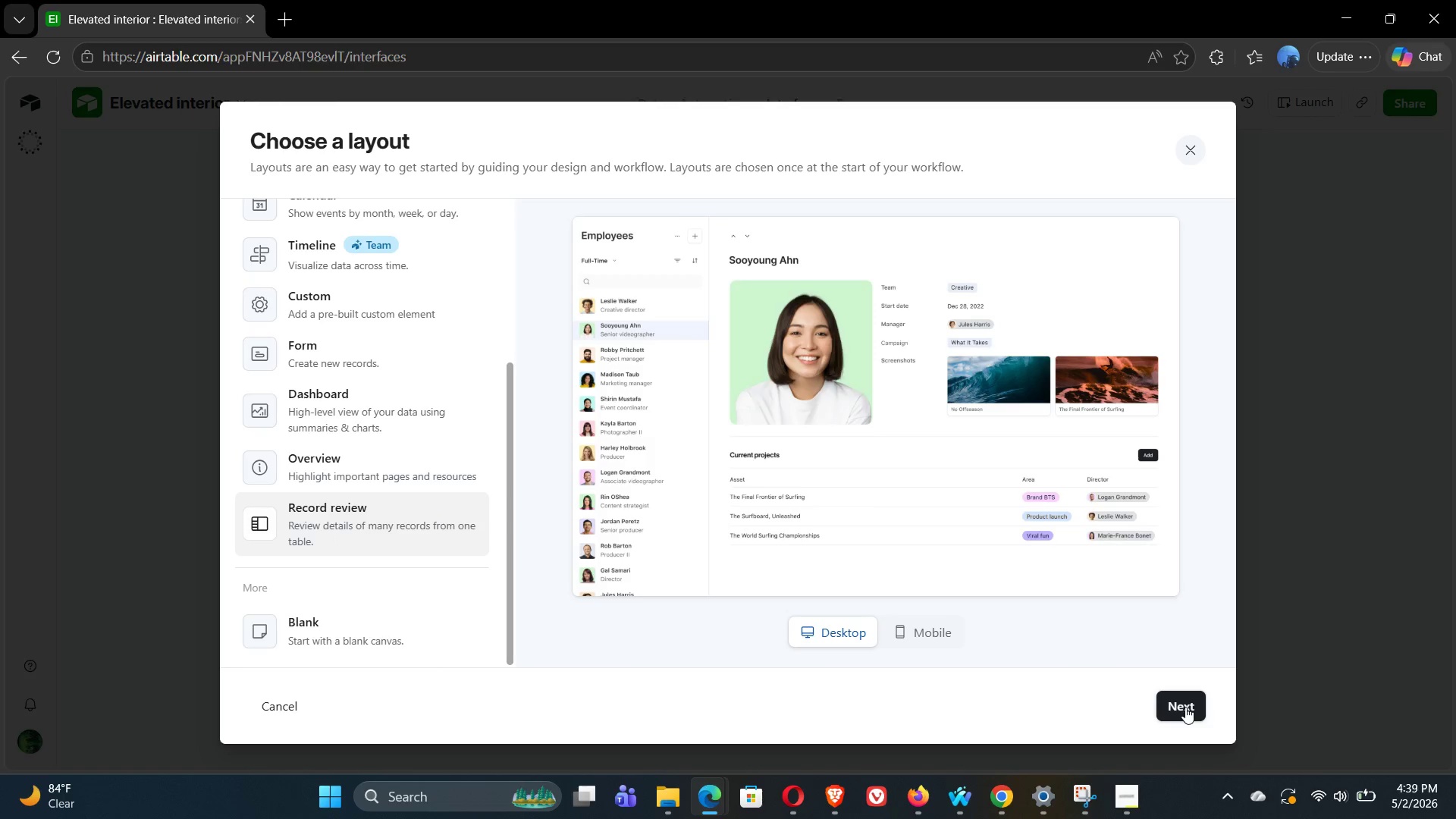 
left_click([356, 638])
 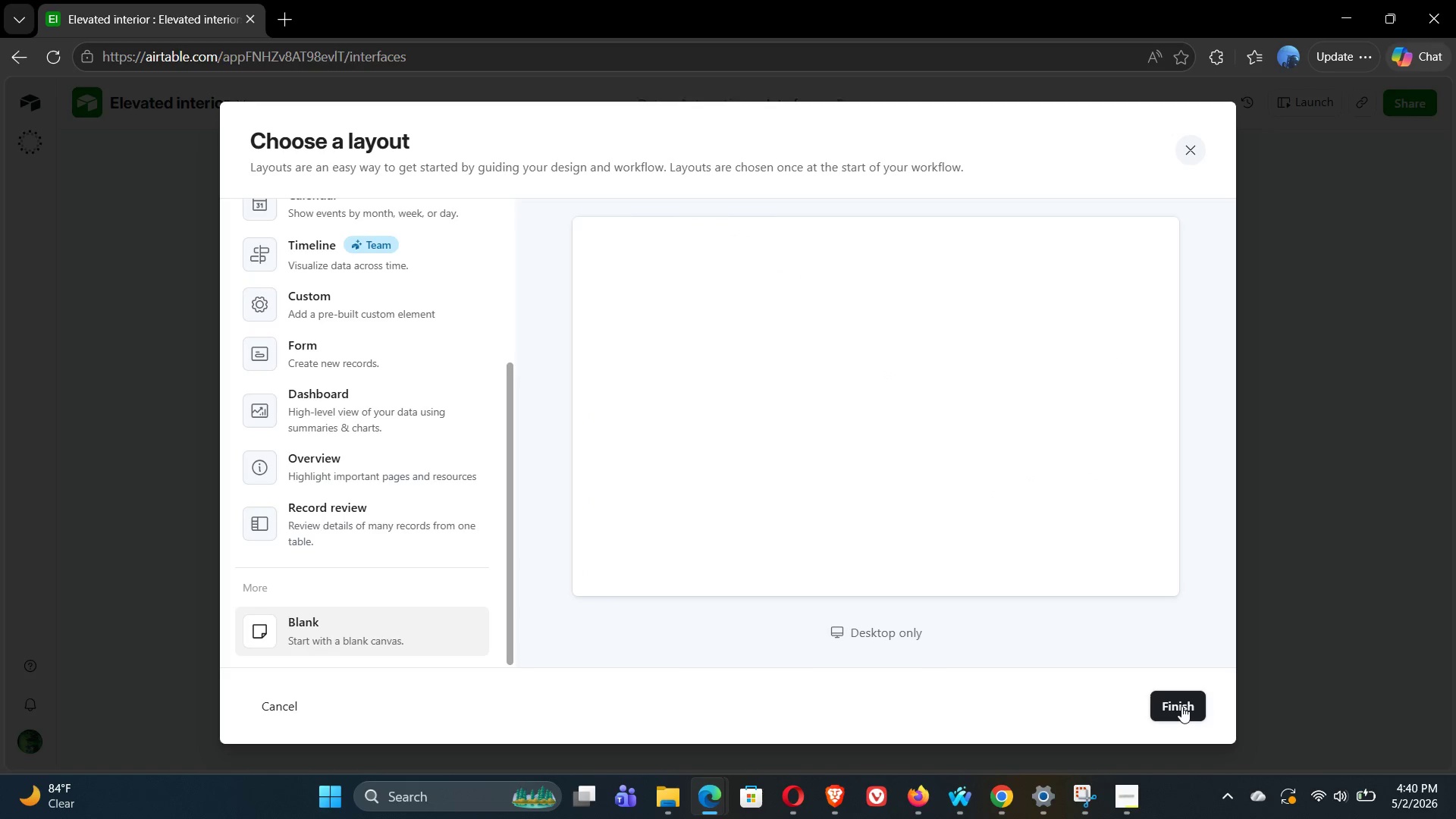 
wait(5.12)
 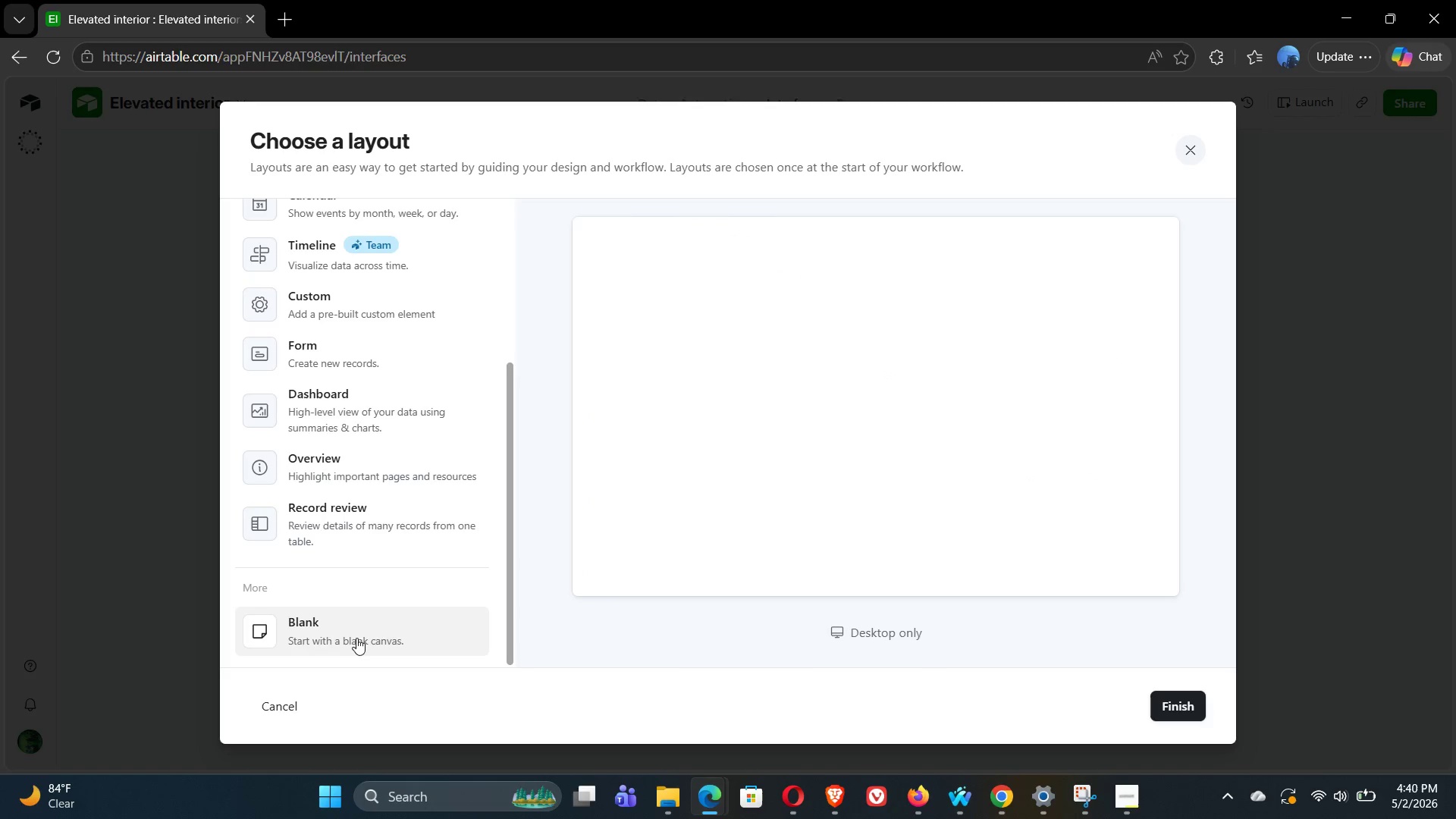 
left_click([1181, 706])
 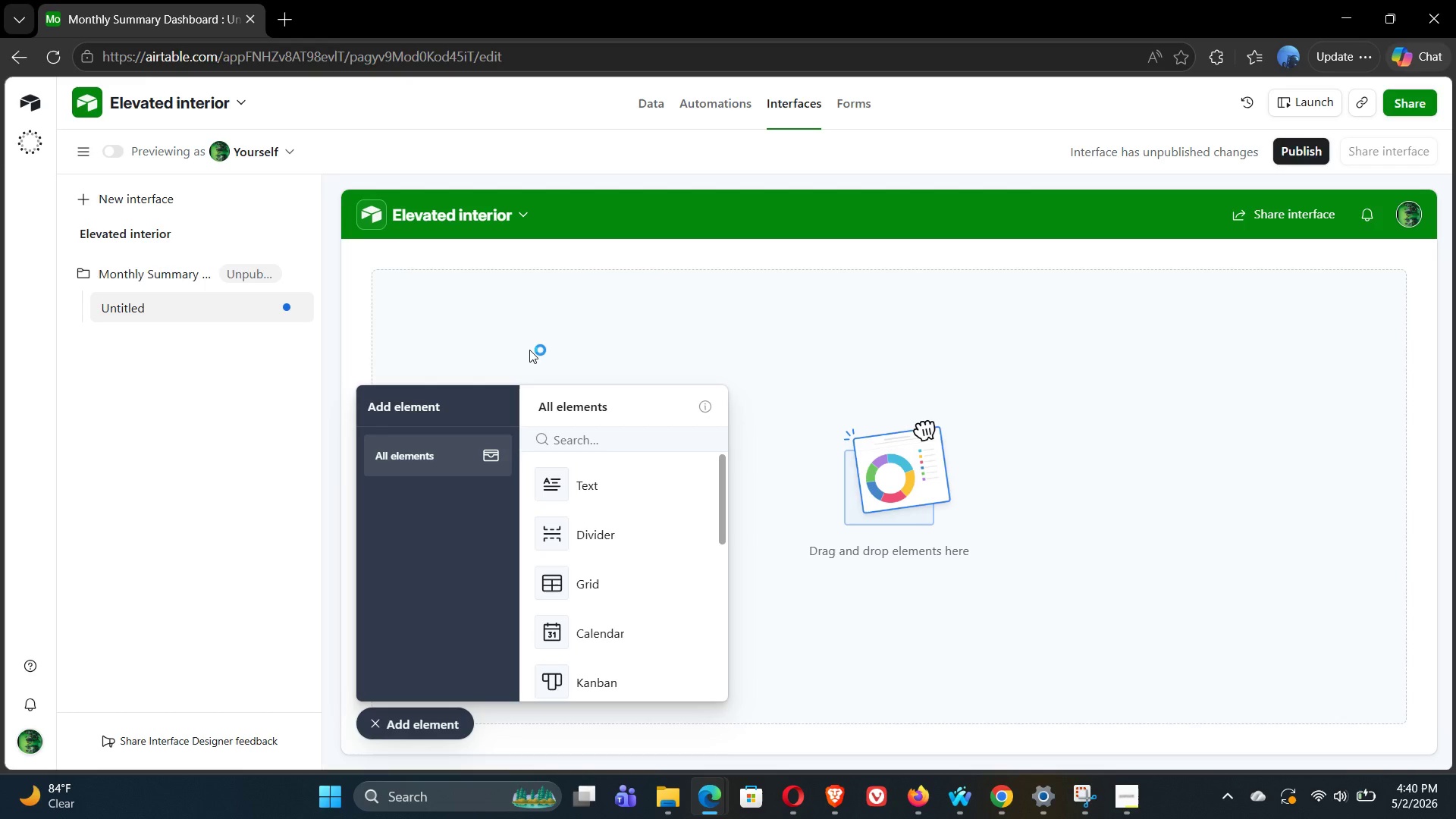 
wait(24.58)
 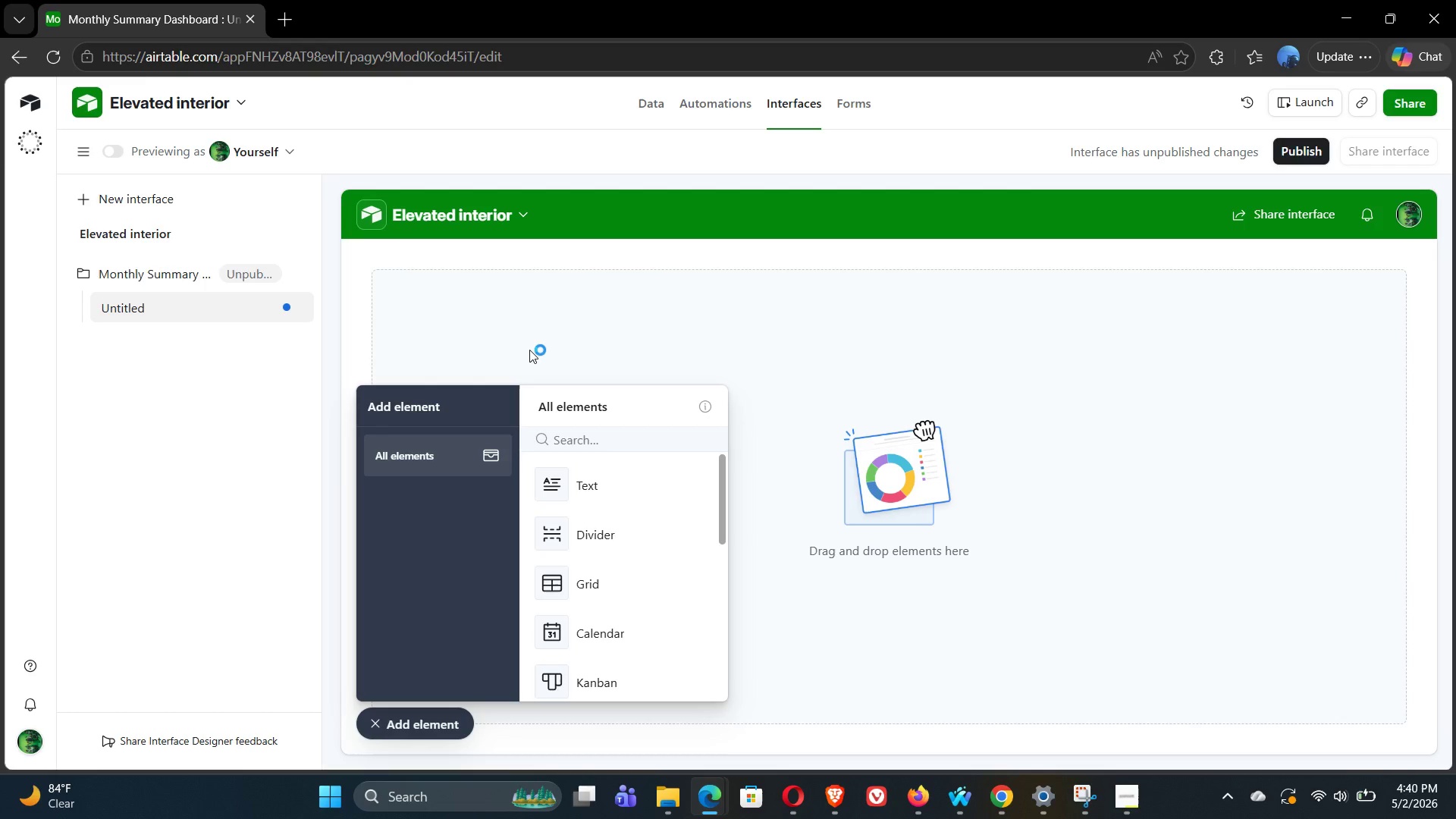 
left_click([569, 489])
 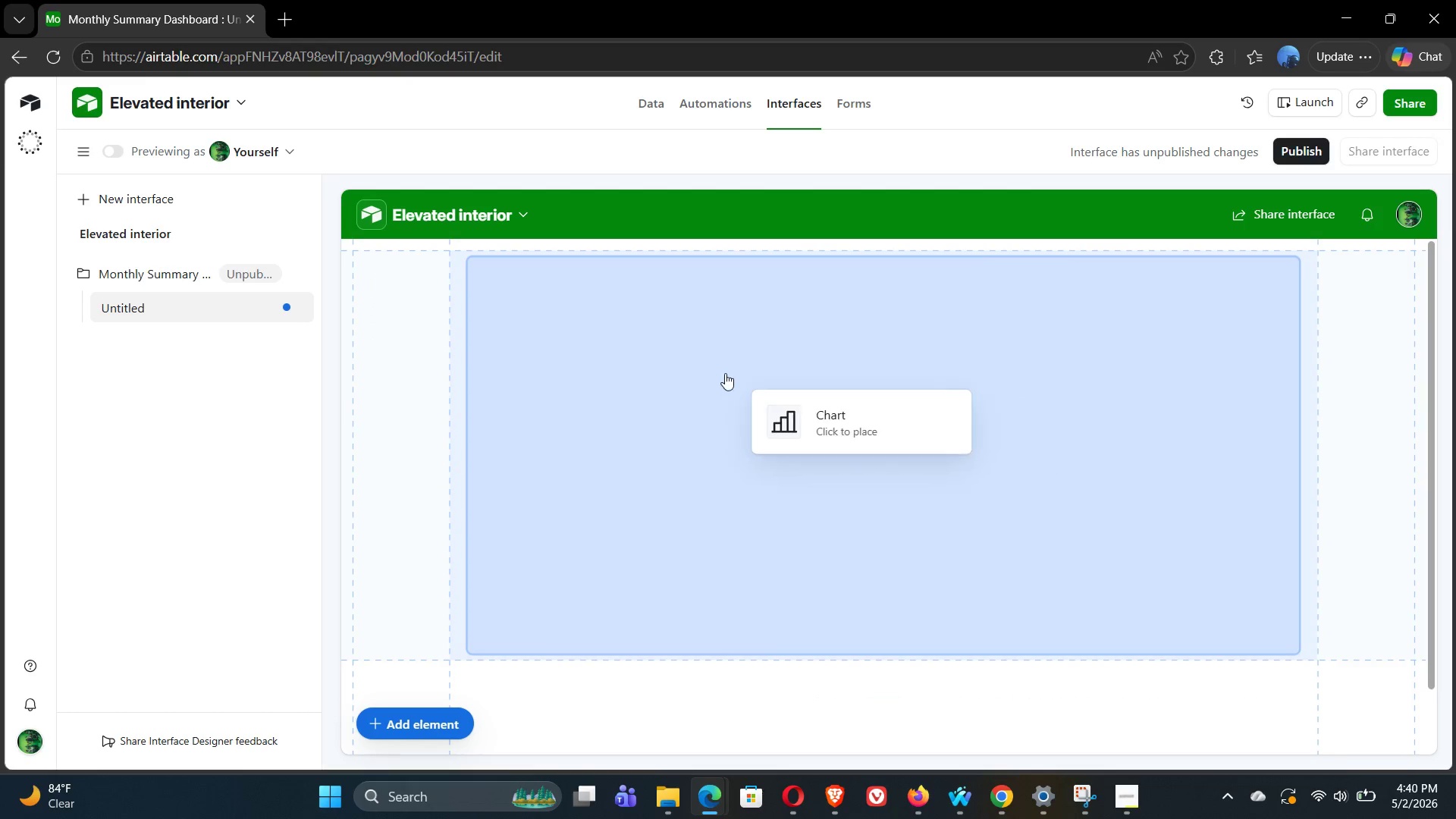 
left_click([704, 373])
 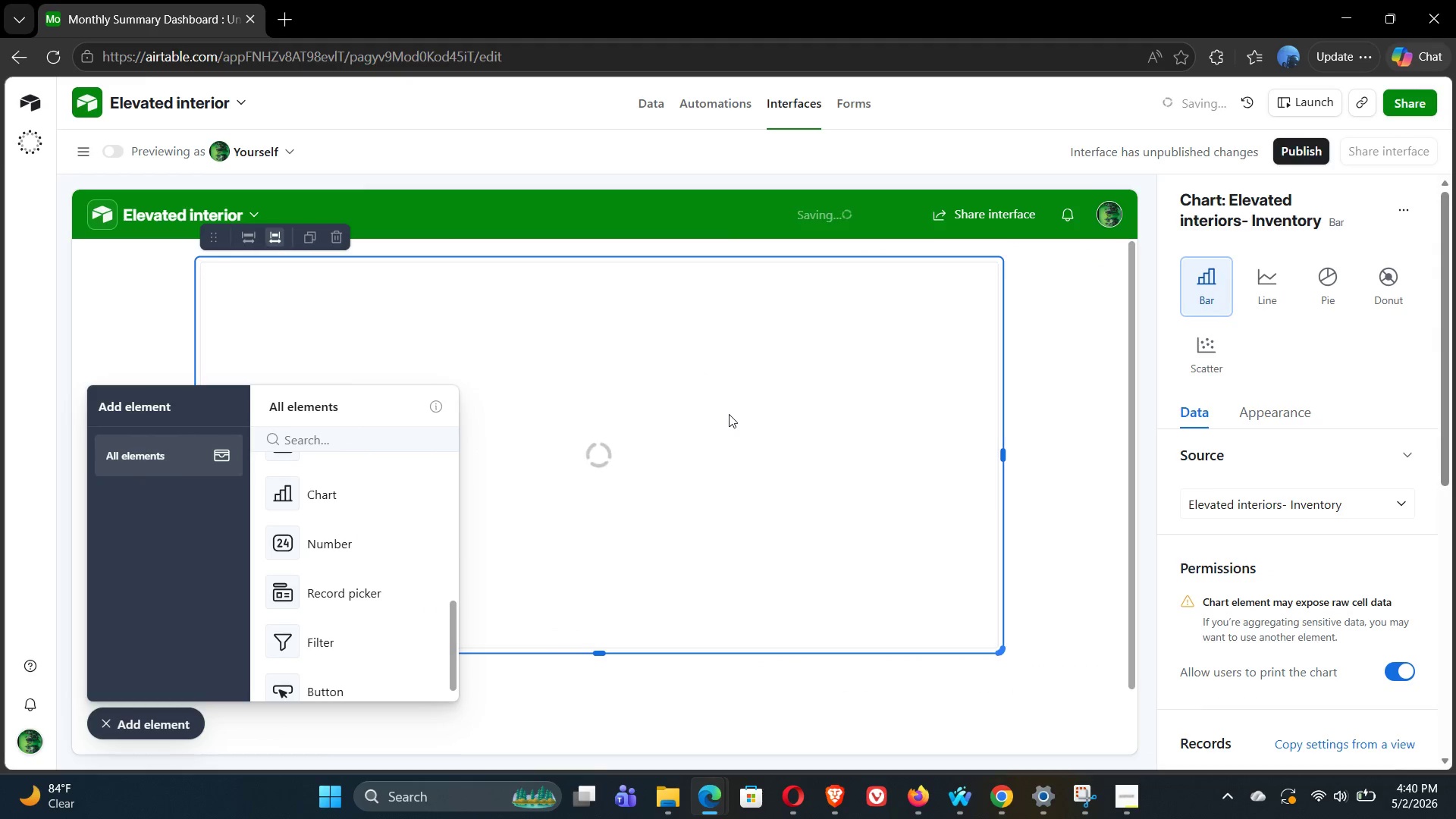 
mouse_move([1278, 531])
 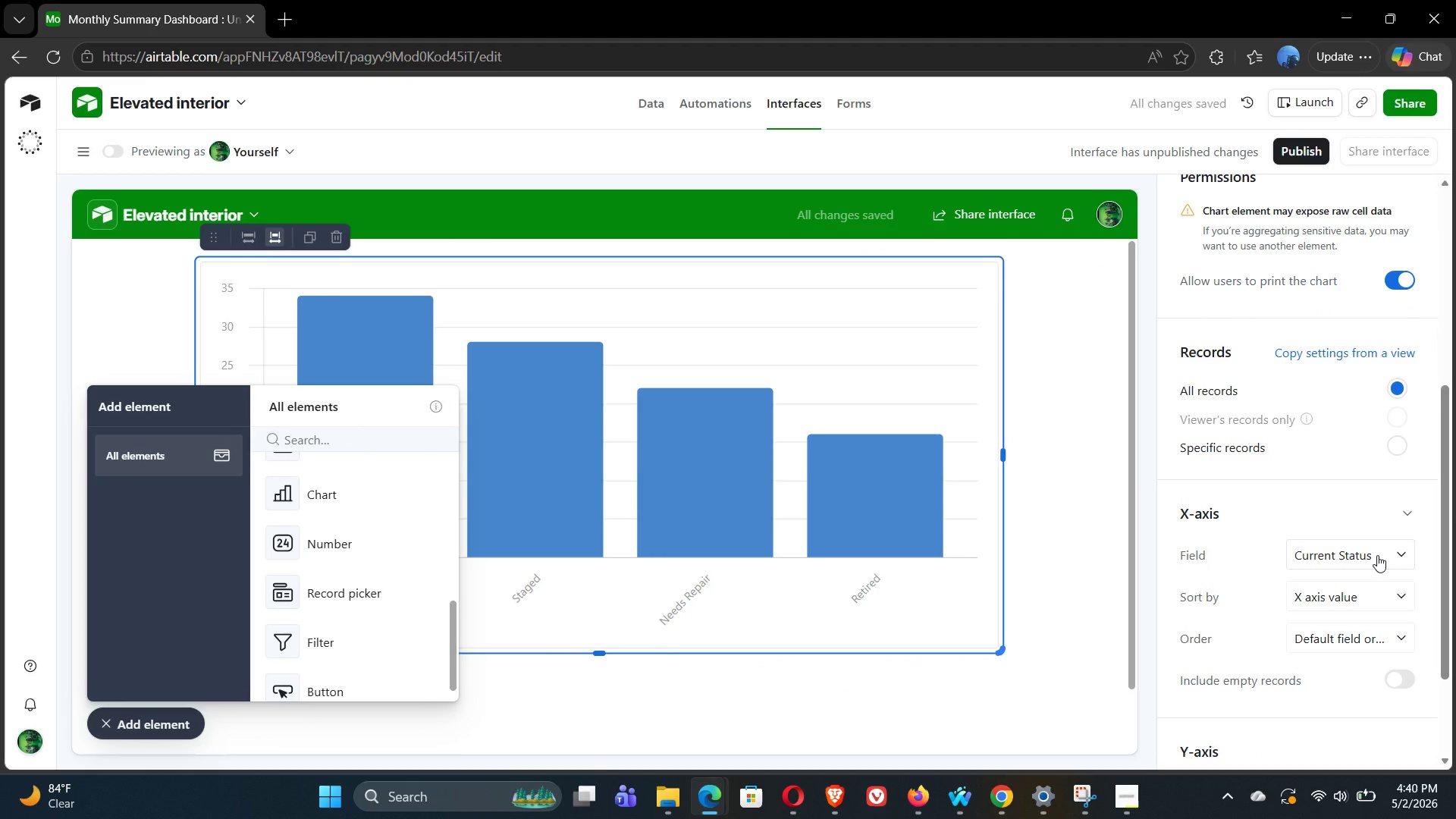 
left_click([1377, 555])
 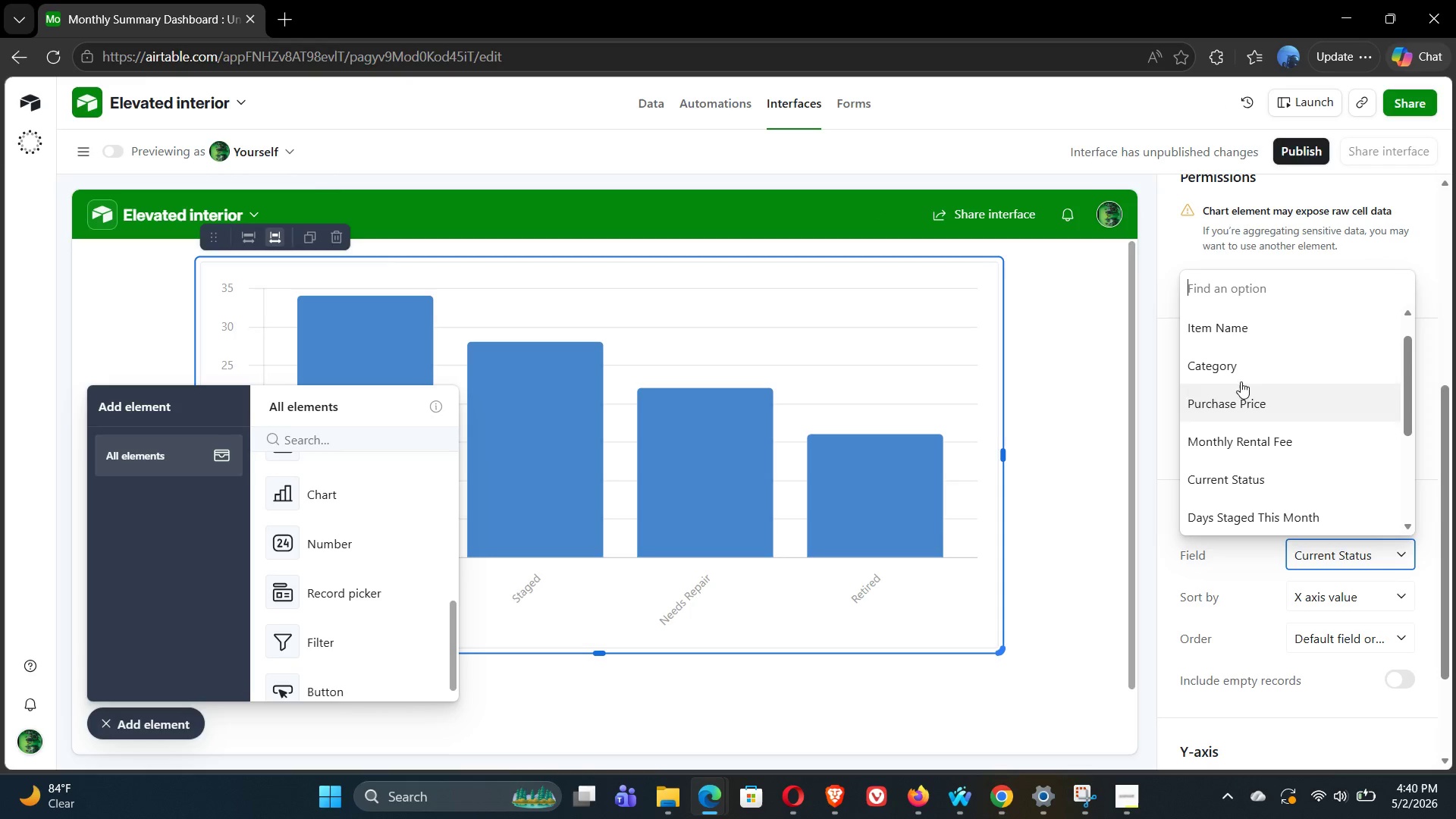 
left_click([1236, 362])
 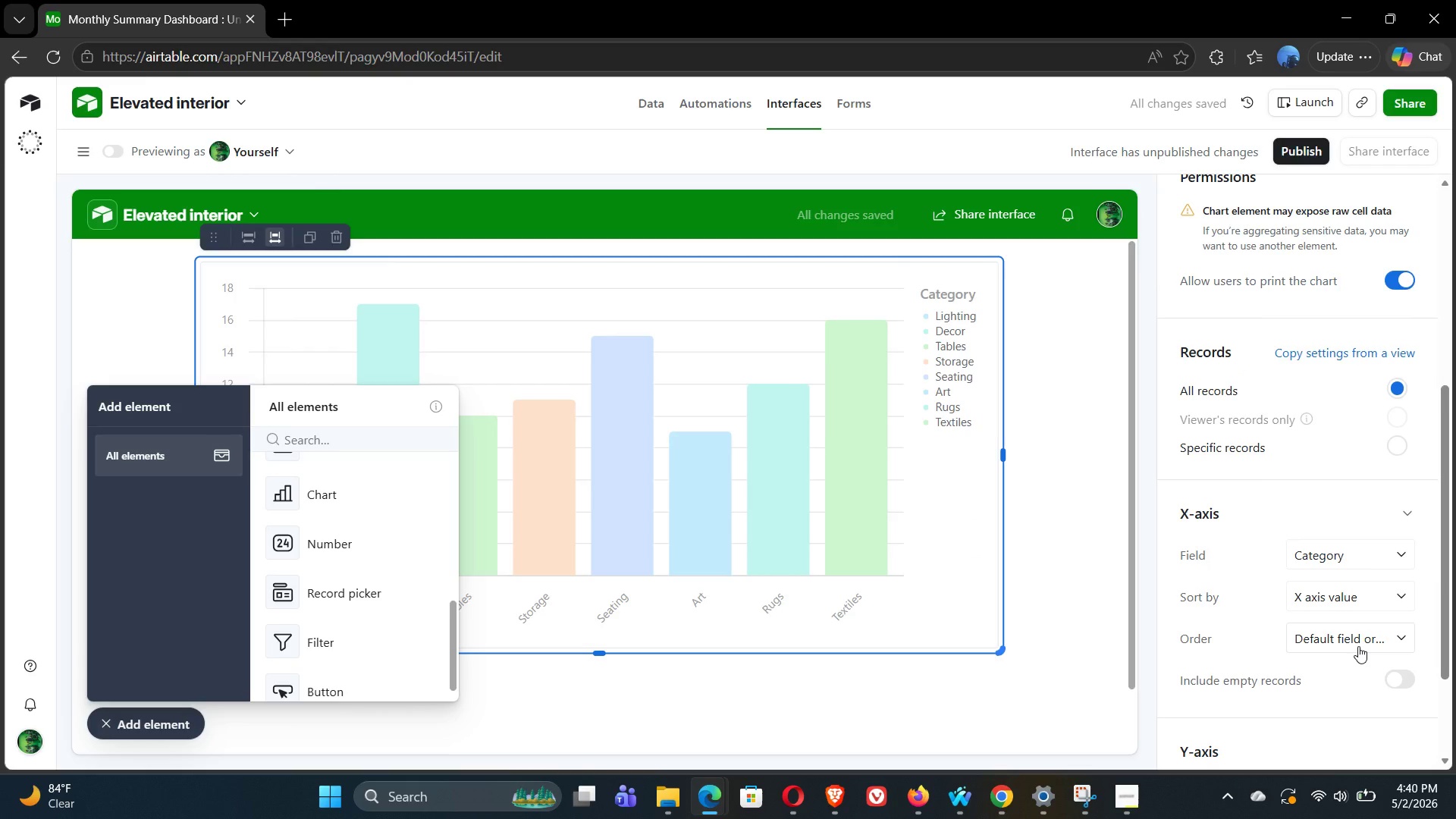 
wait(6.29)
 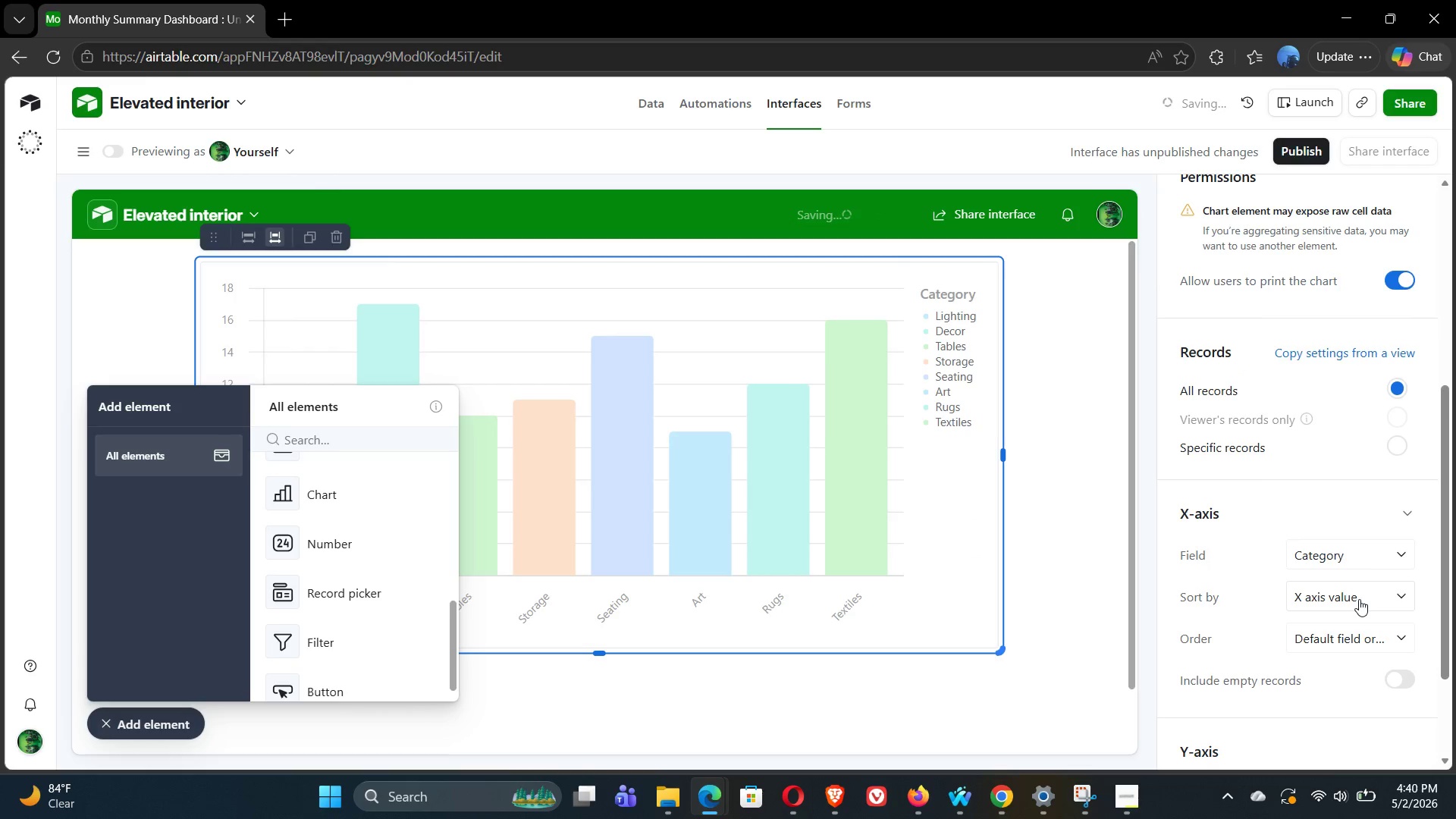 
mouse_move([1288, 639])
 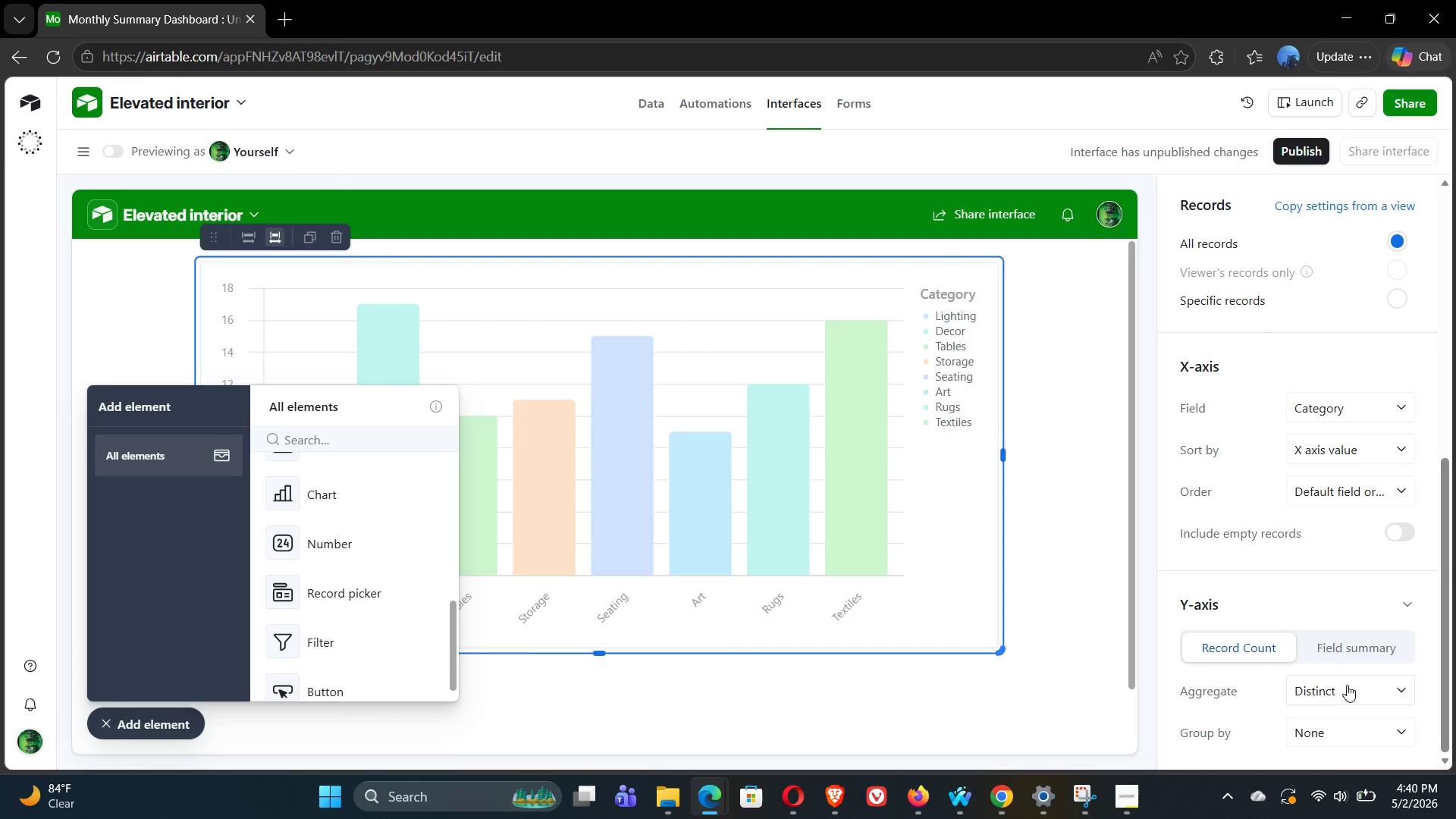 
left_click([1353, 654])
 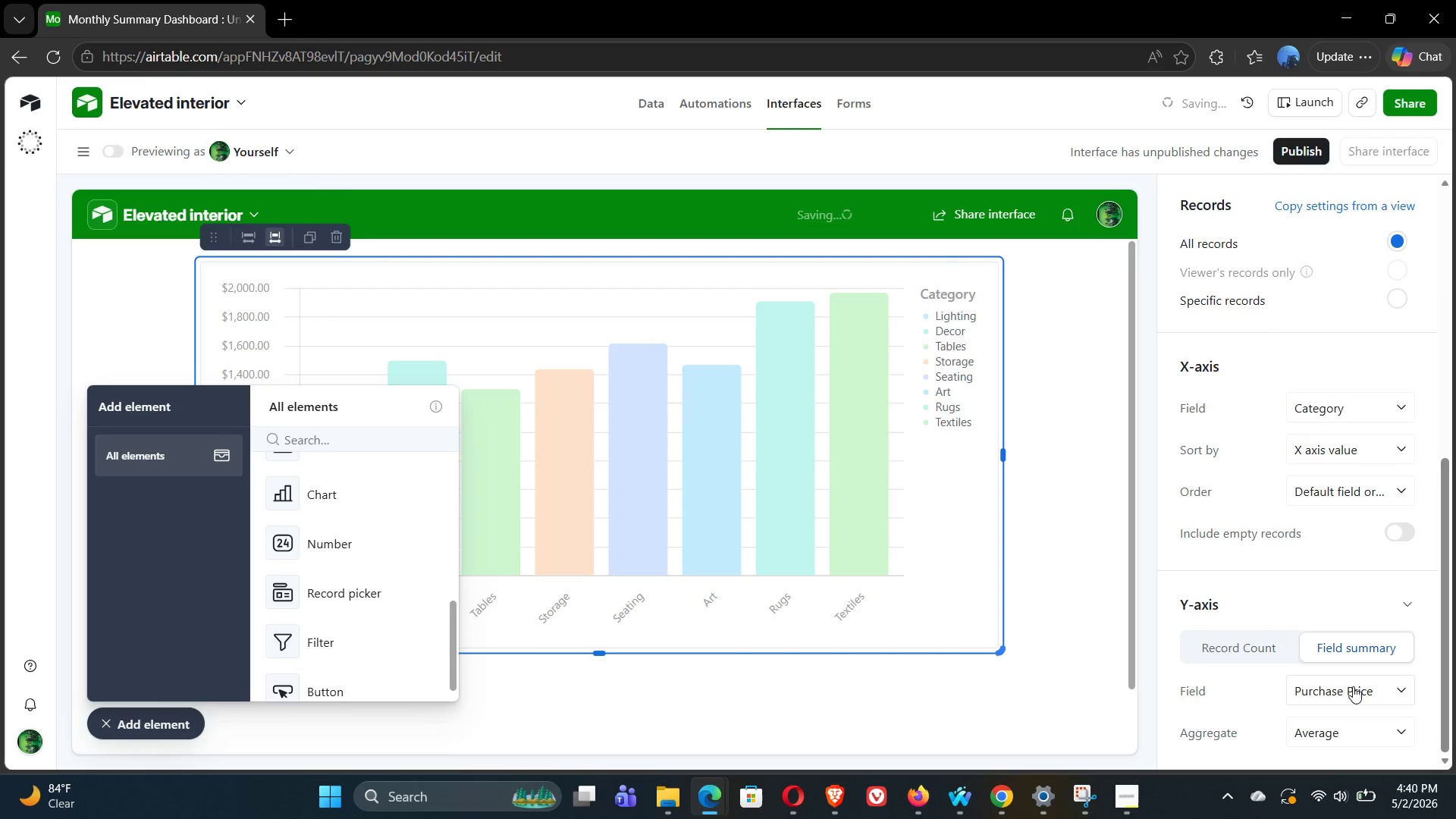 
left_click([1353, 686])
 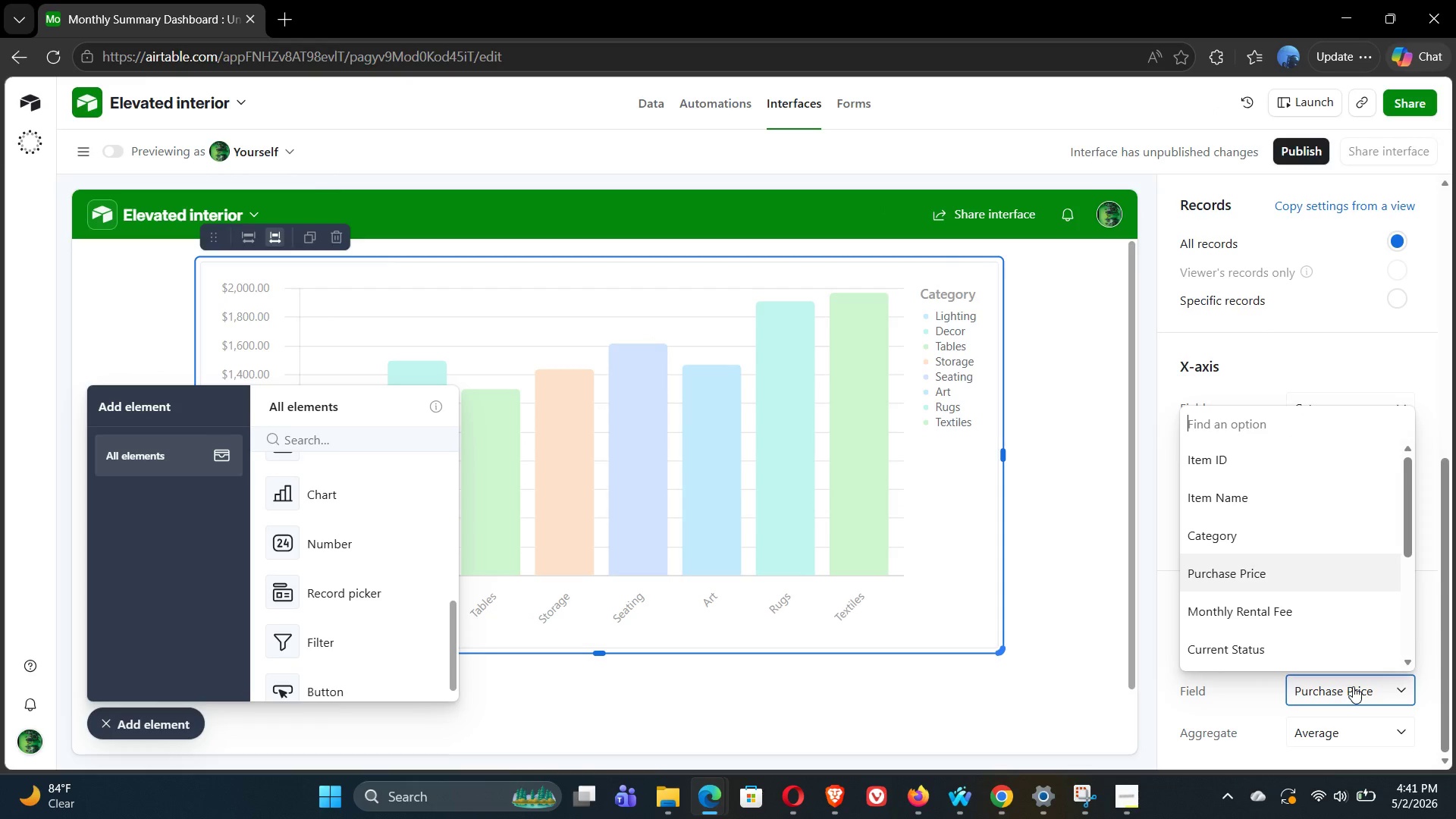 
wait(12.94)
 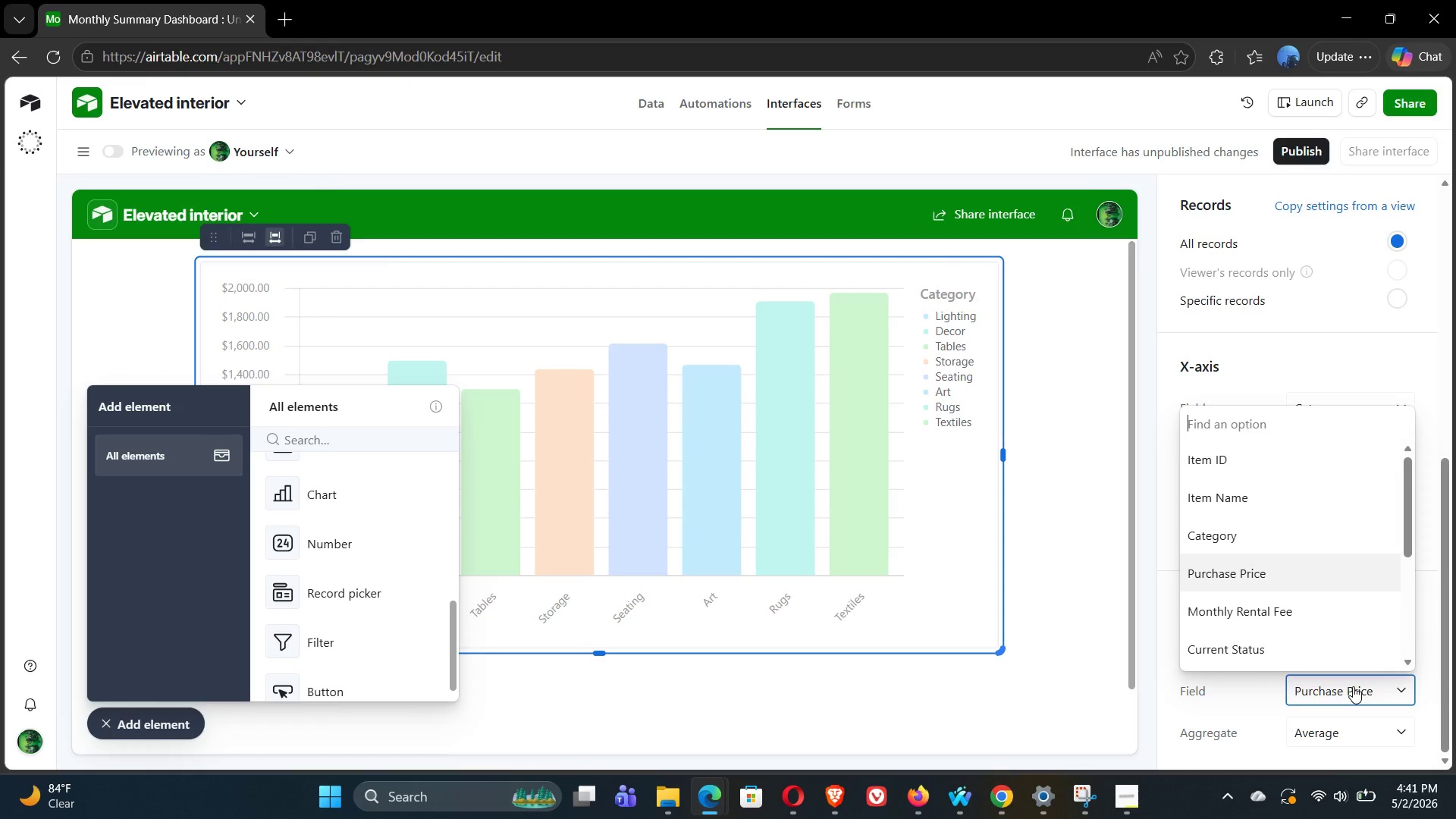 
left_click([1303, 646])
 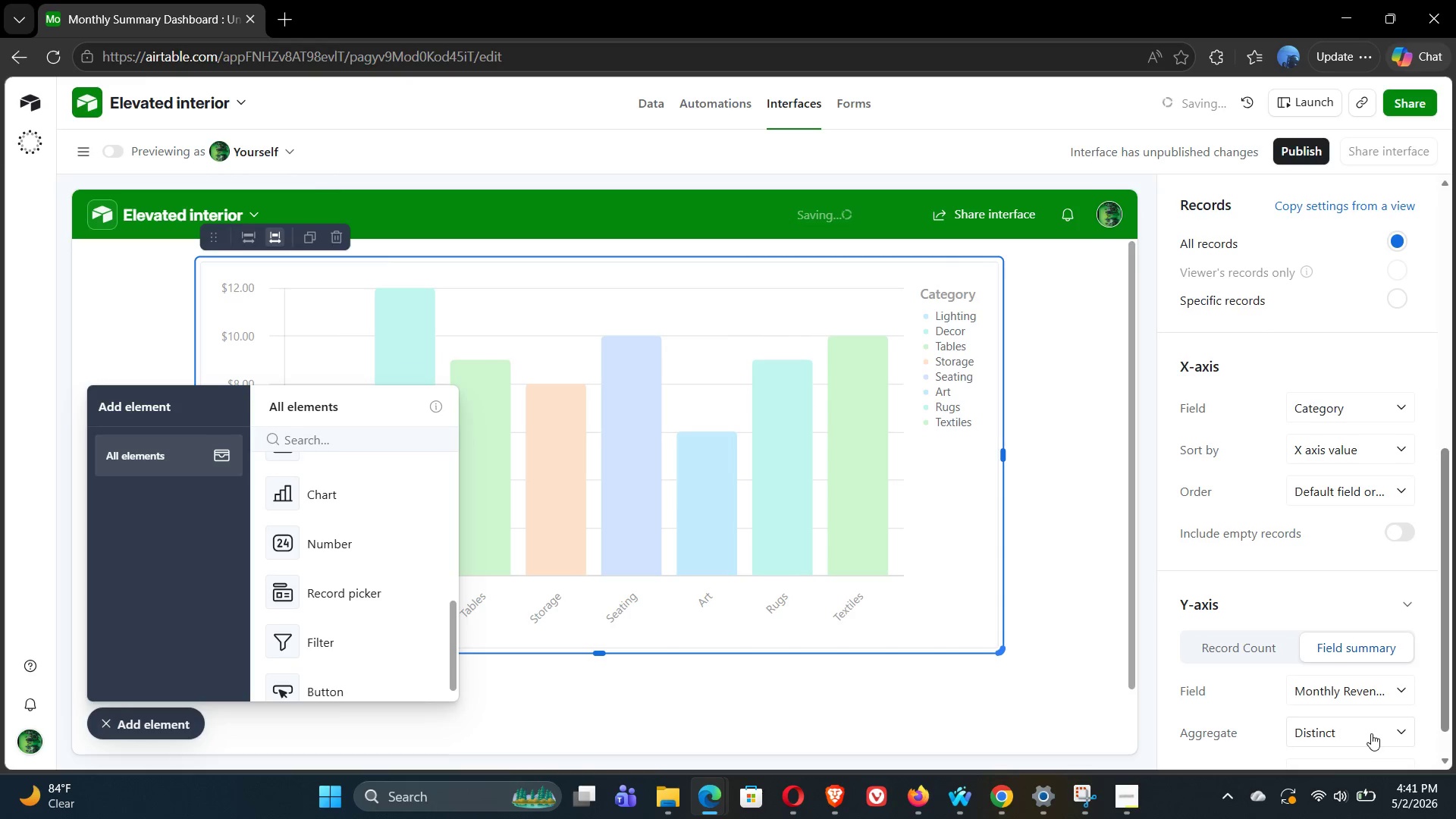 
left_click([1371, 733])
 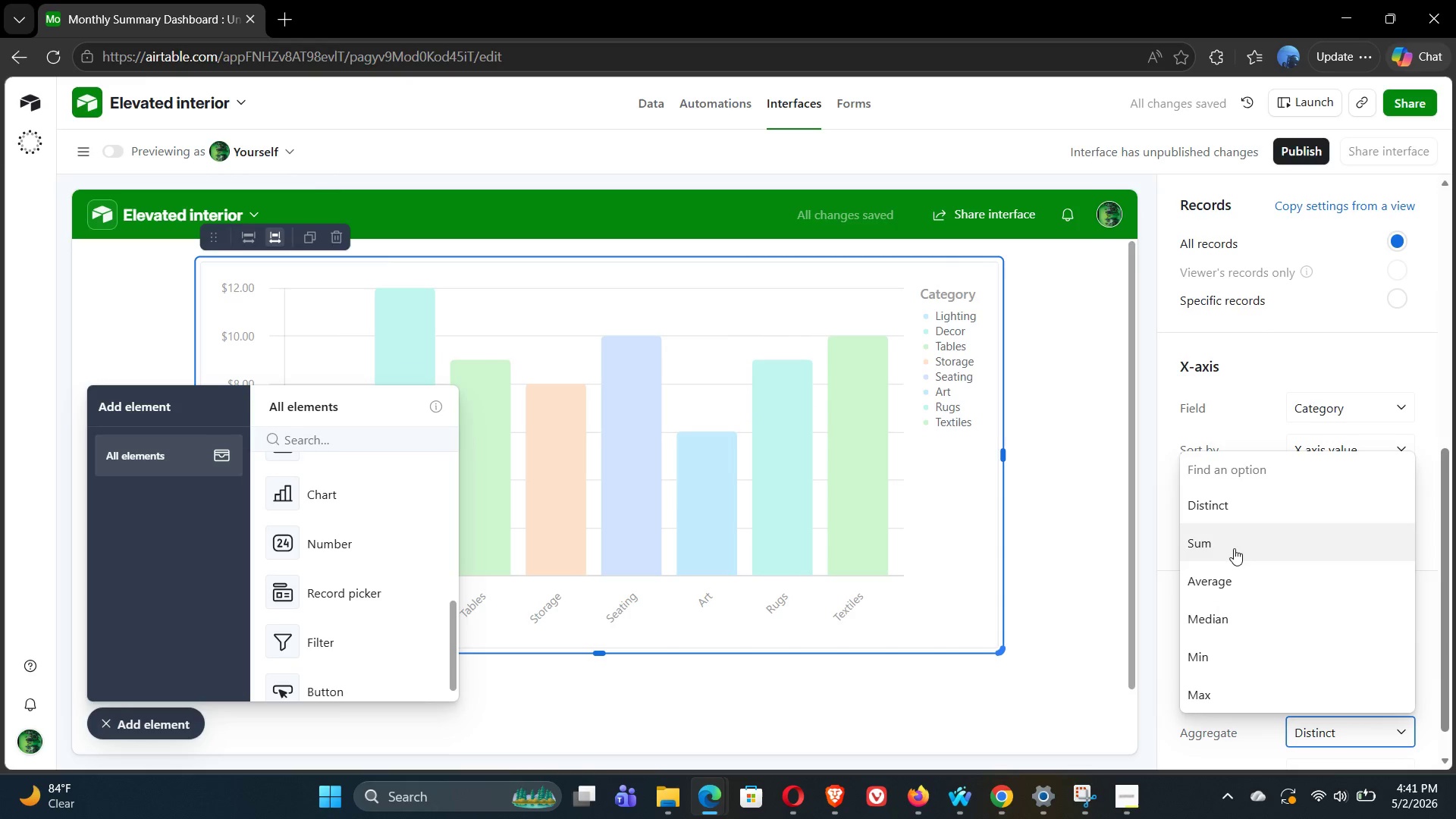 
left_click([1233, 547])
 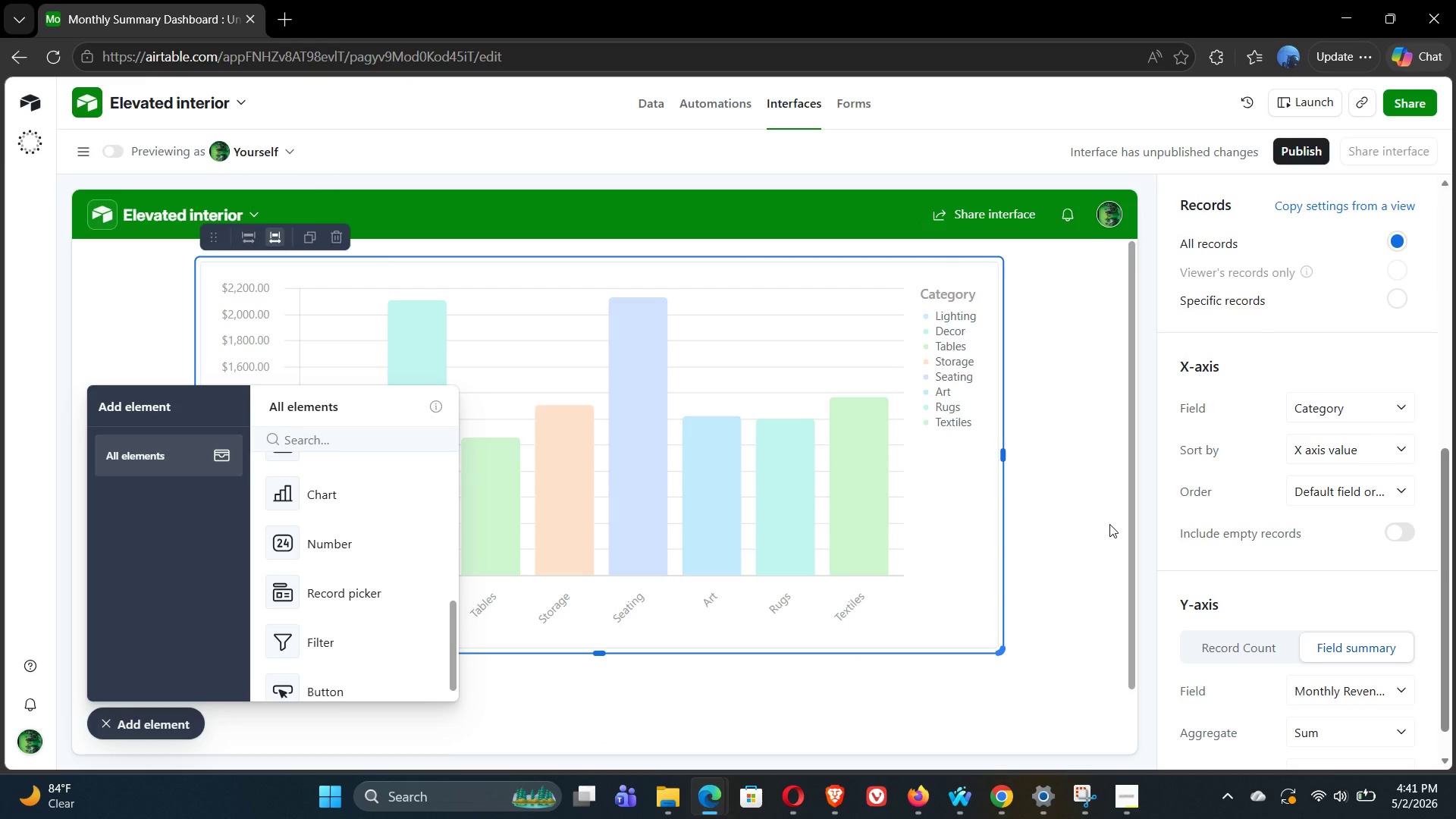 
wait(12.38)
 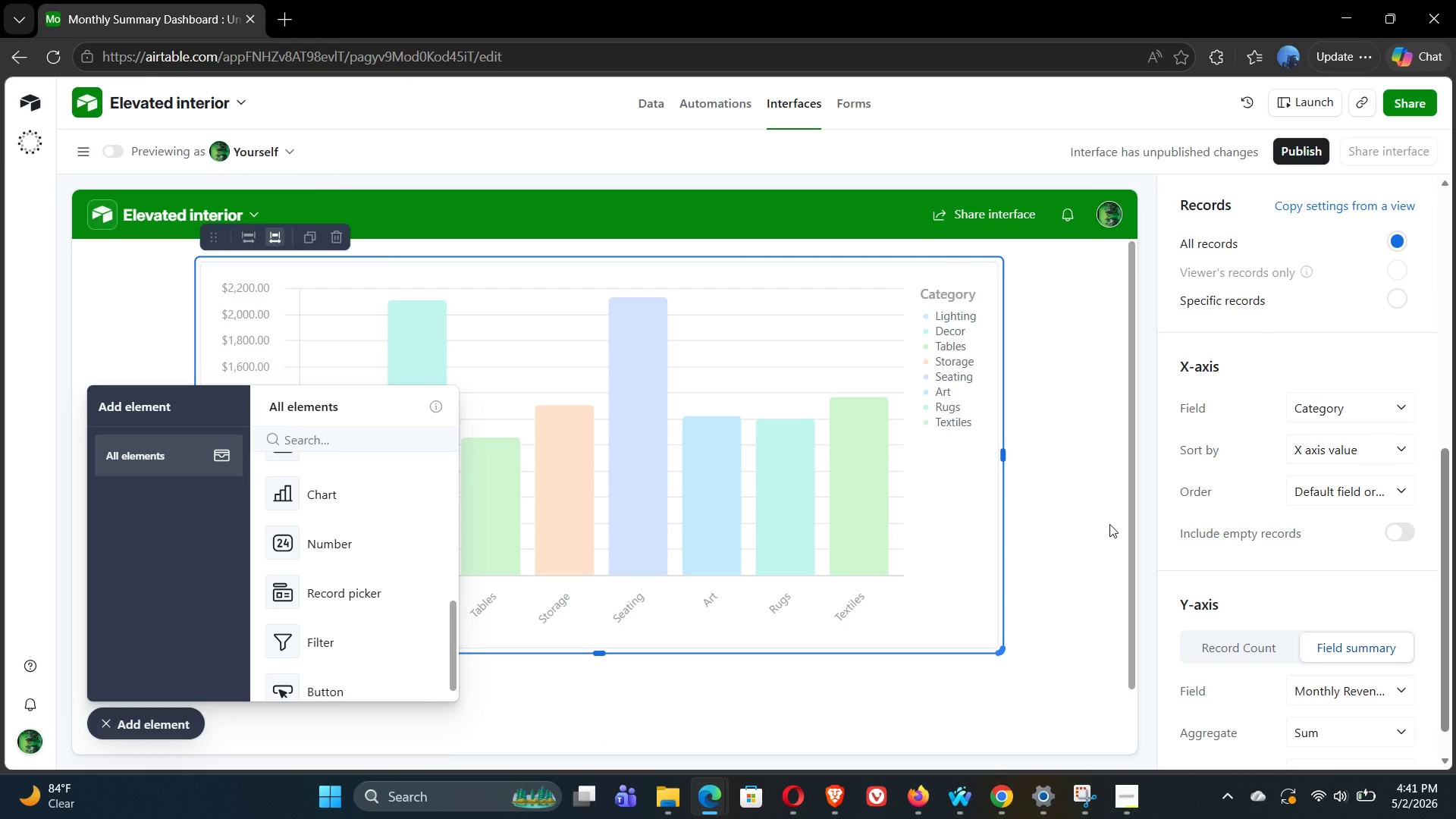 
left_click([1238, 612])
 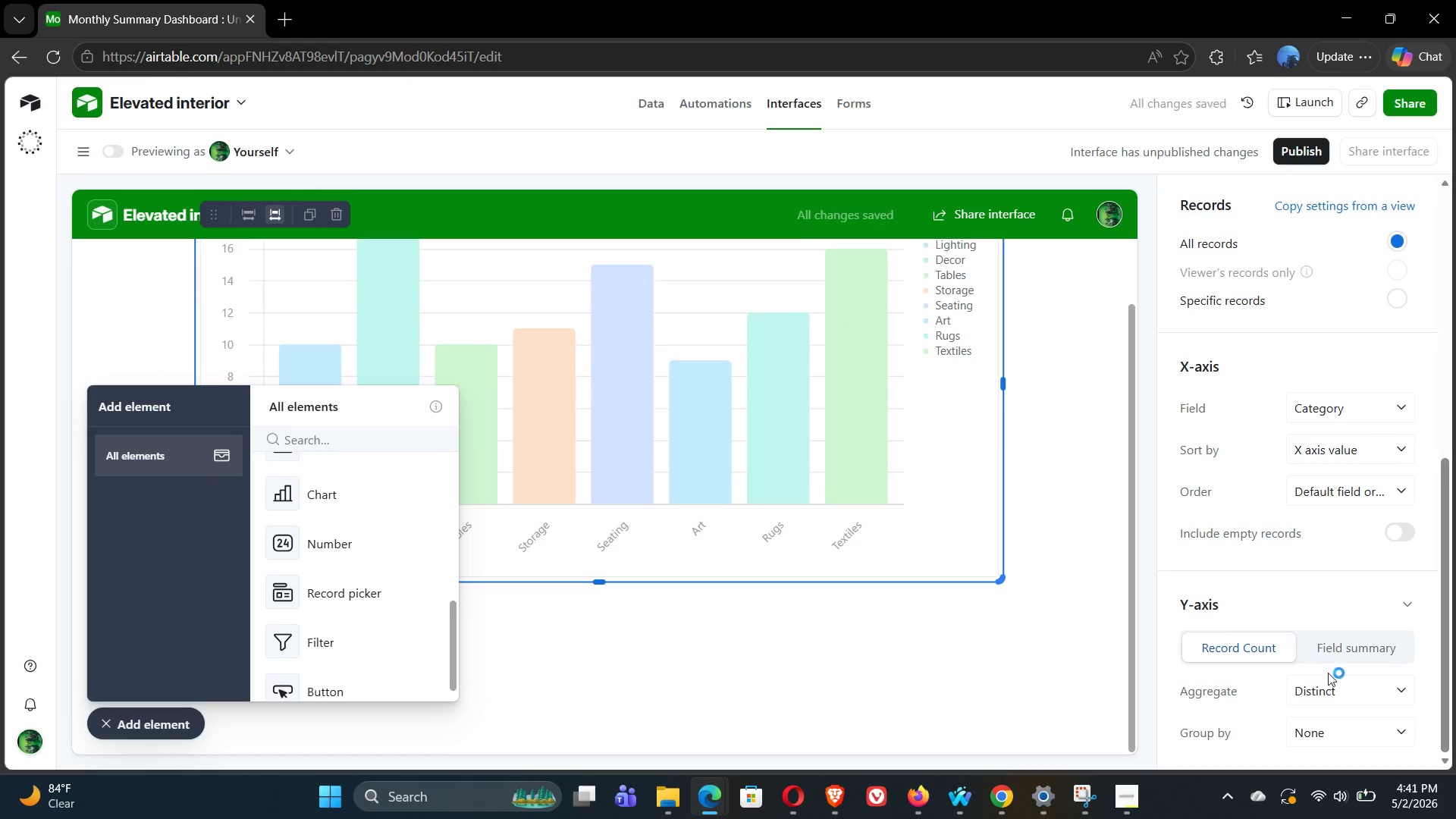 
left_click([1380, 736])
 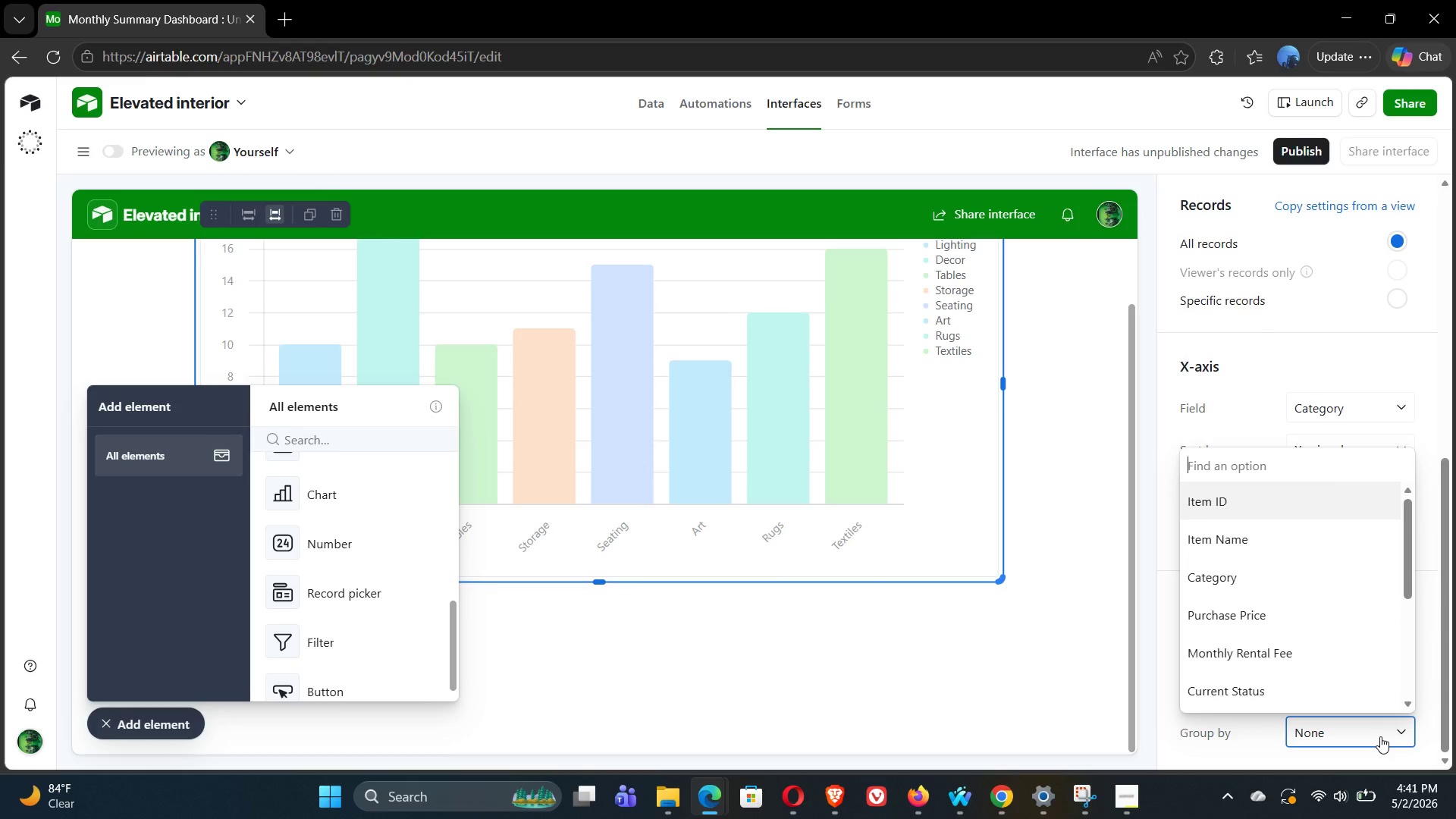 
wait(7.78)
 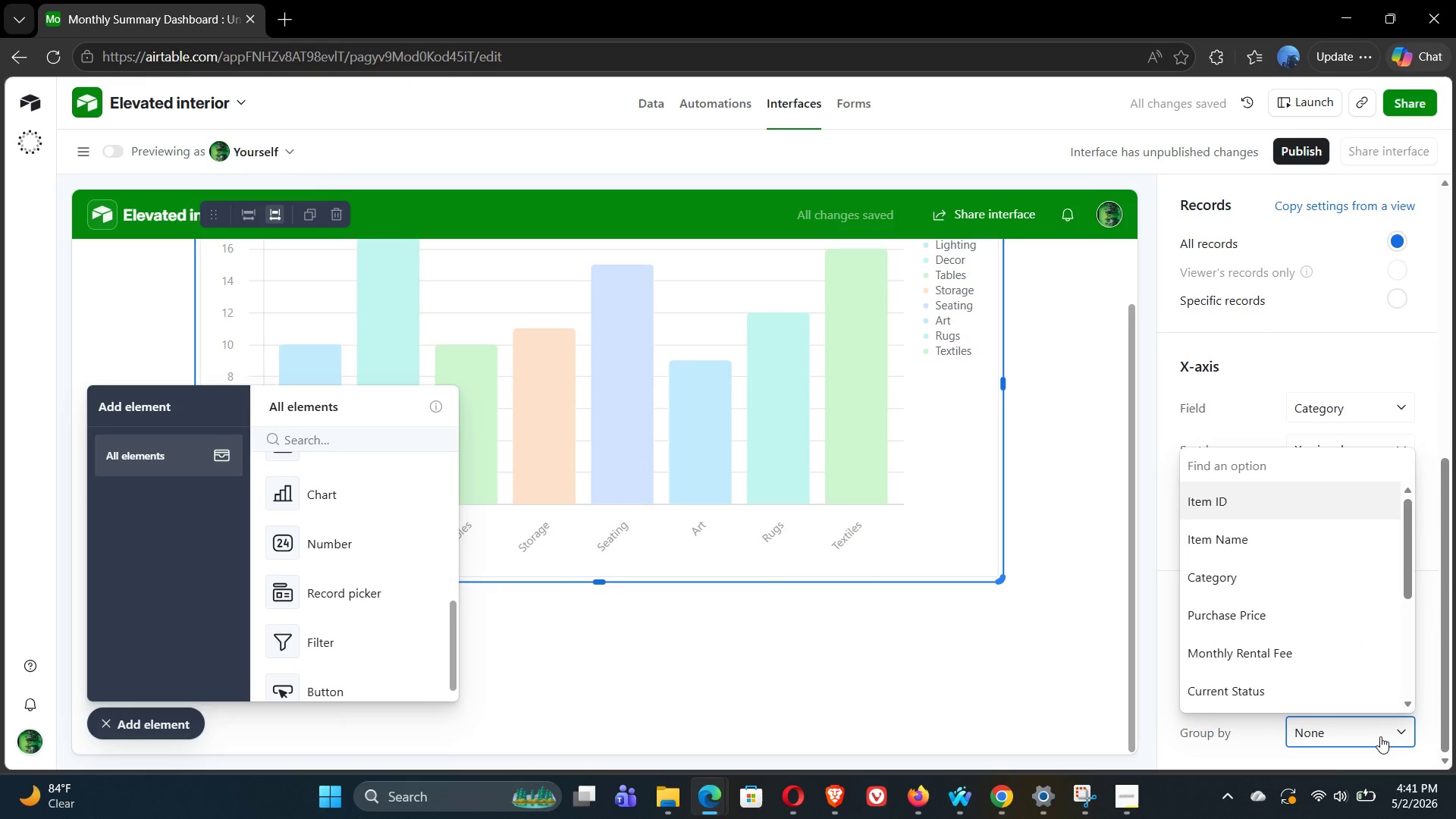 
left_click([1380, 736])
 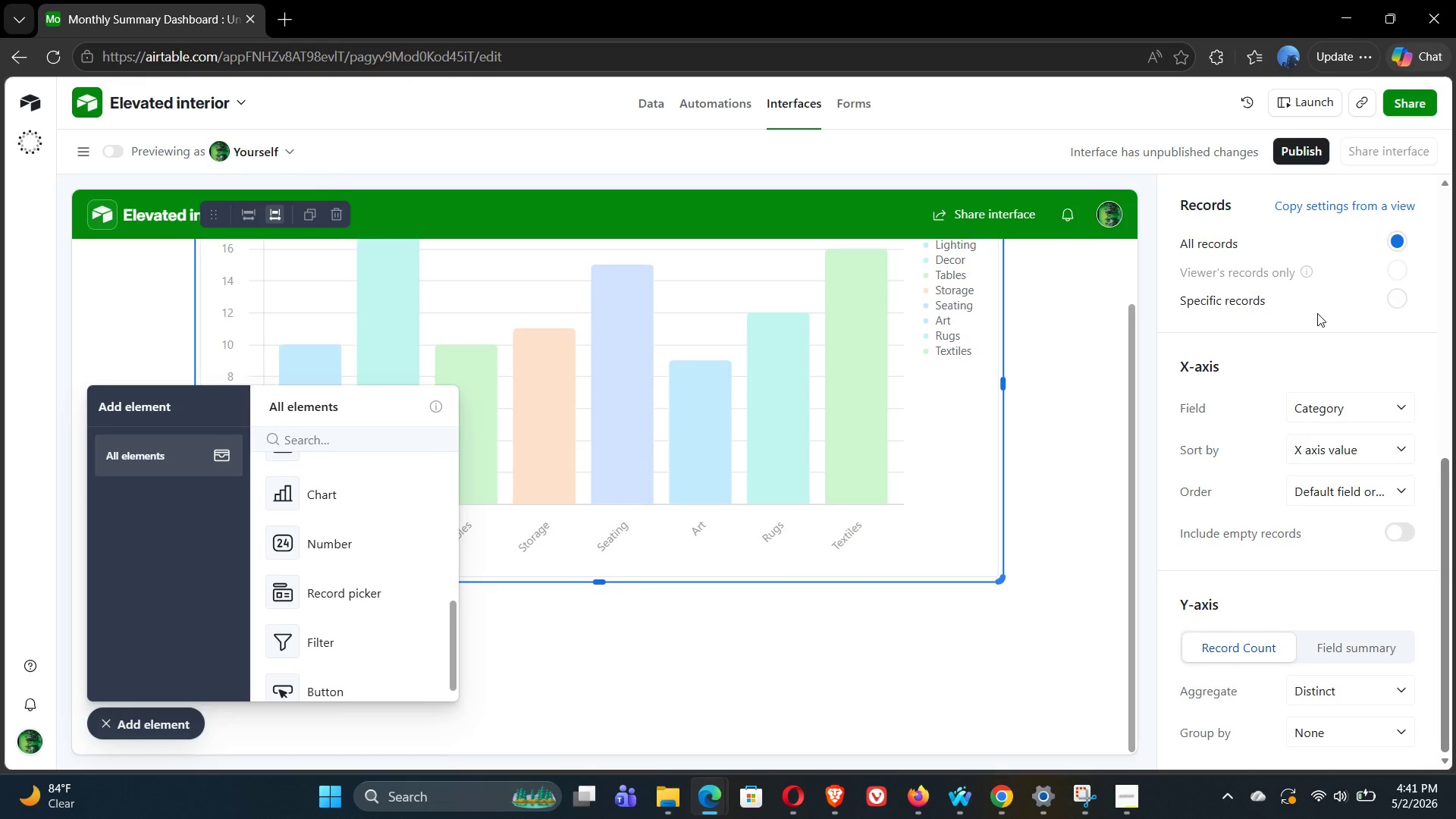 
left_click([1393, 390])
 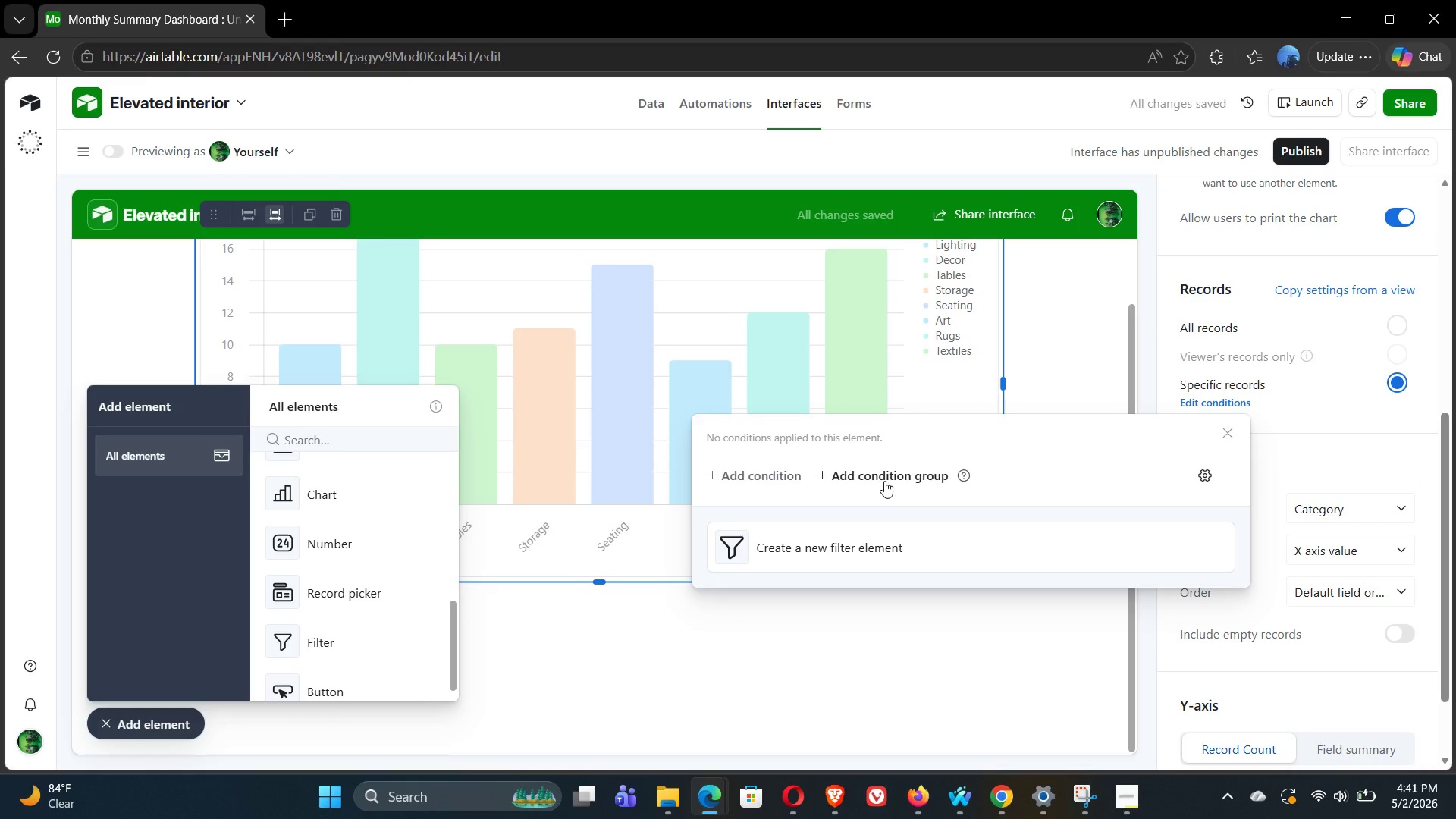 
left_click([829, 550])
 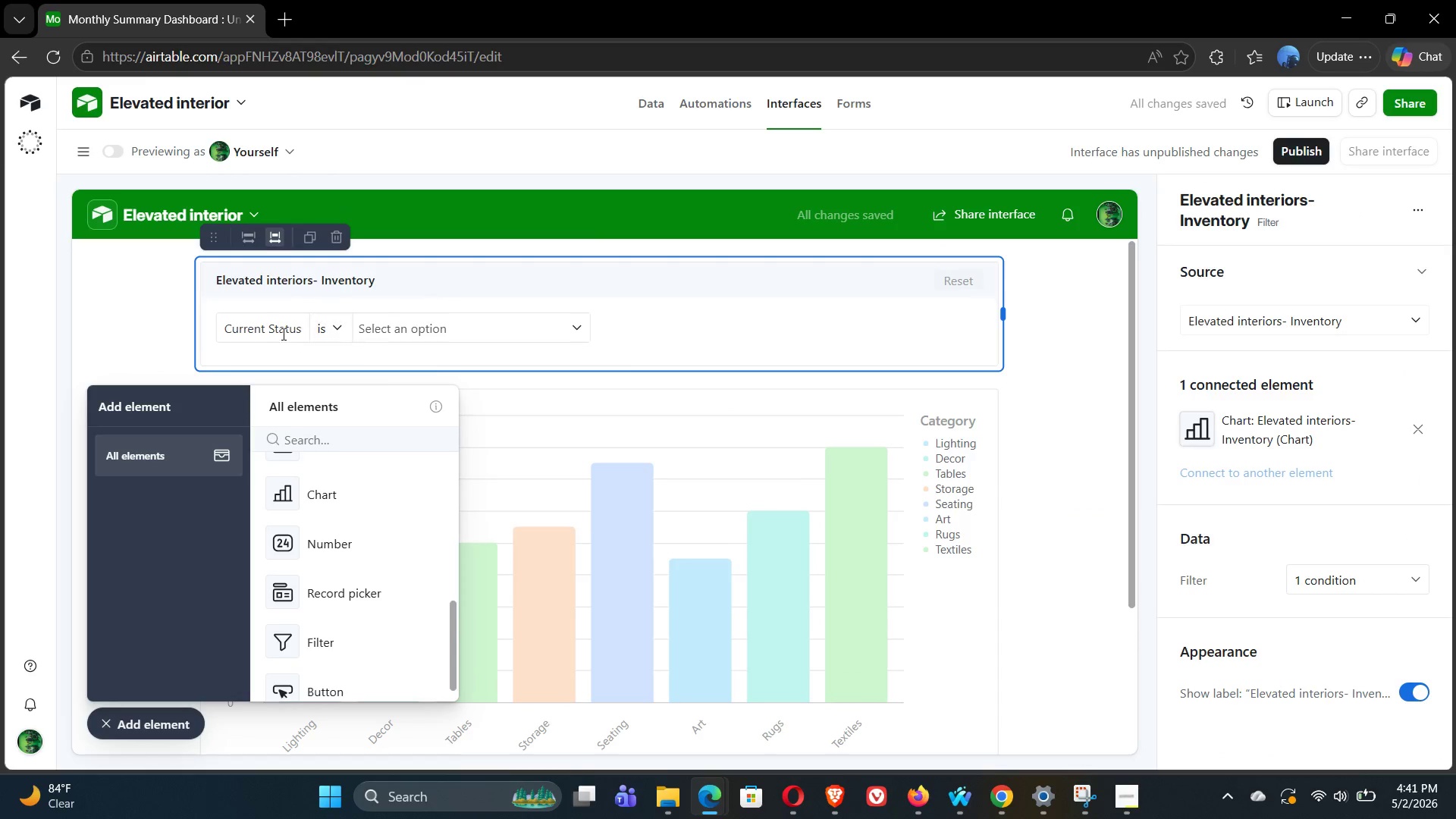 
wait(9.33)
 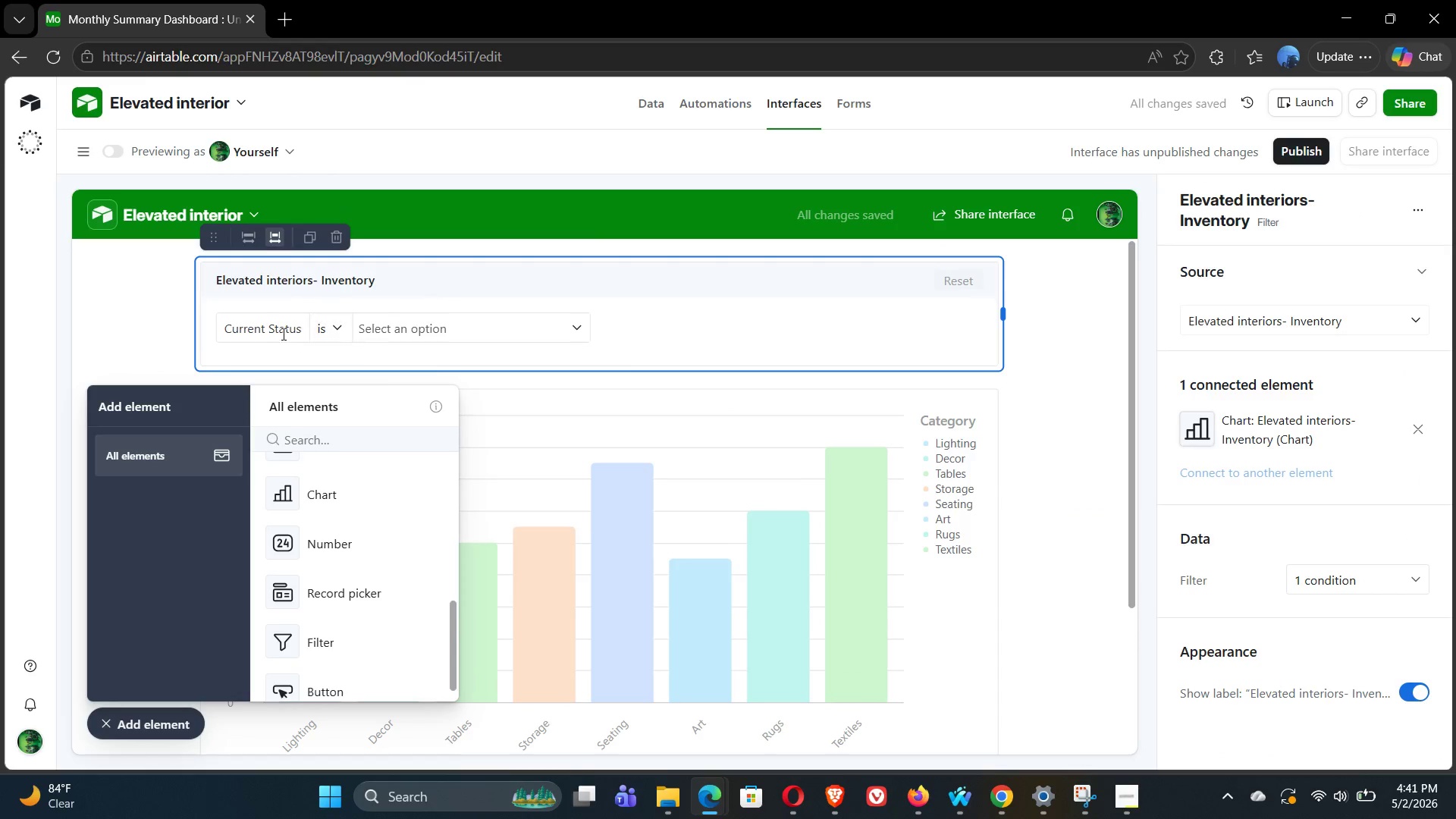 
left_click([412, 339])
 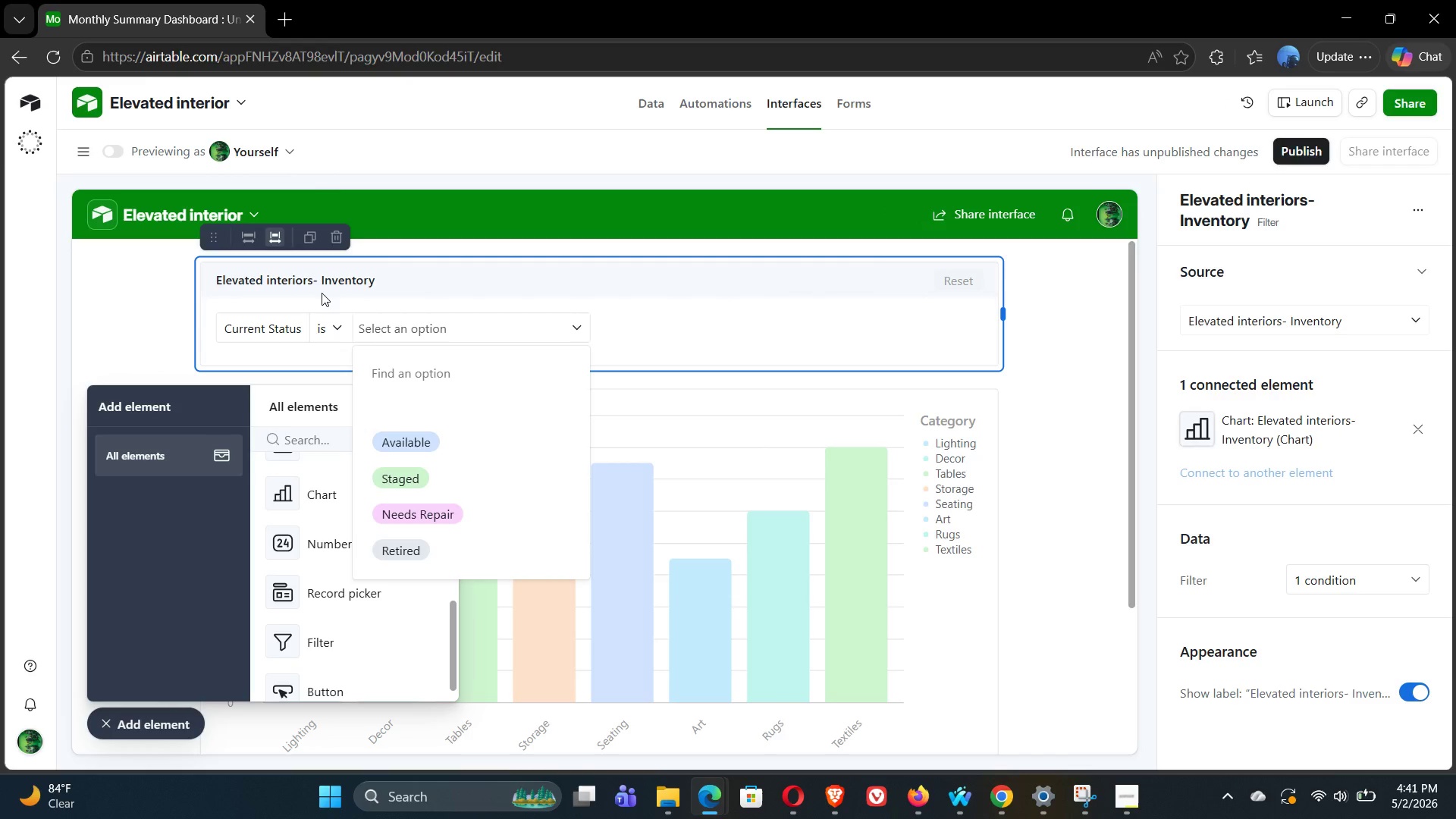 
left_click([305, 325])
 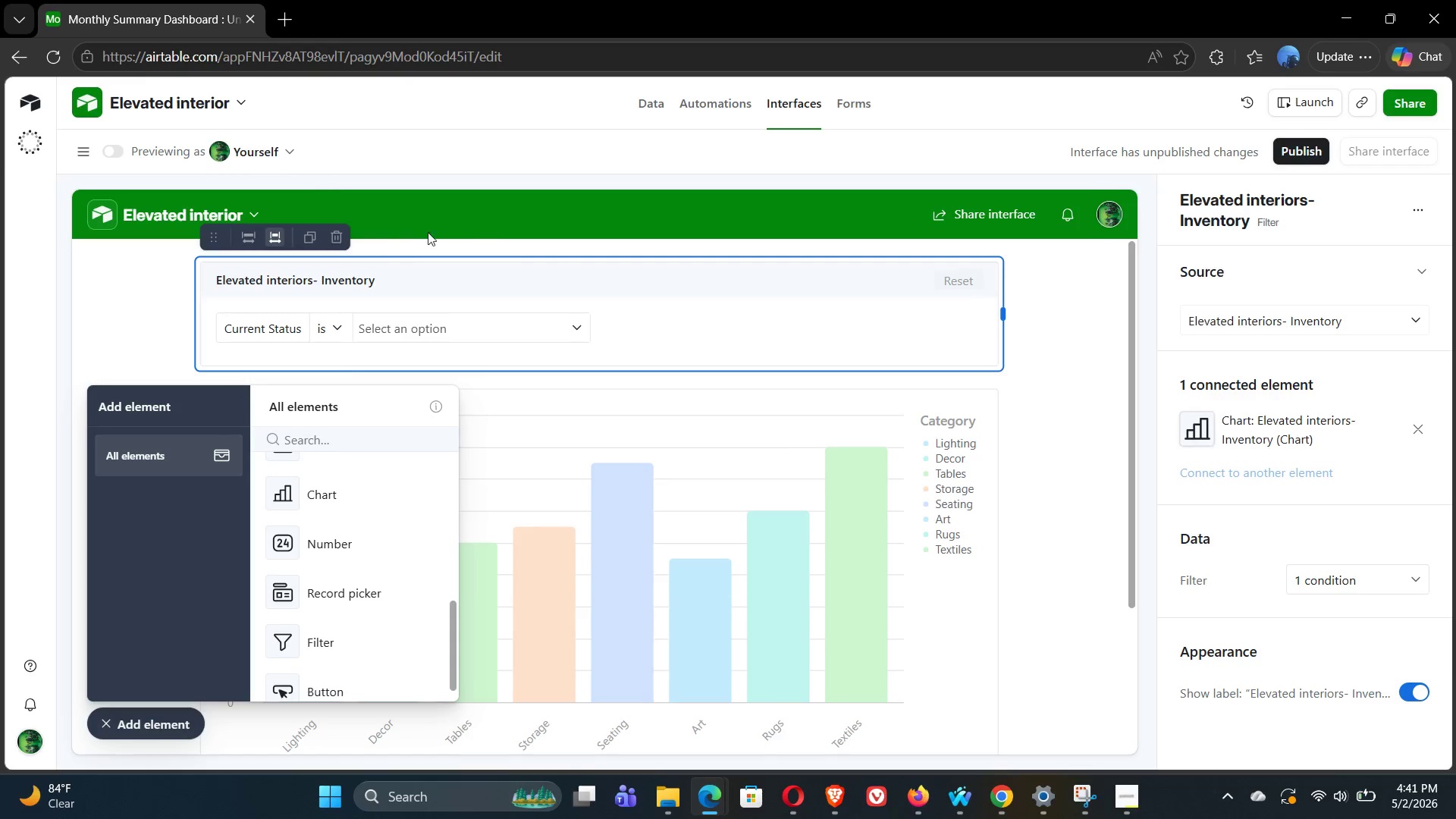 
left_click([343, 240])
 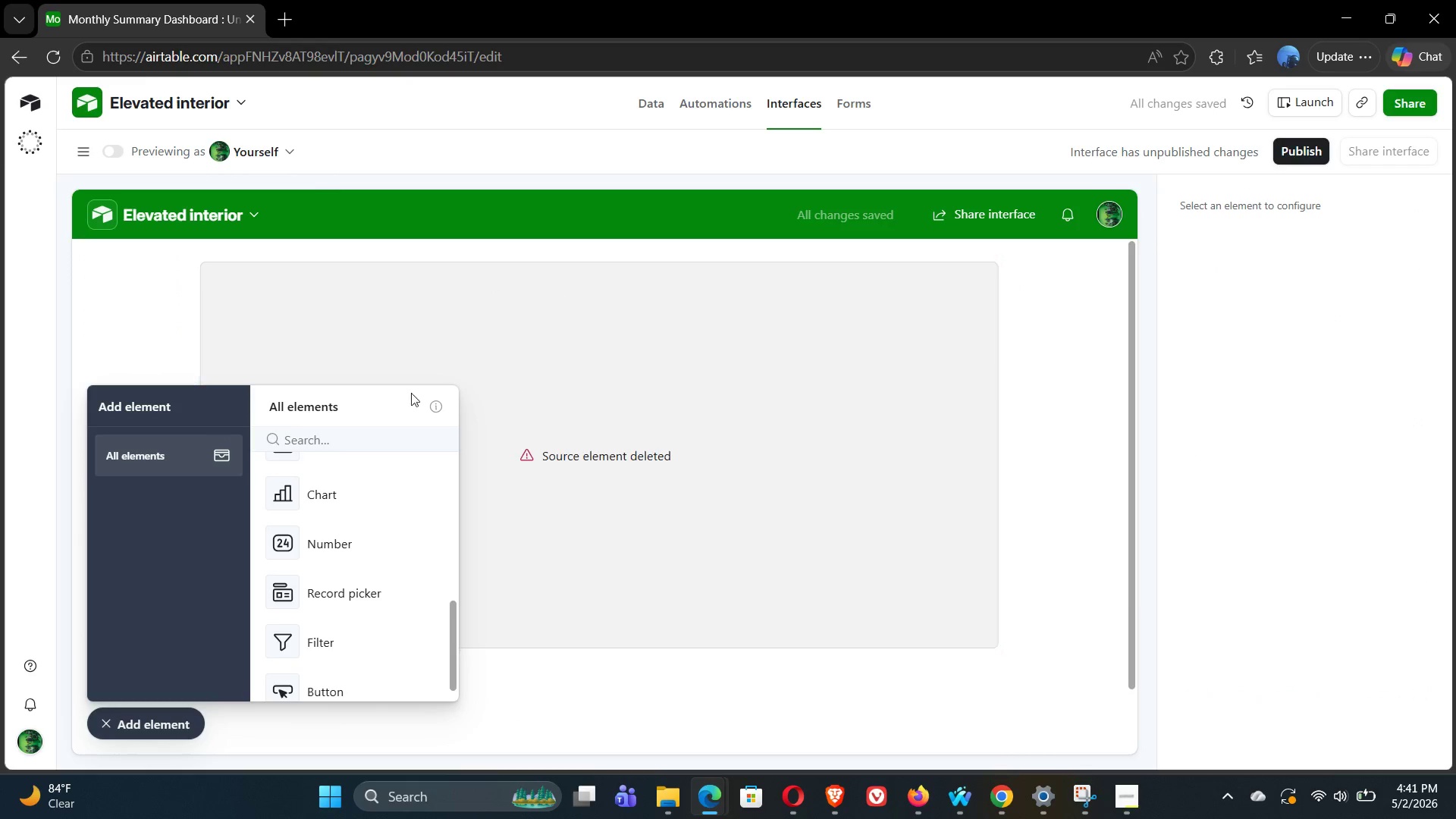 
key(Control+Z)
 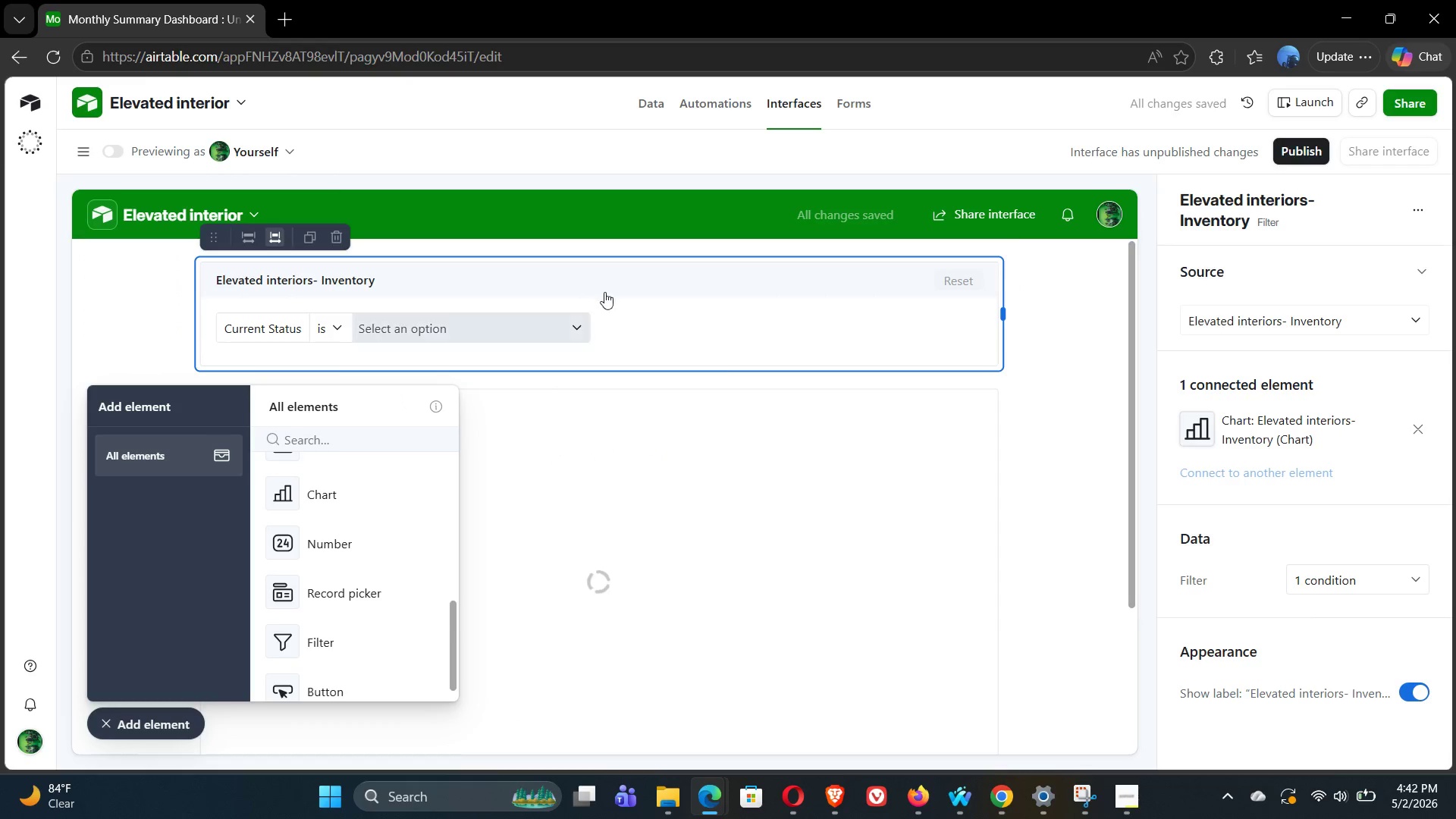 
left_click([691, 293])
 